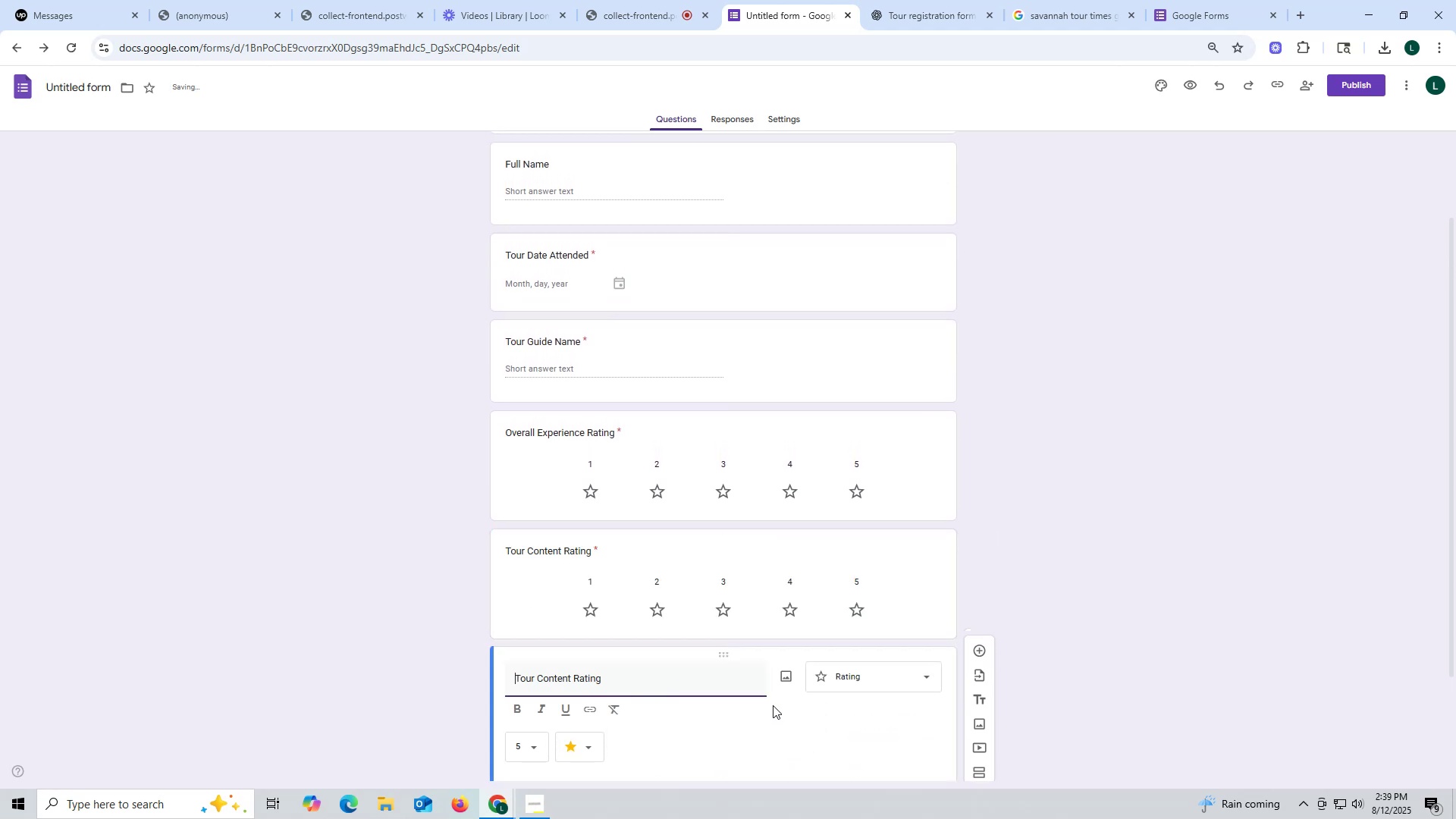 
key(Control+ControlLeft)
 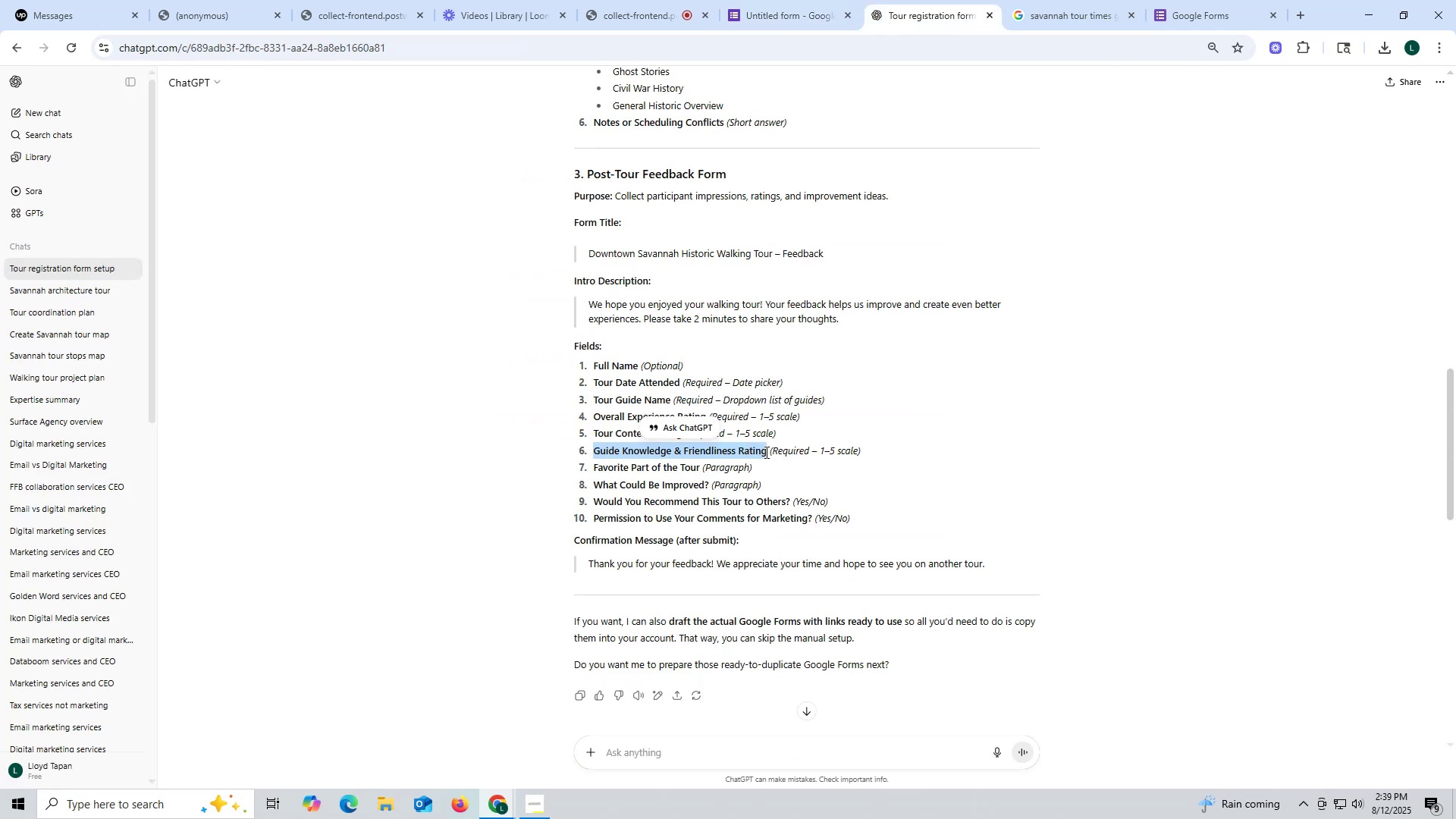 
key(Control+C)
 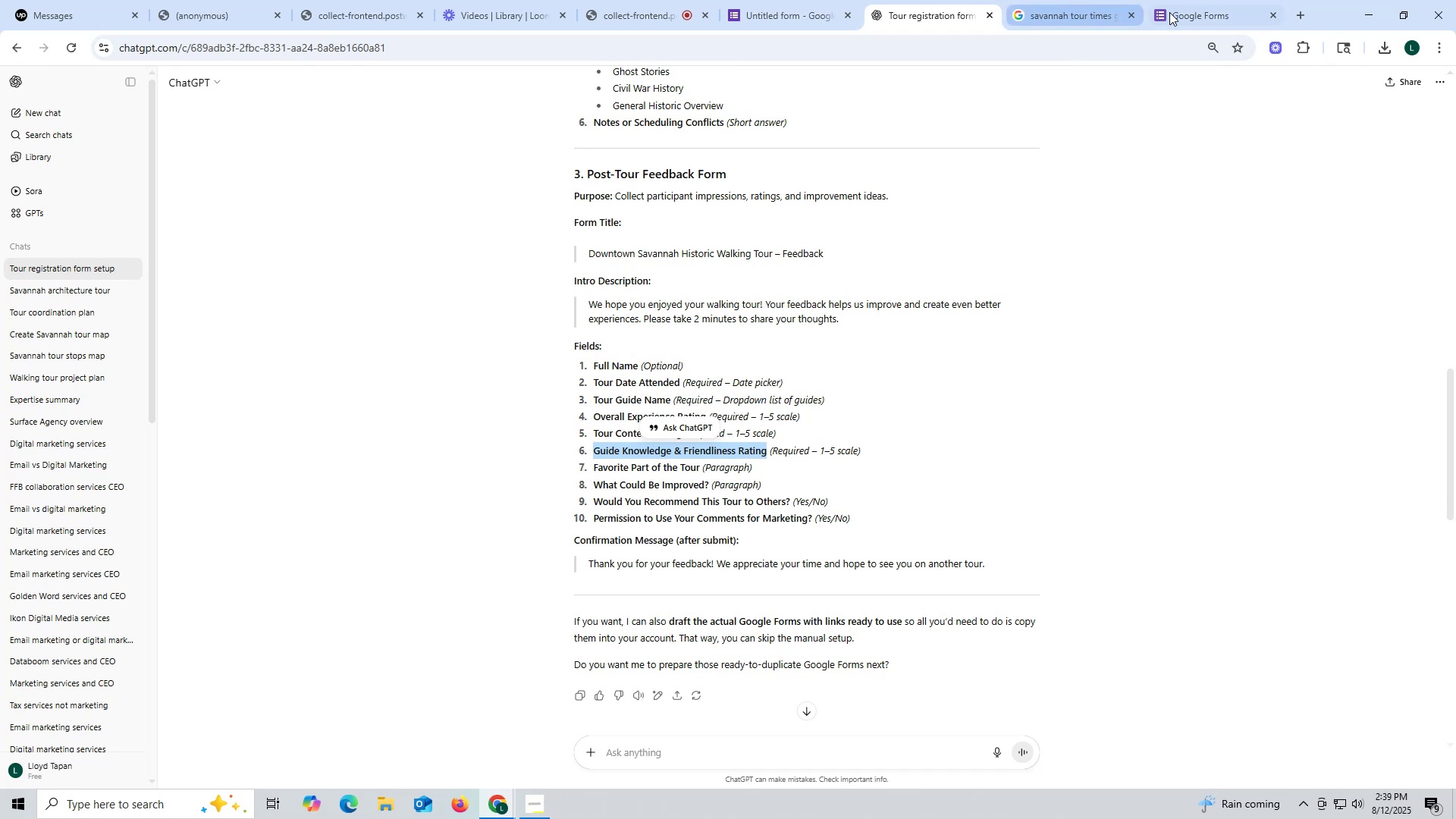 
left_click([1185, 12])
 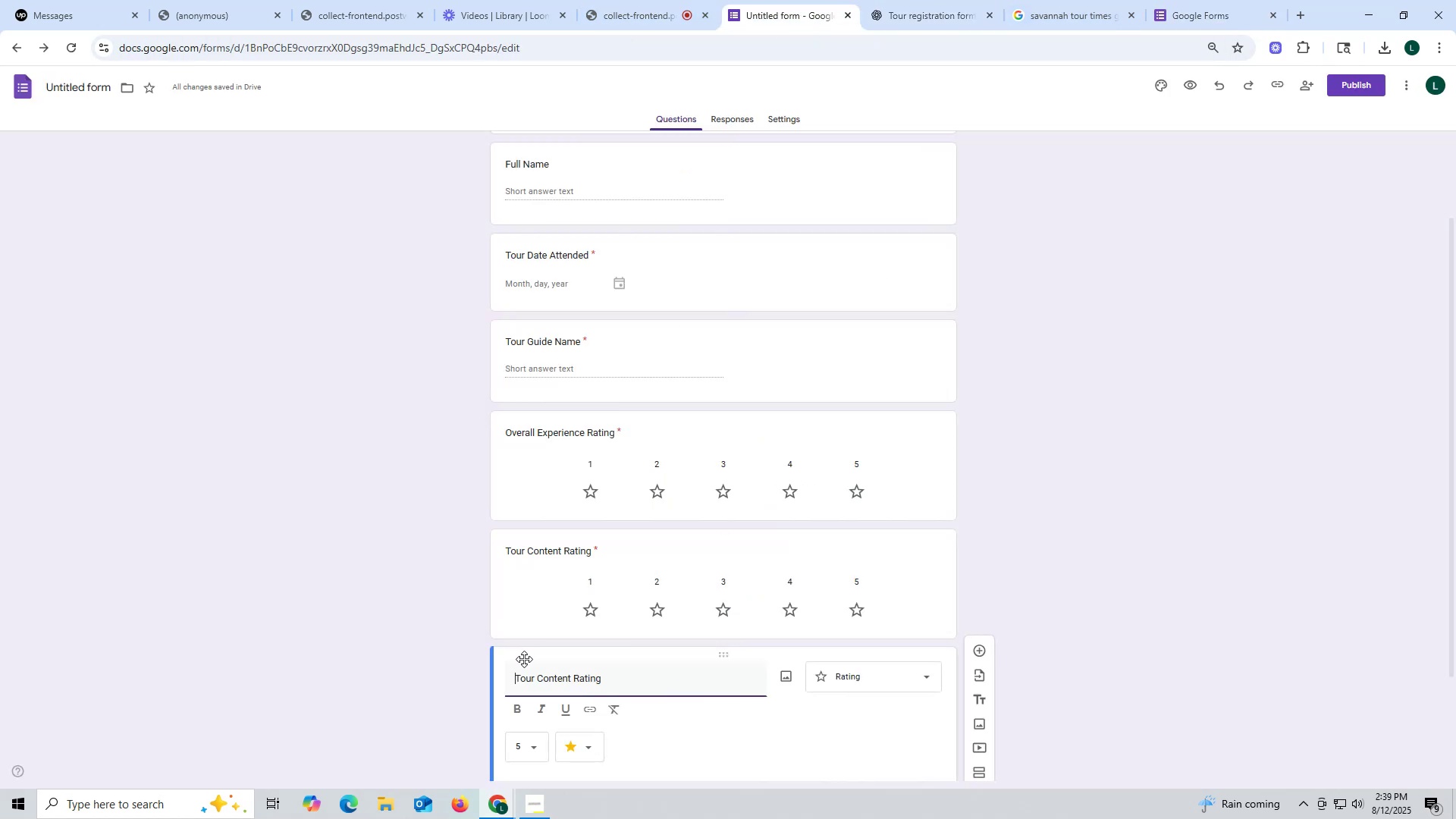 
key(Control+ControlLeft)
 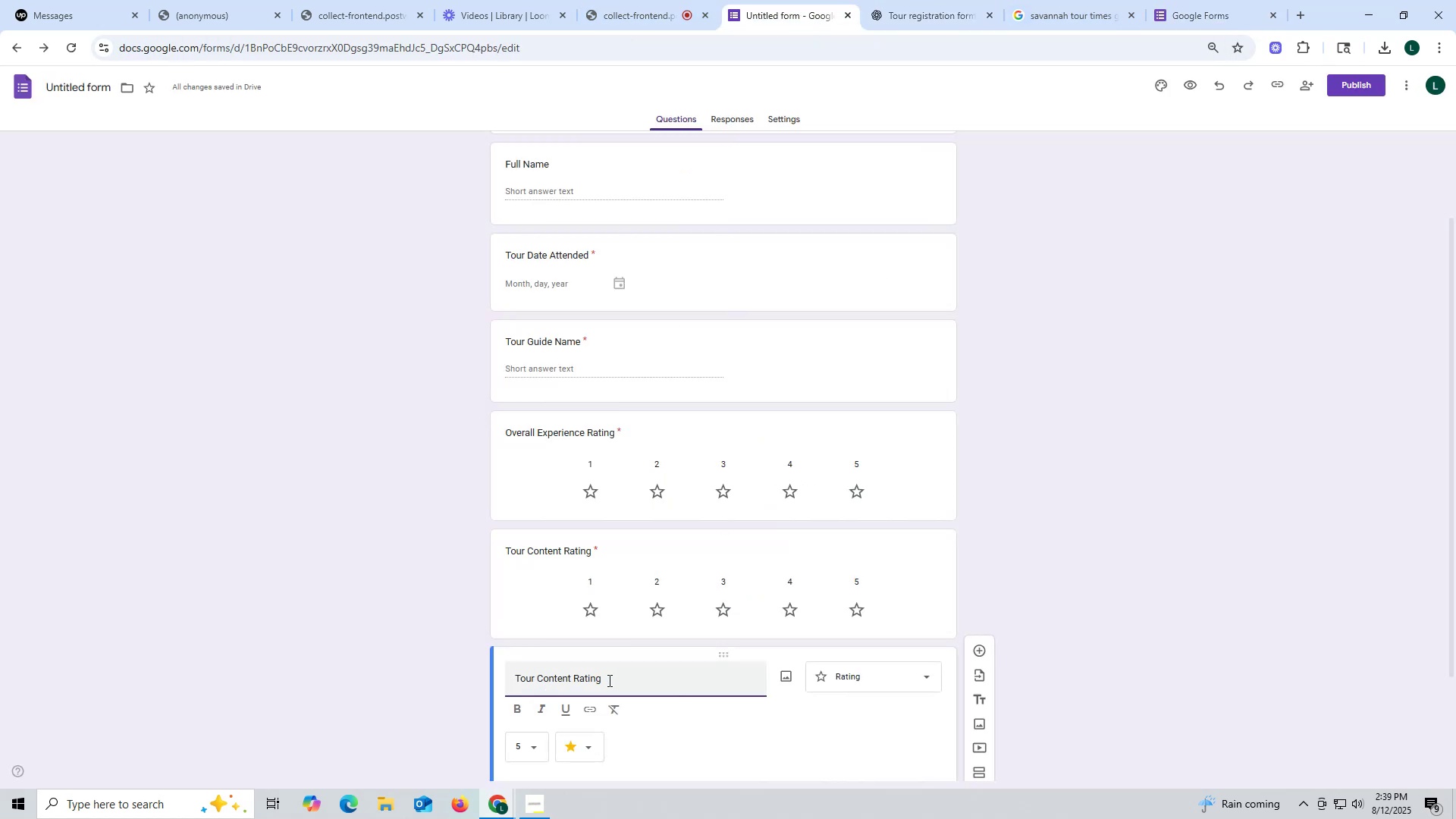 
key(Control+ControlLeft)
 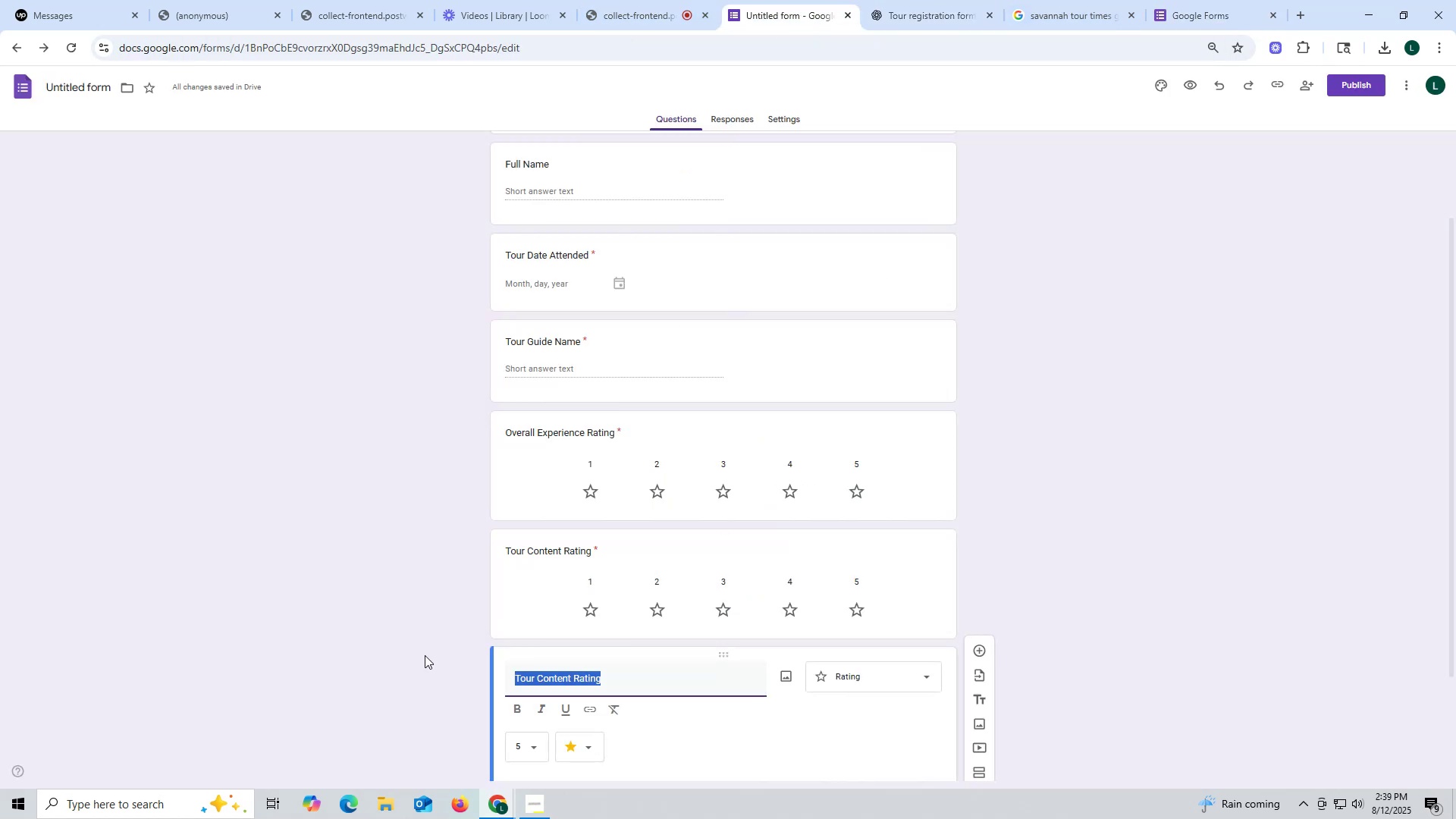 
key(Control+V)
 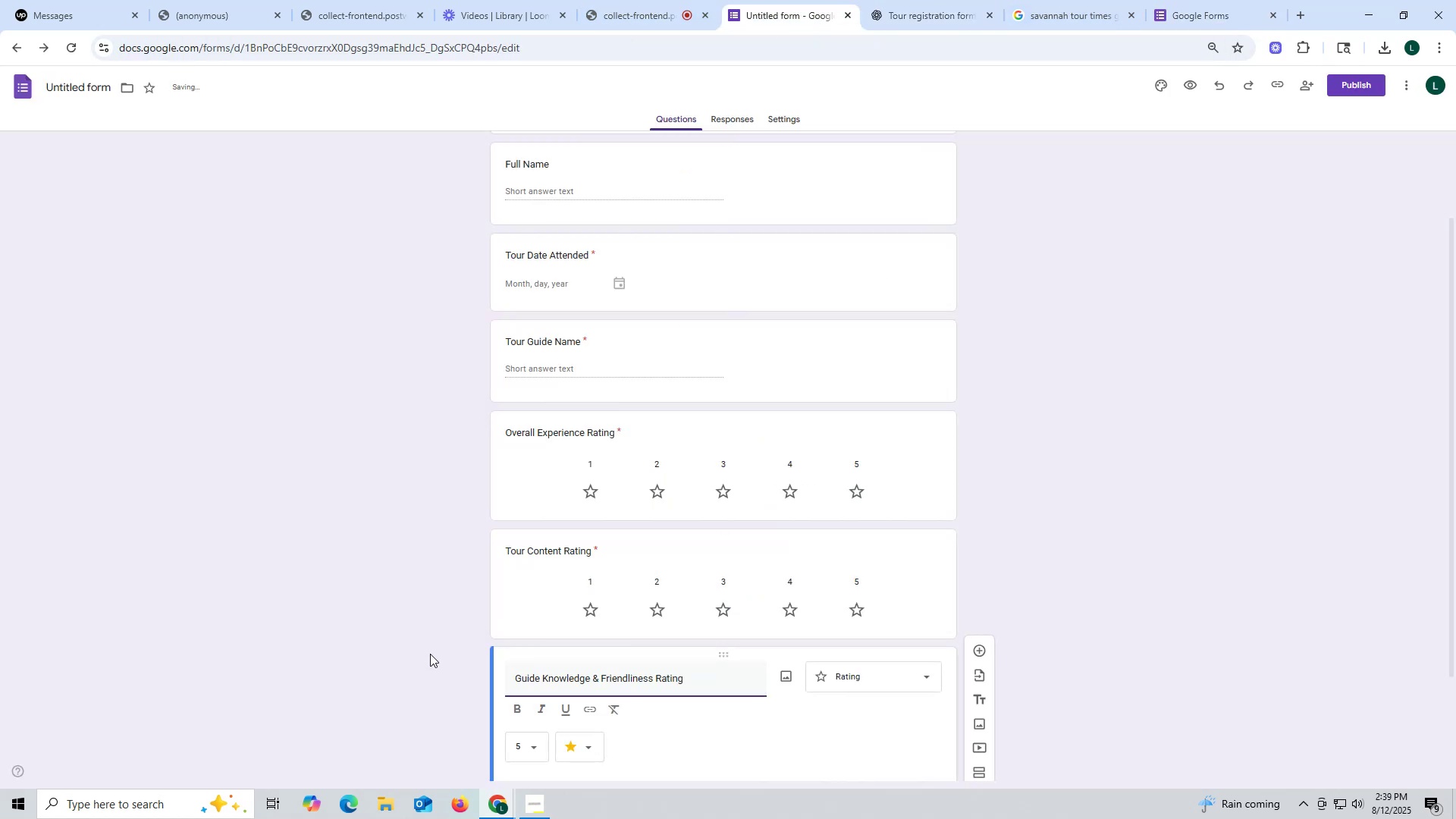 
scroll: coordinate [680, 708], scroll_direction: down, amount: 2.0
 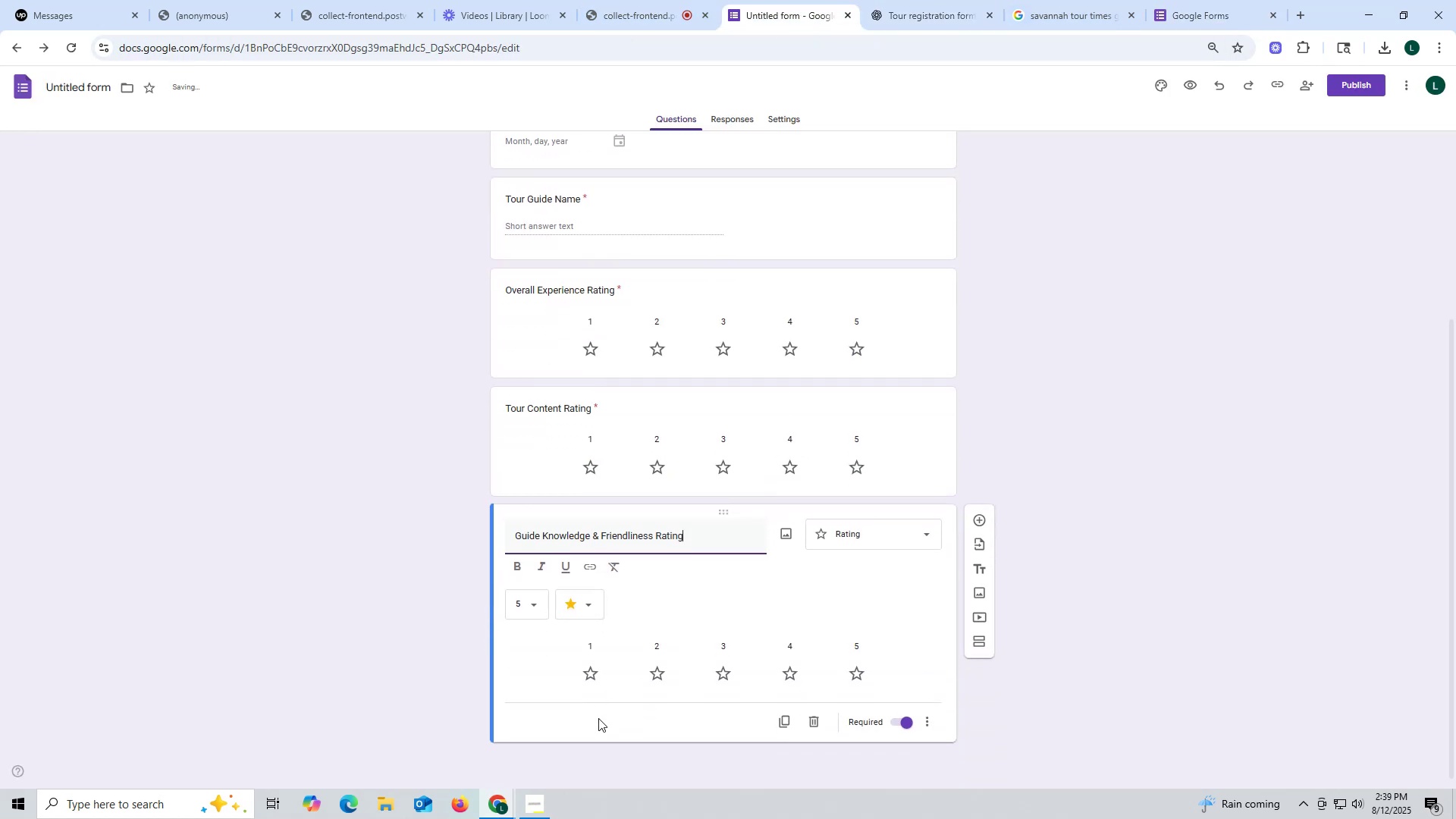 
left_click([600, 721])
 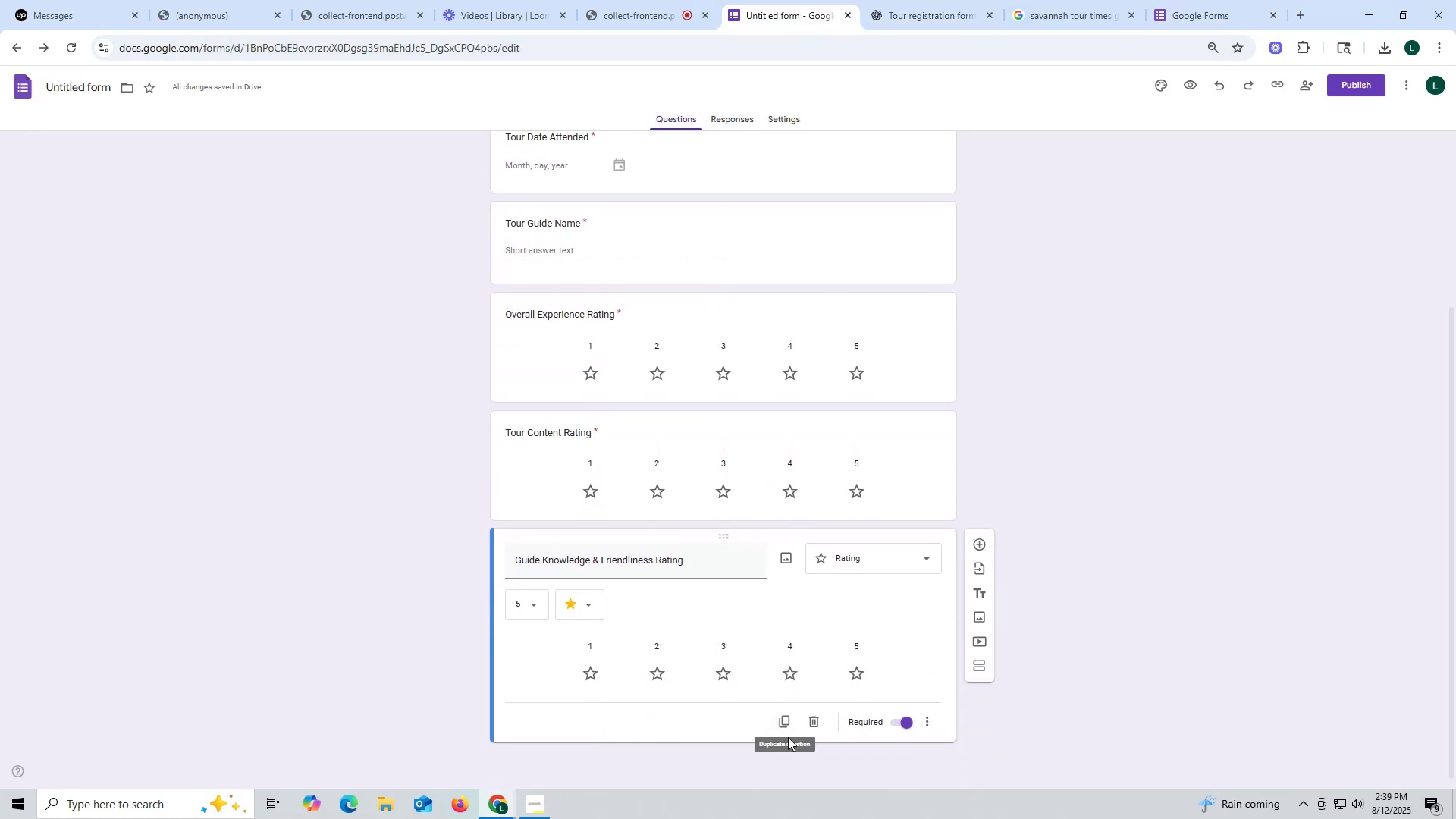 
left_click([785, 720])
 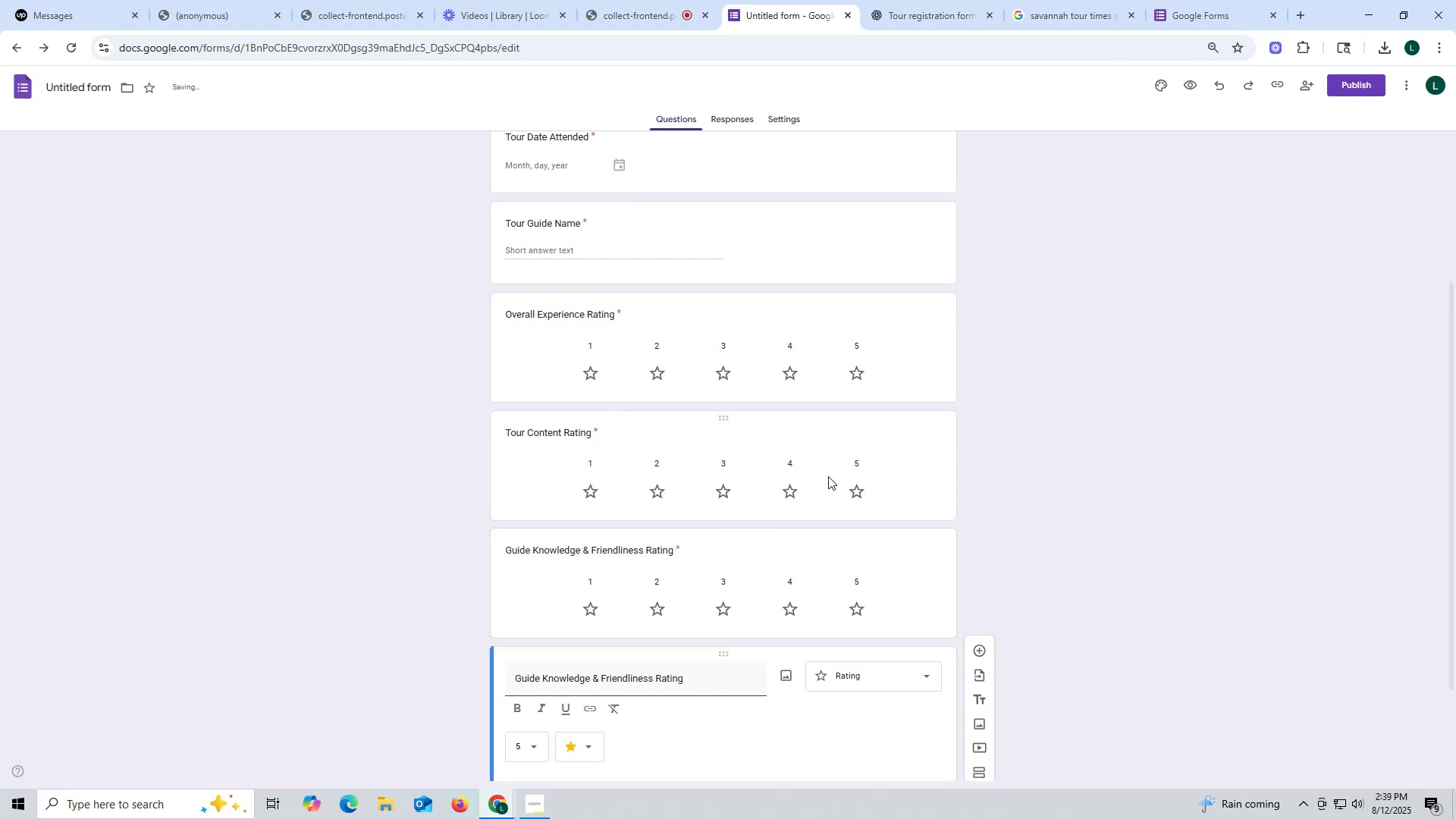 
scroll: coordinate [874, 432], scroll_direction: up, amount: 2.0
 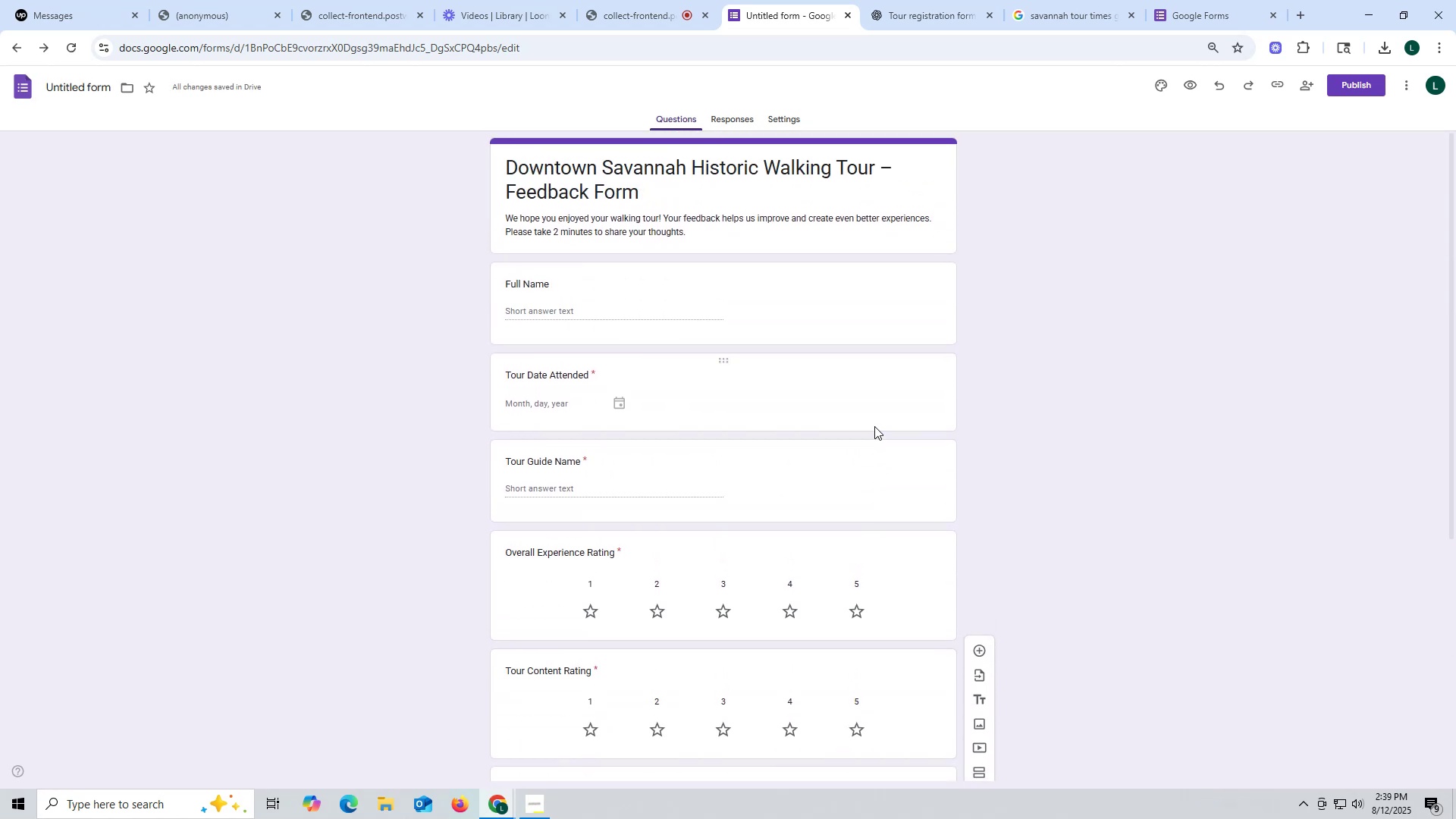 
scroll: coordinate [874, 424], scroll_direction: down, amount: 6.0
 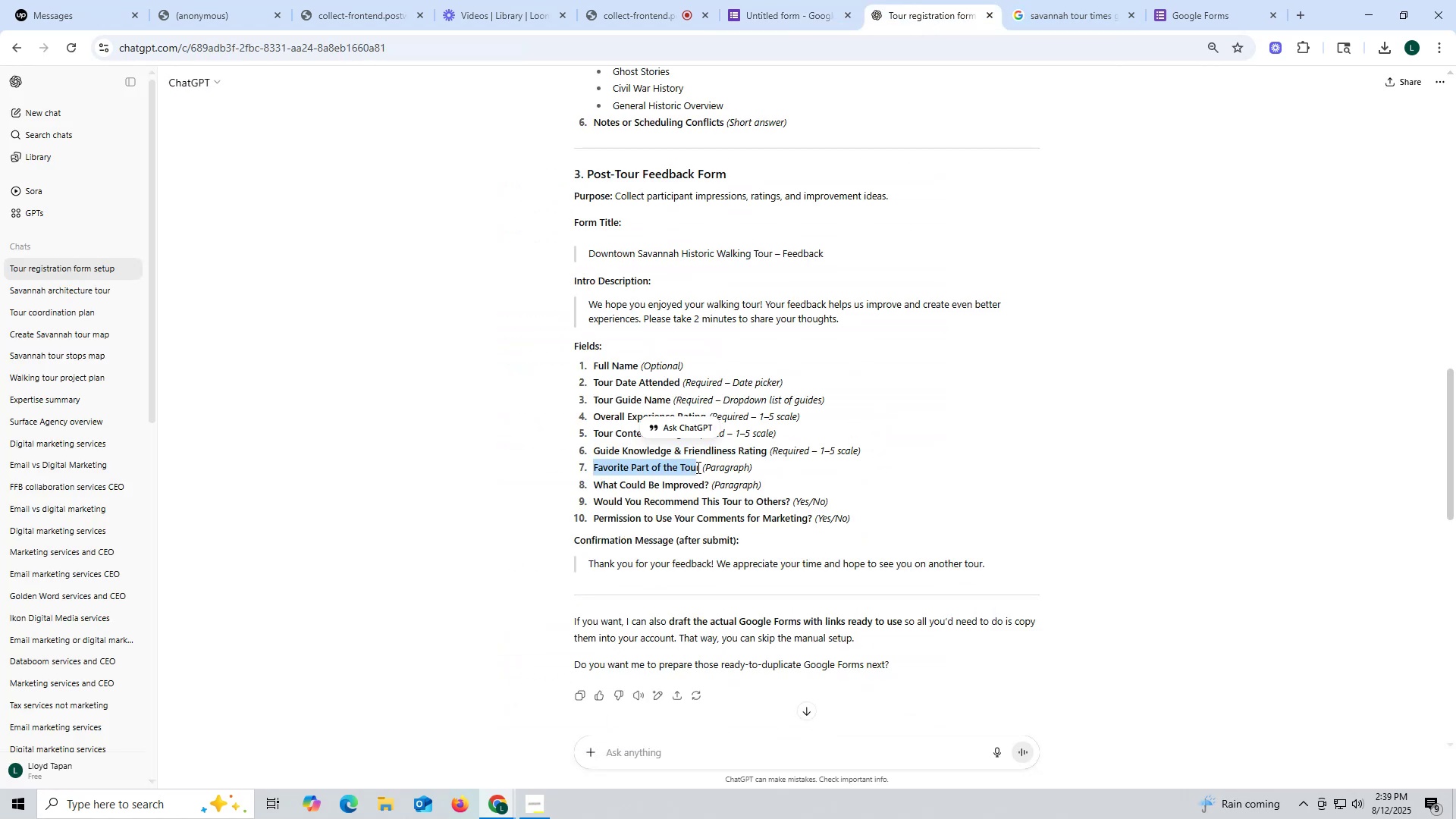 
wait(5.16)
 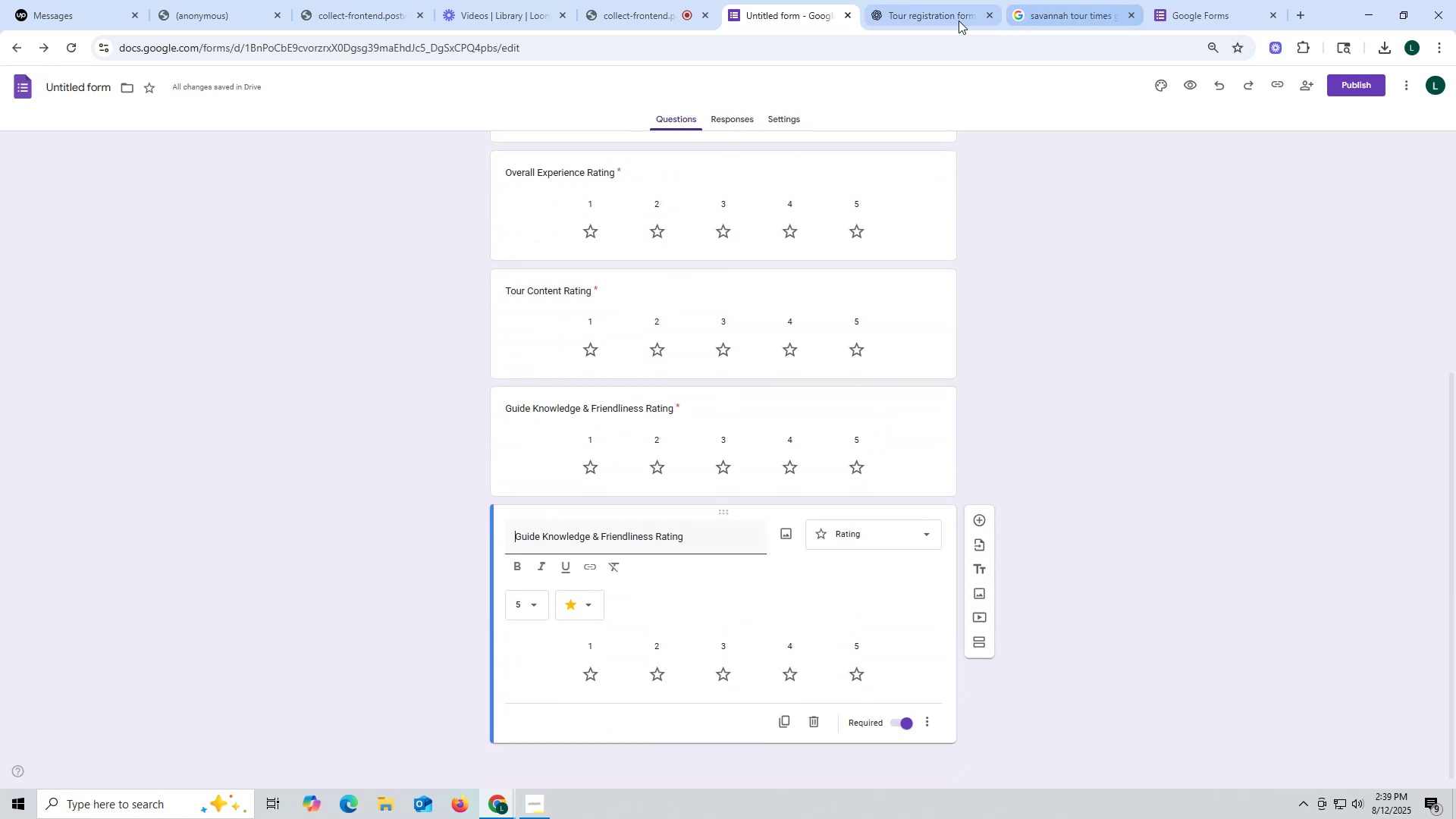 
key(Control+ControlLeft)
 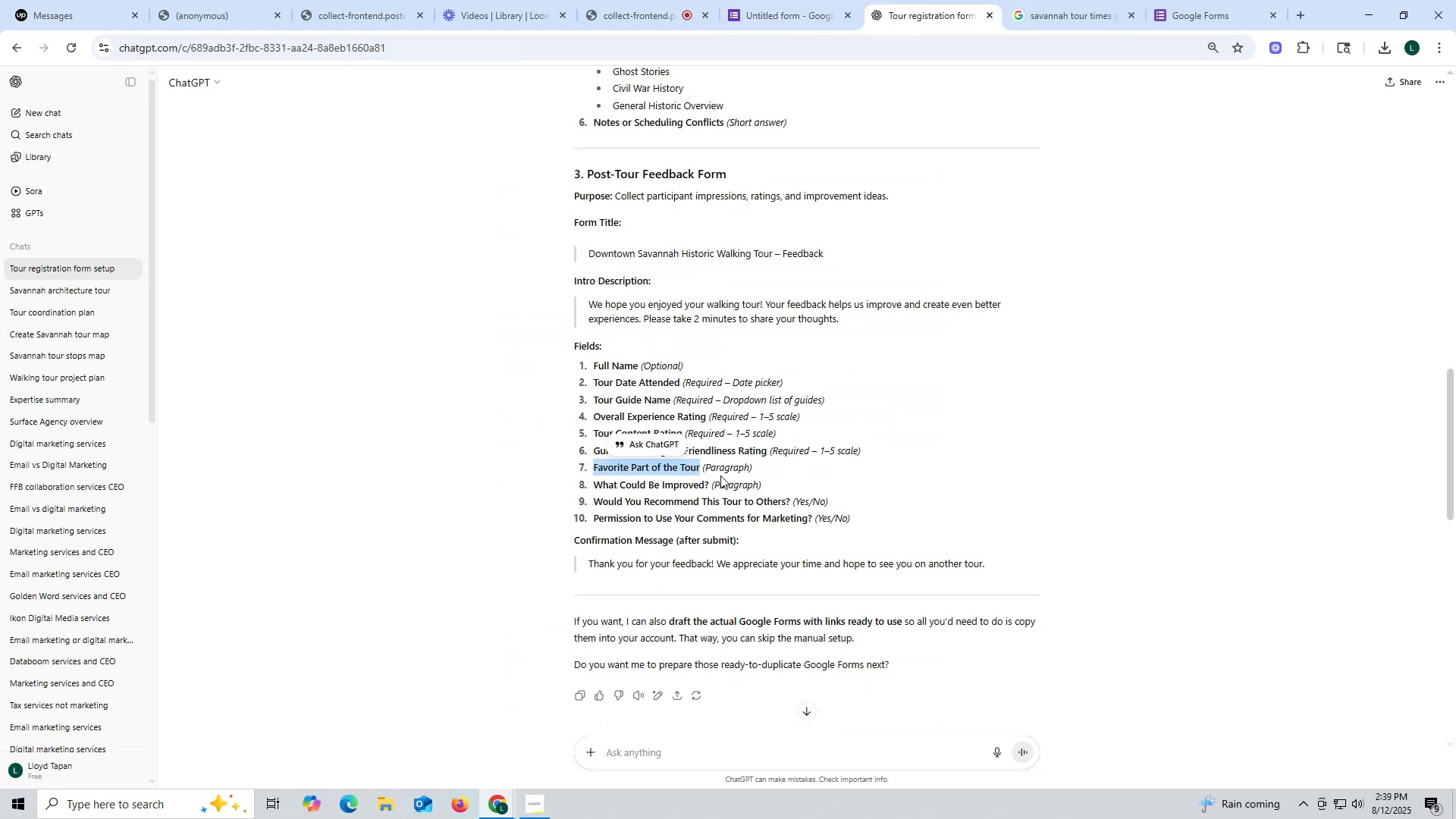 
key(Control+C)
 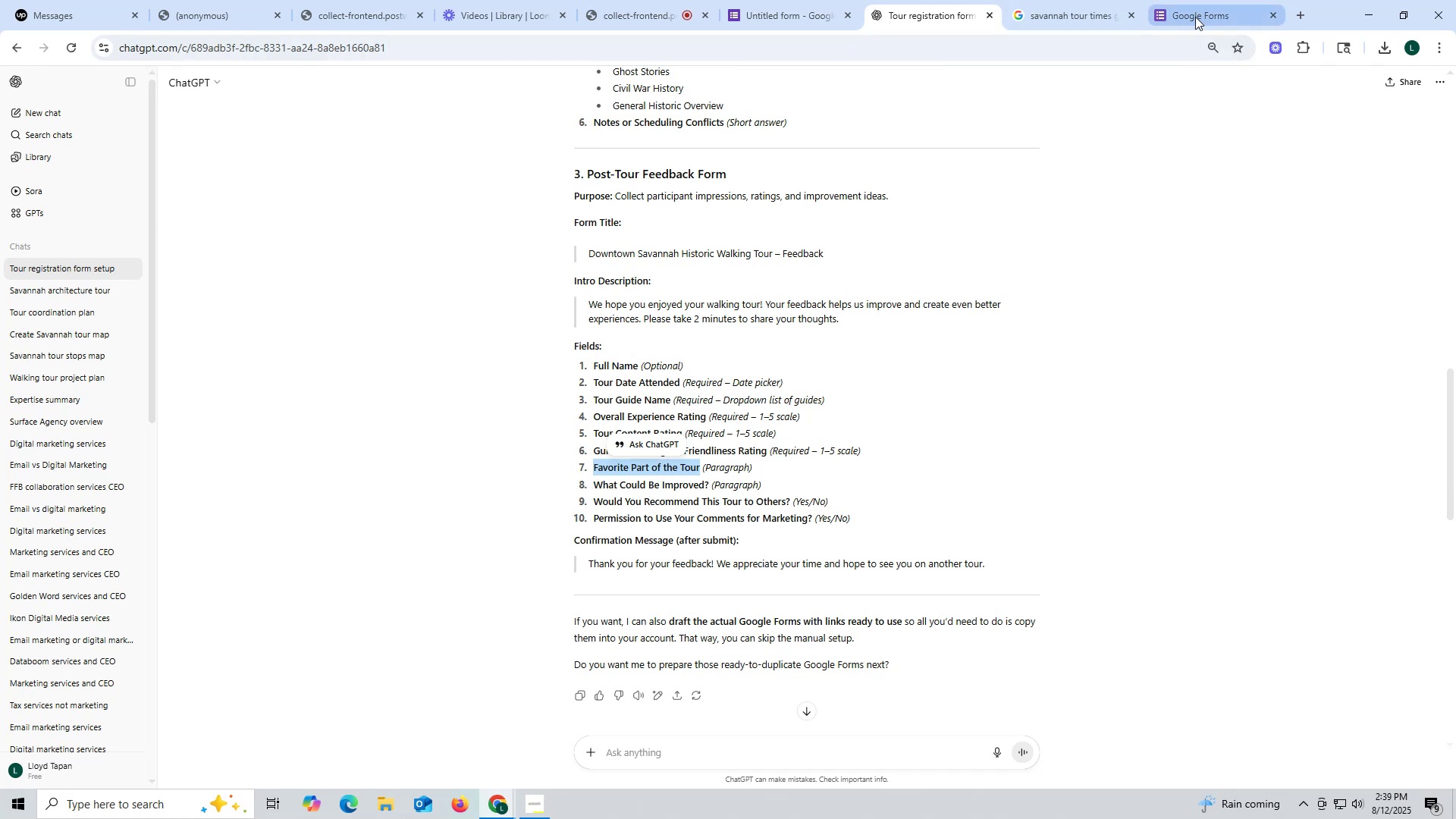 
left_click([1190, 13])
 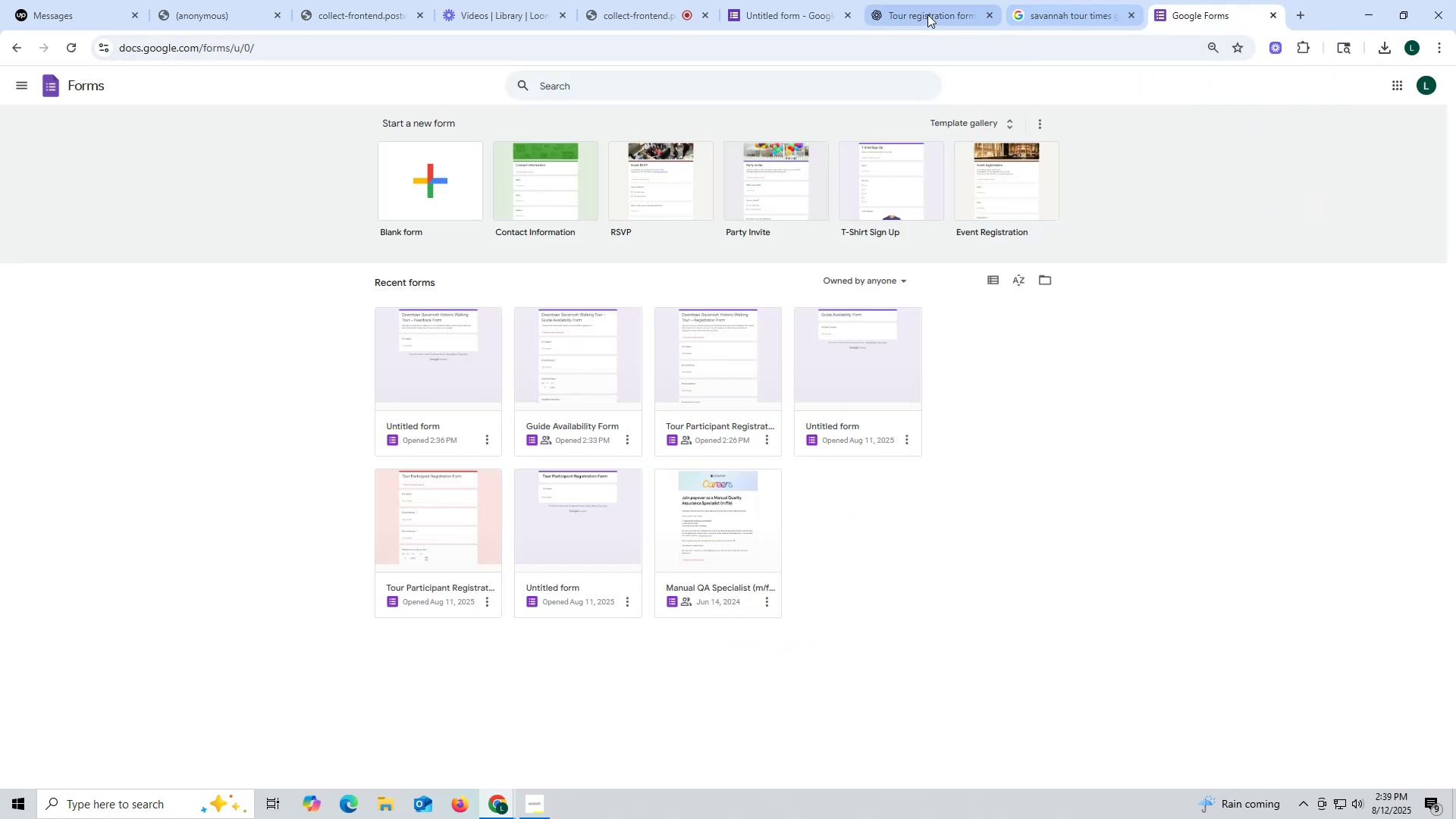 
left_click([925, 15])
 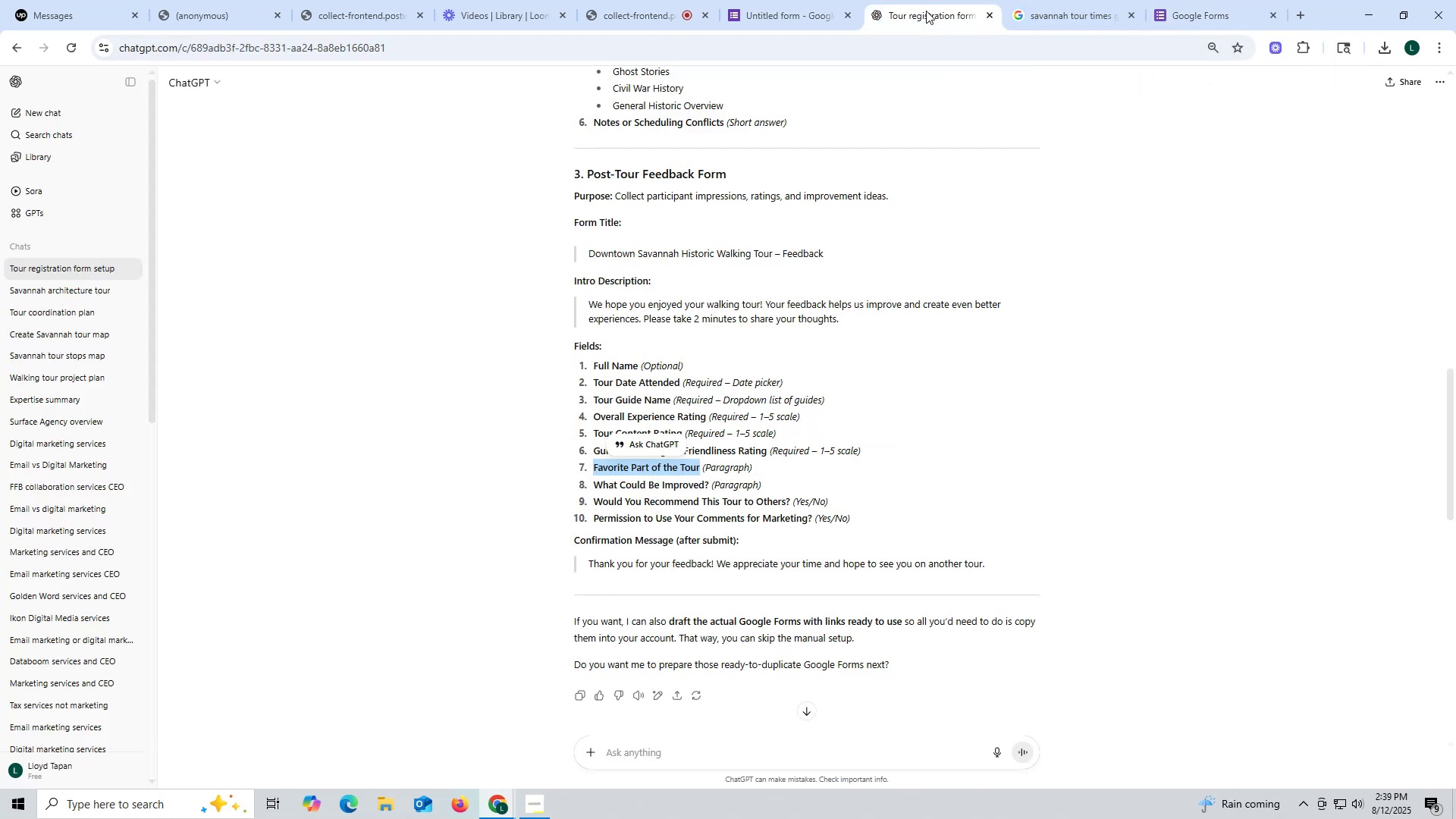 
wait(5.87)
 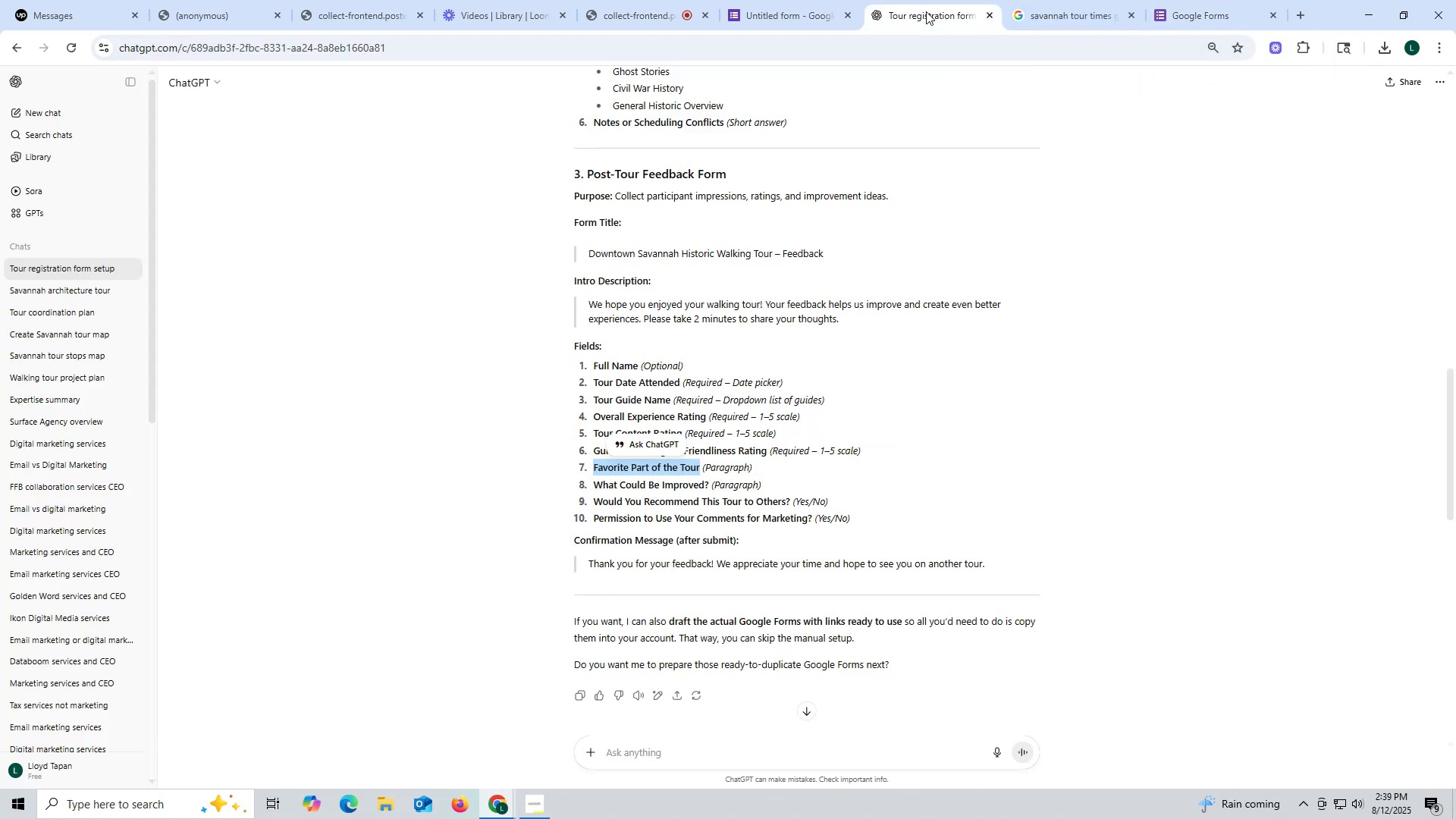 
left_click([782, 6])
 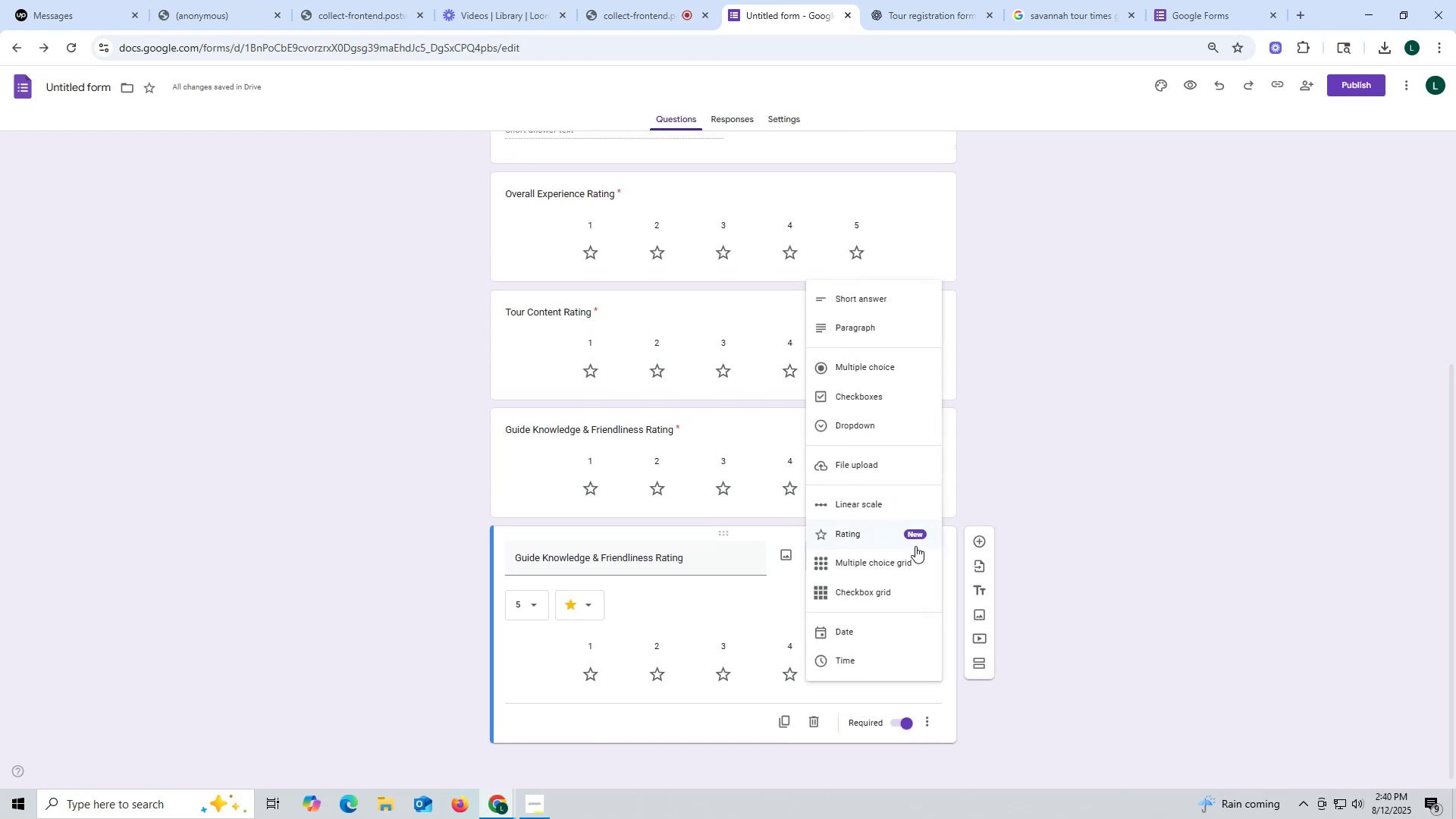 
left_click([869, 331])
 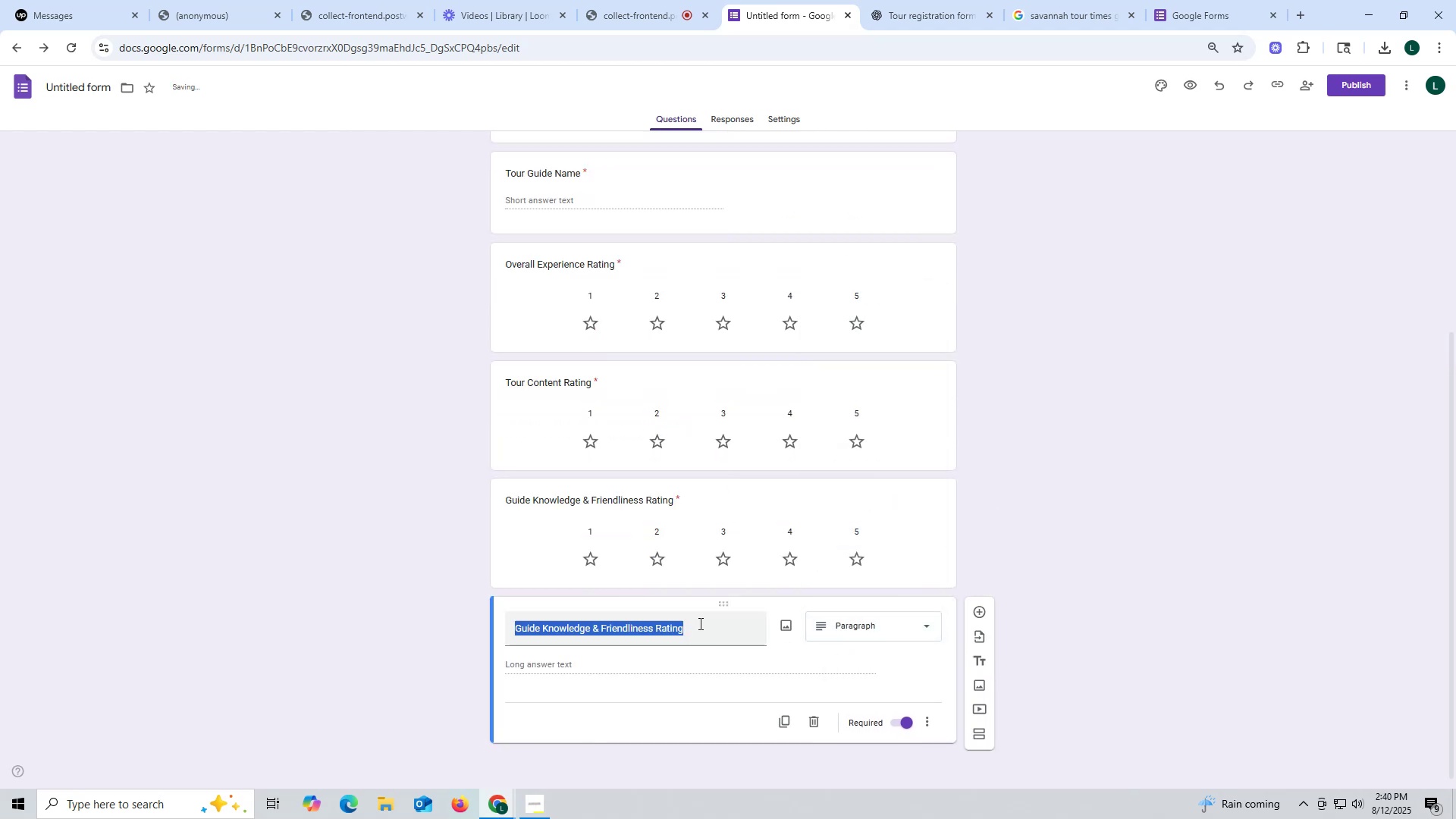 
key(Control+ControlLeft)
 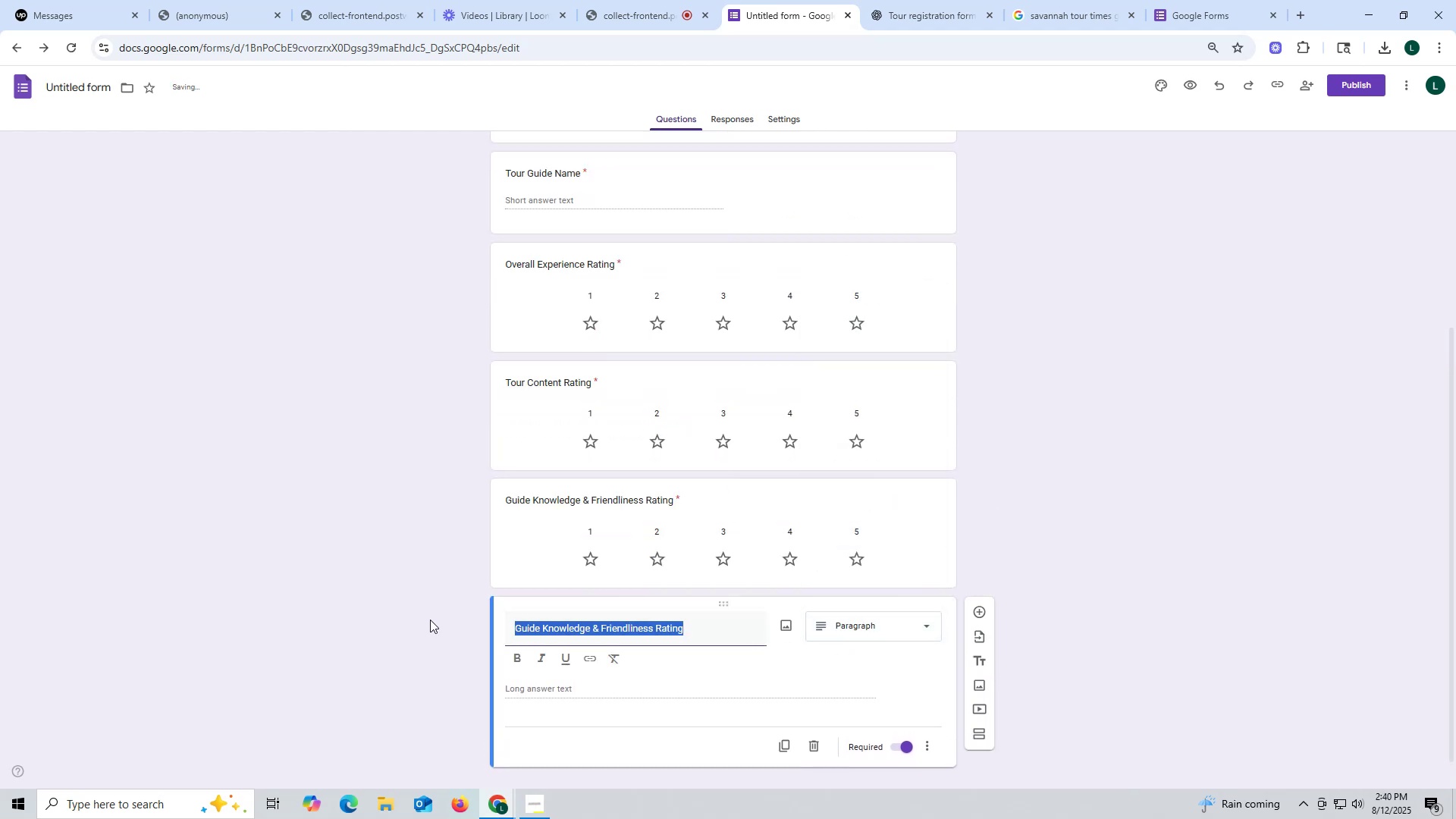 
key(Control+ControlLeft)
 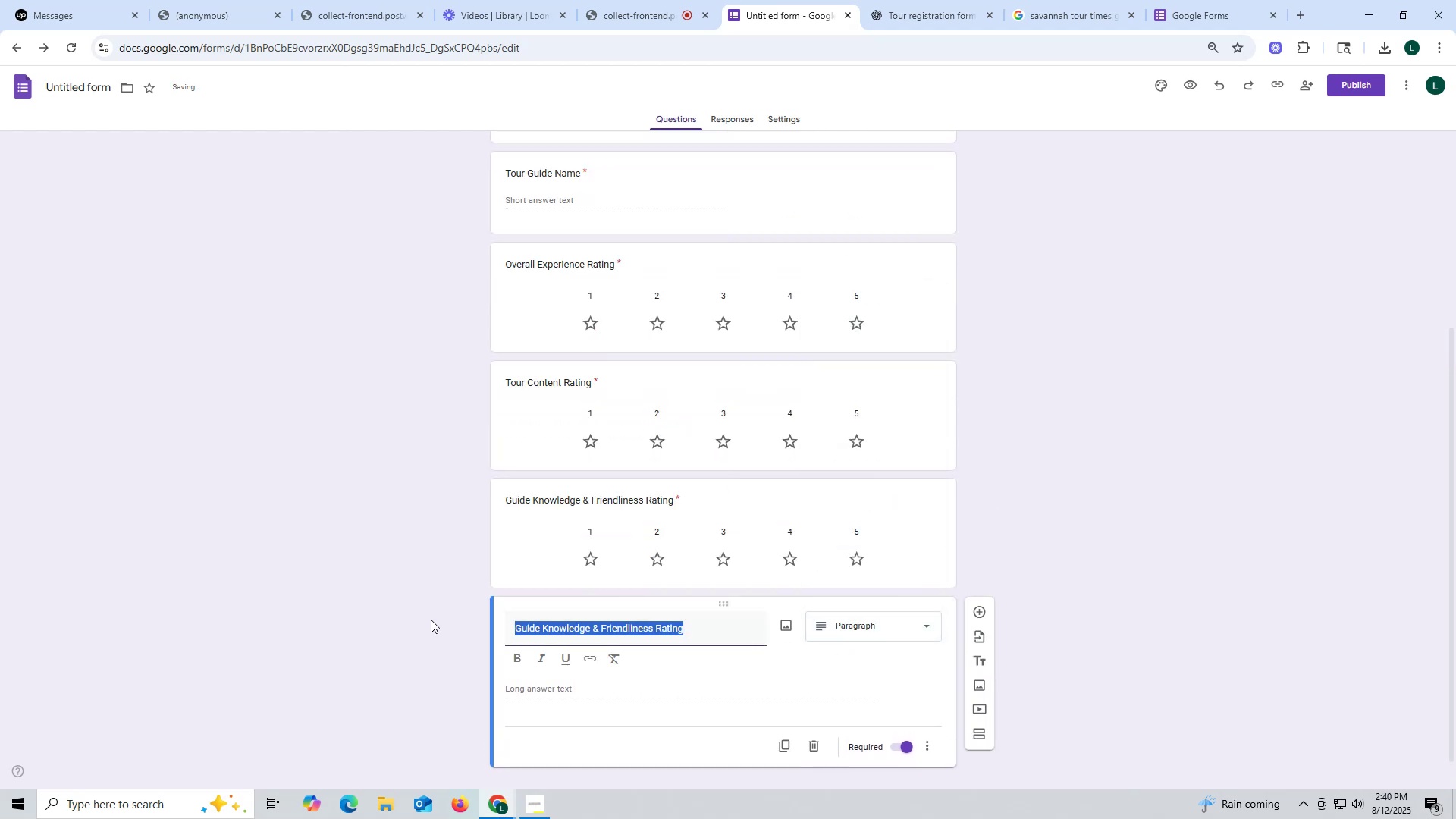 
key(Control+V)
 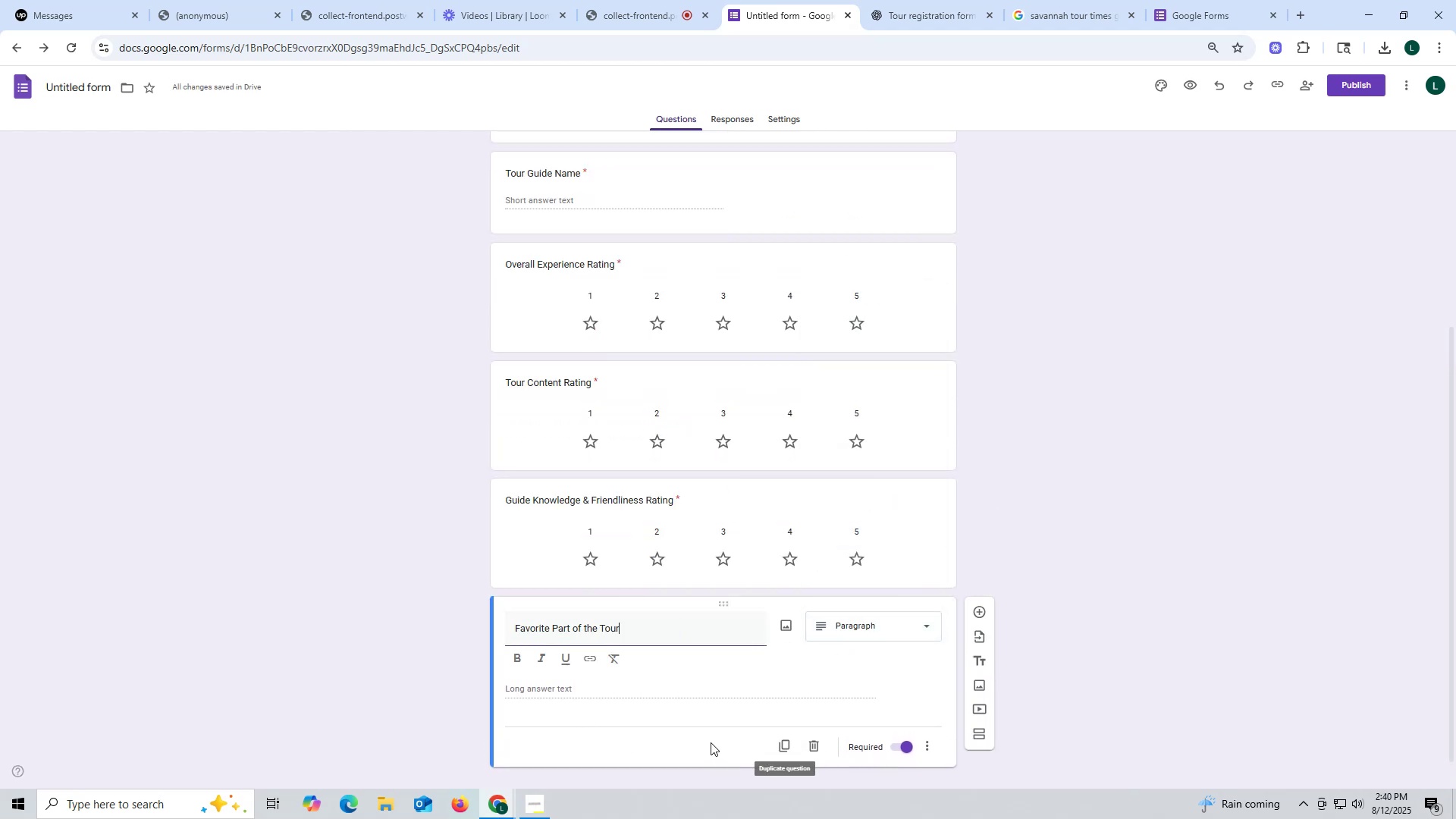 
wait(5.71)
 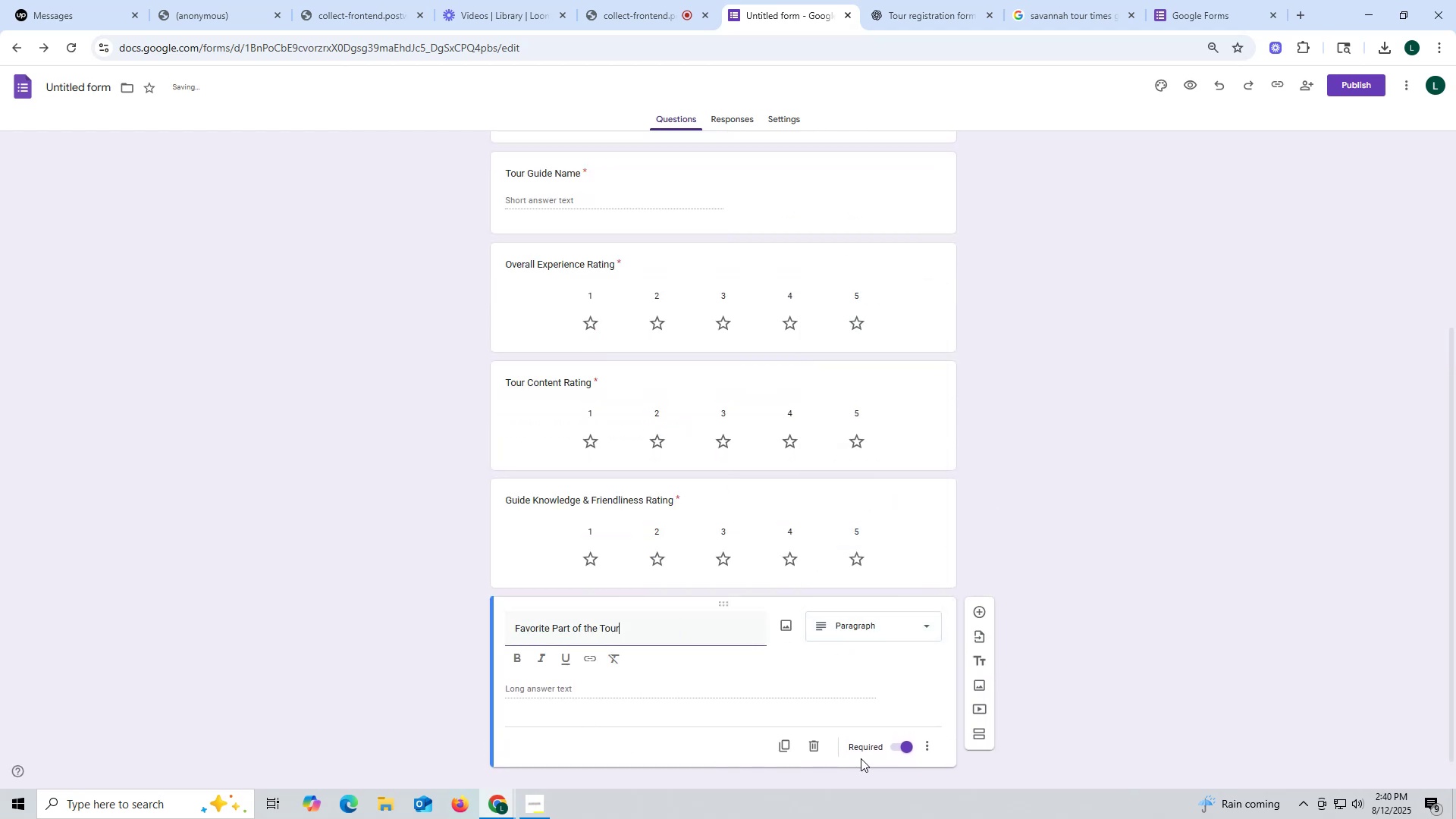 
left_click([713, 736])
 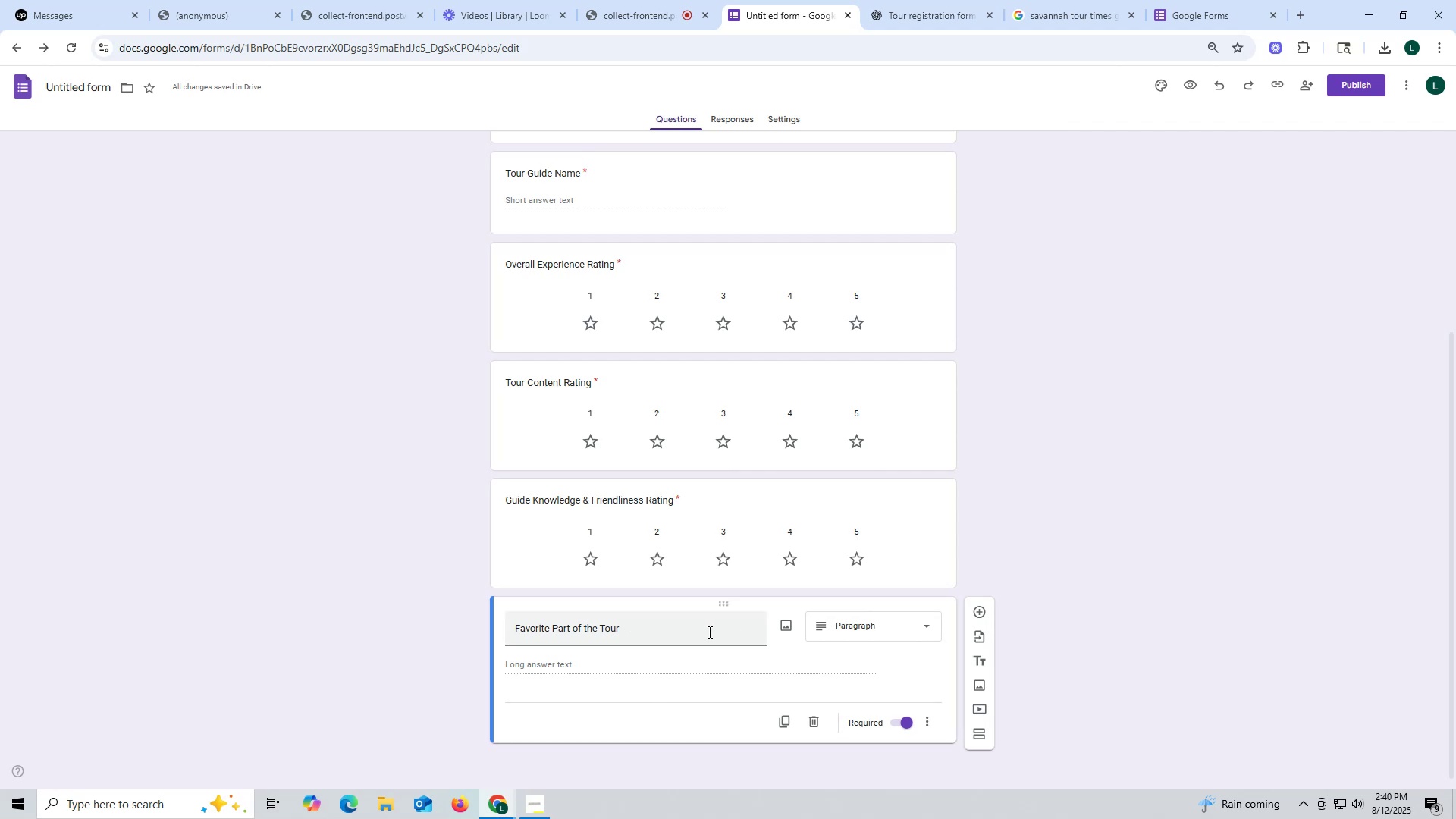 
wait(9.05)
 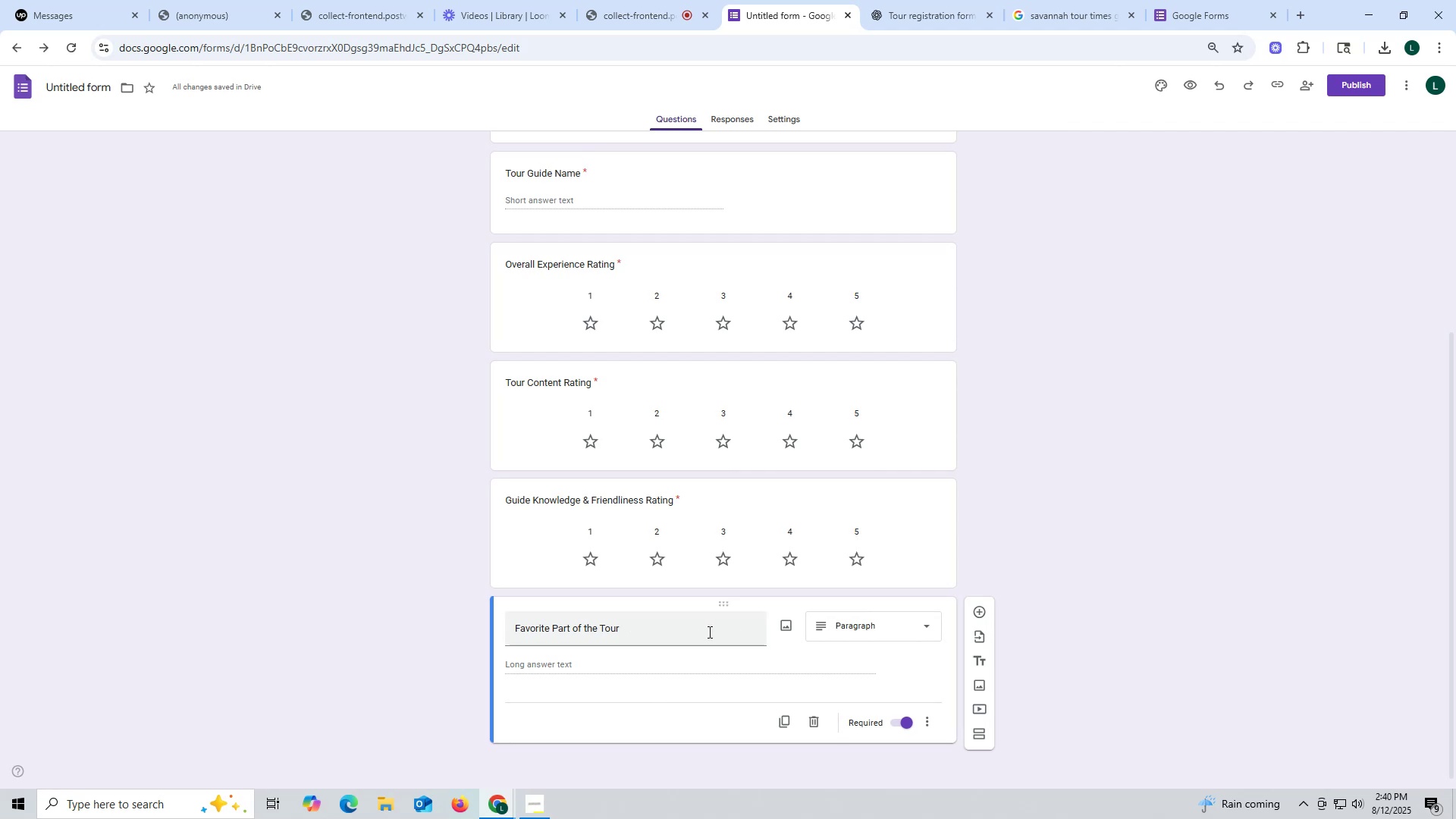 
left_click([714, 711])
 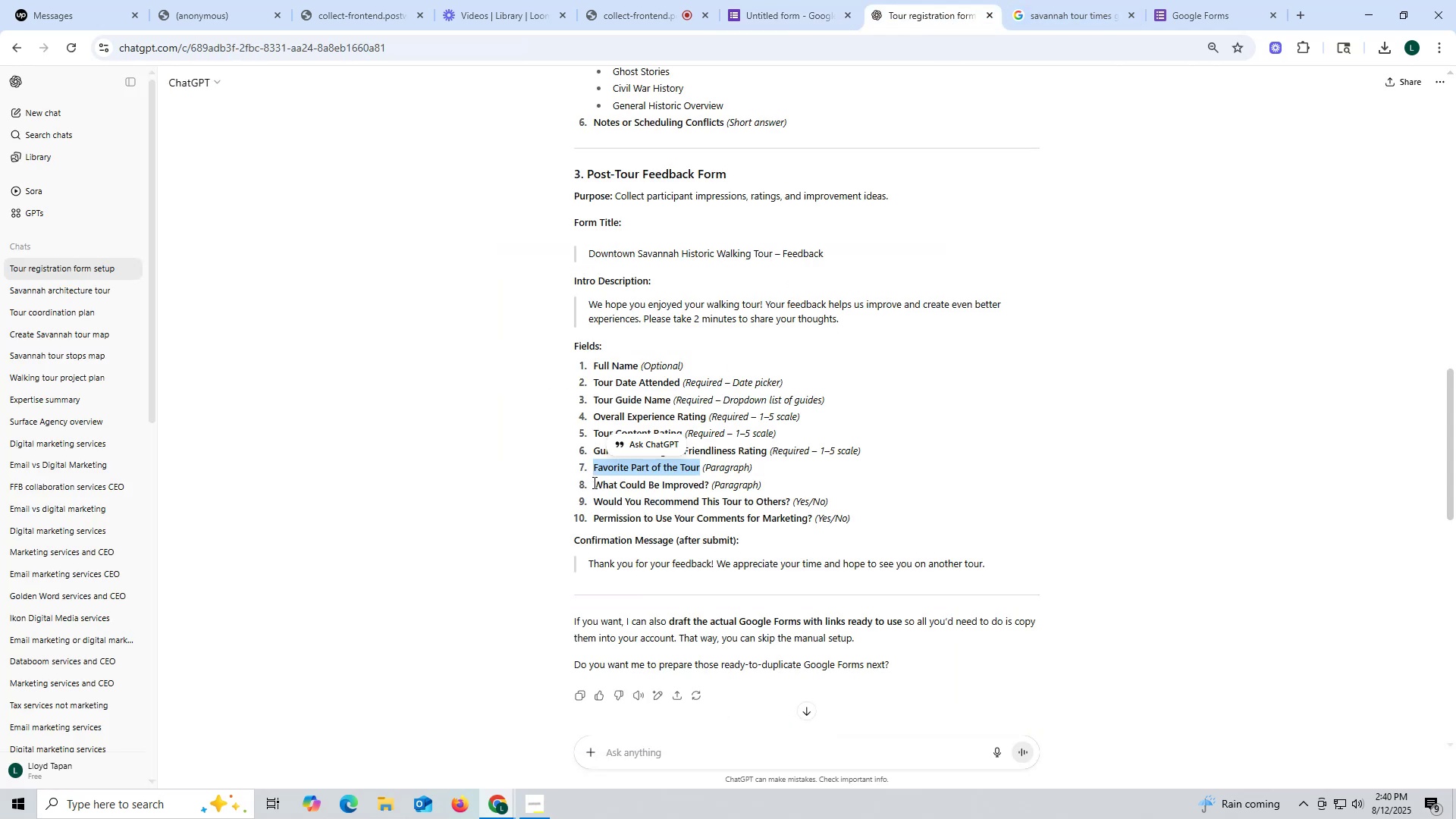 
wait(6.28)
 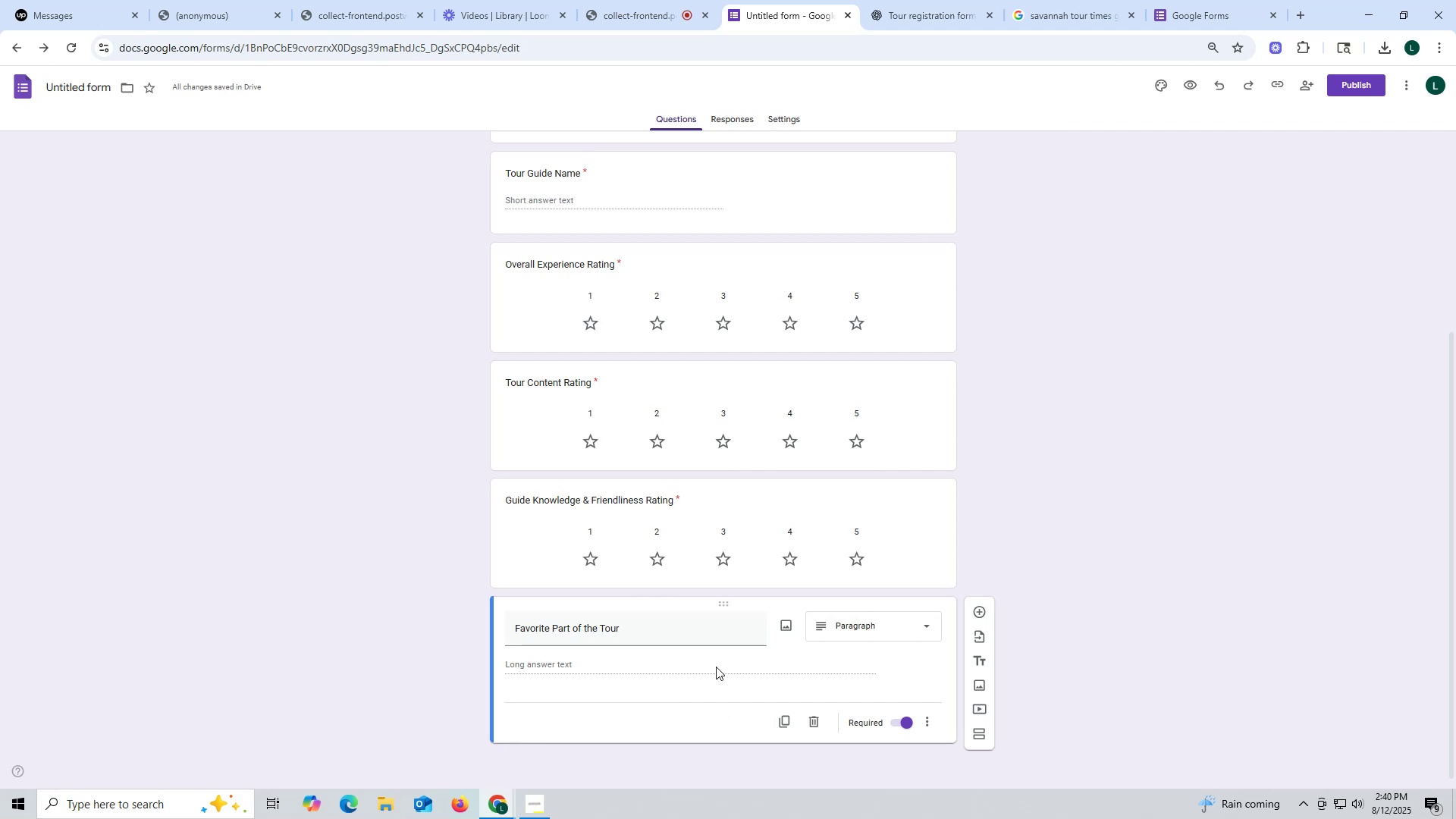 
key(Control+ControlLeft)
 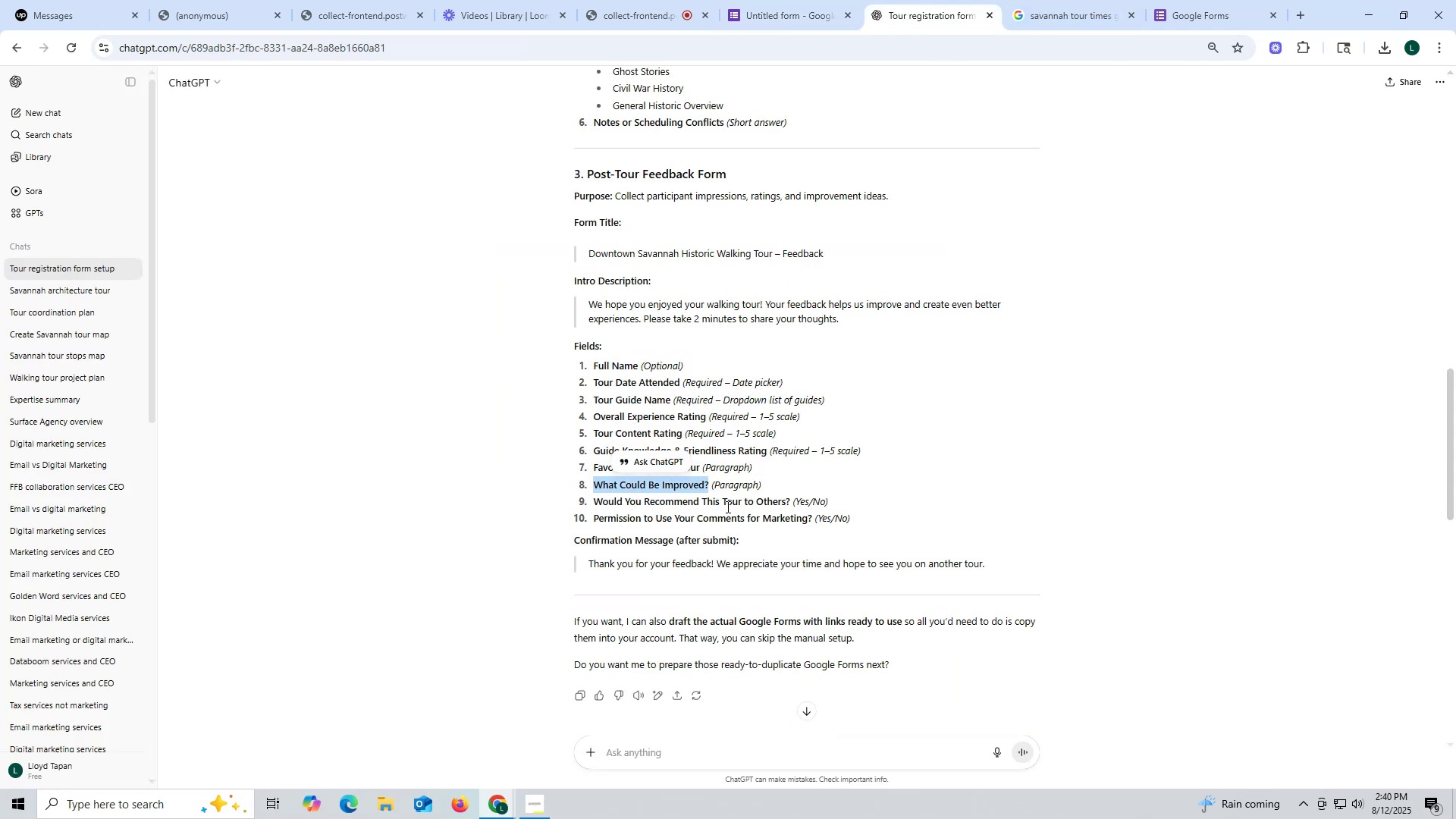 
key(Control+C)
 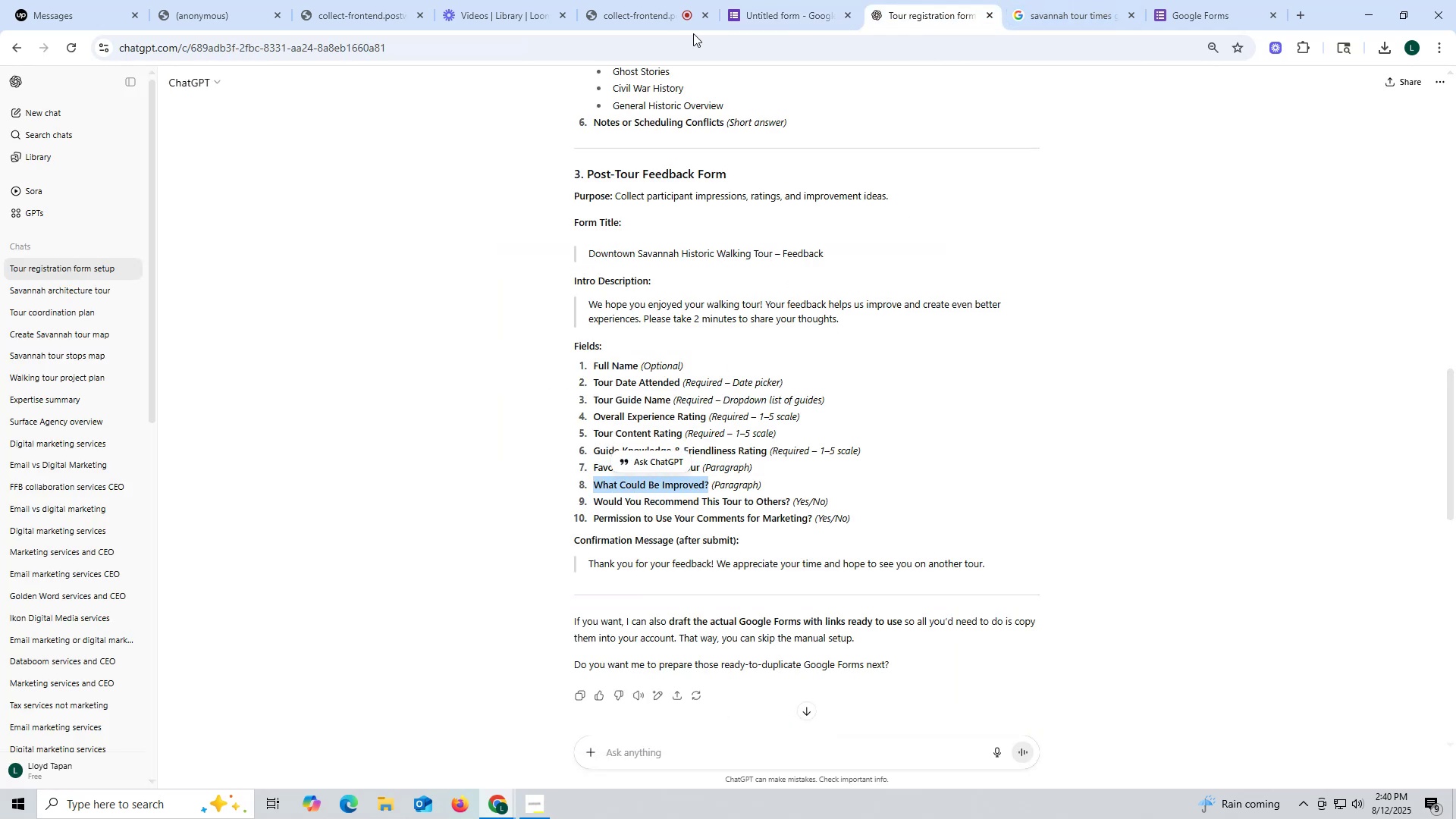 
left_click([786, 6])
 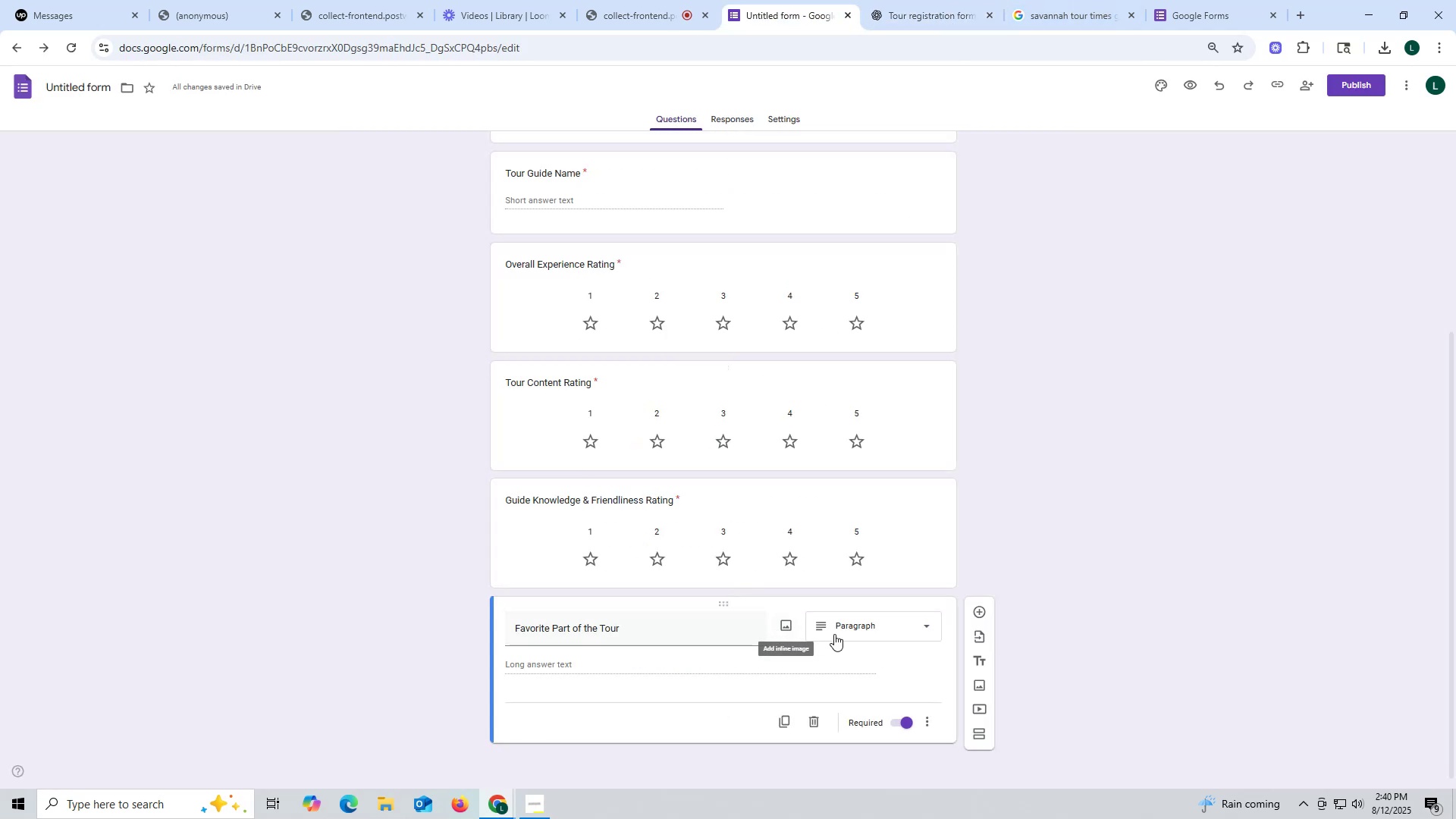 
left_click([783, 714])
 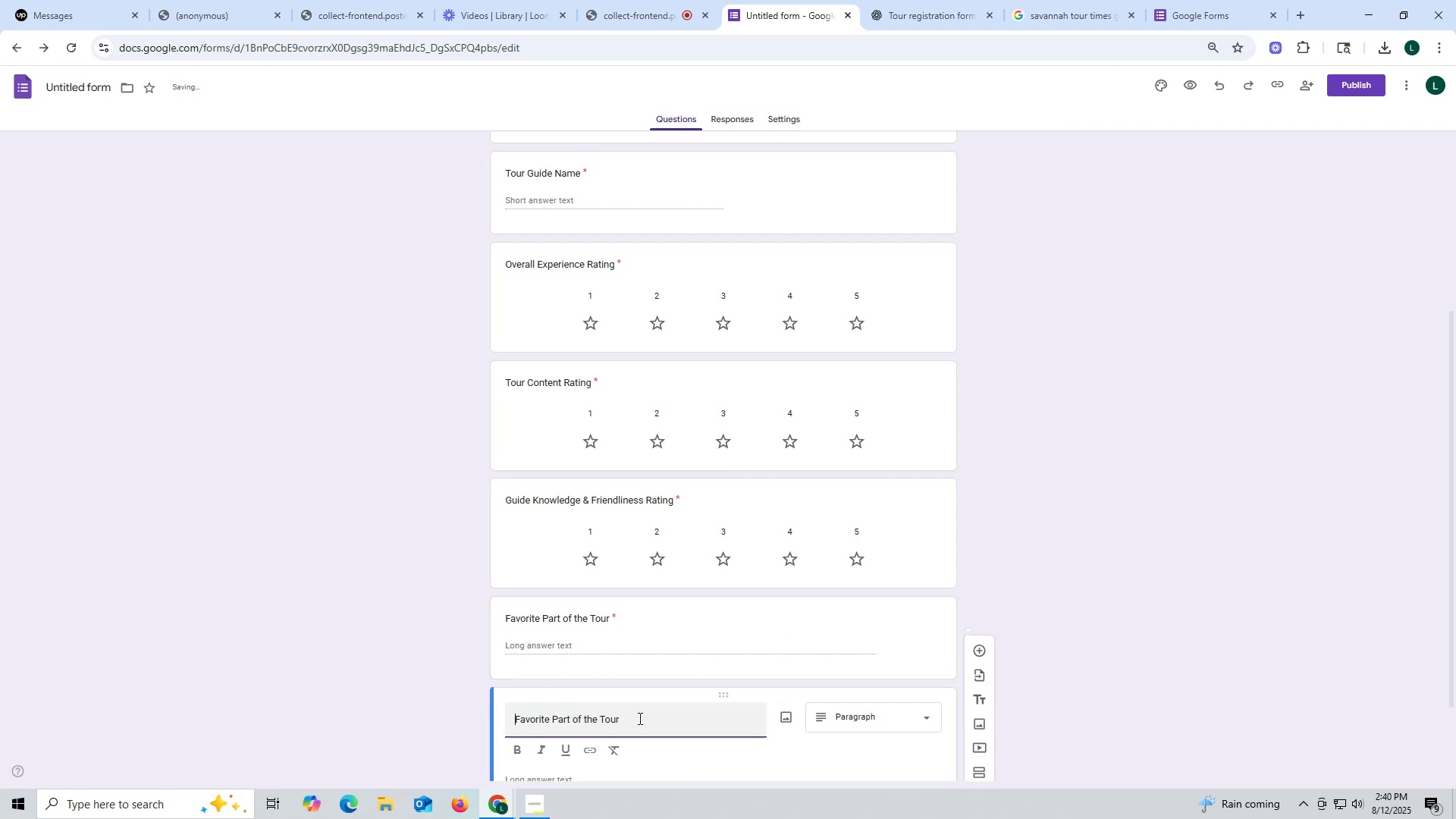 
key(Control+ControlLeft)
 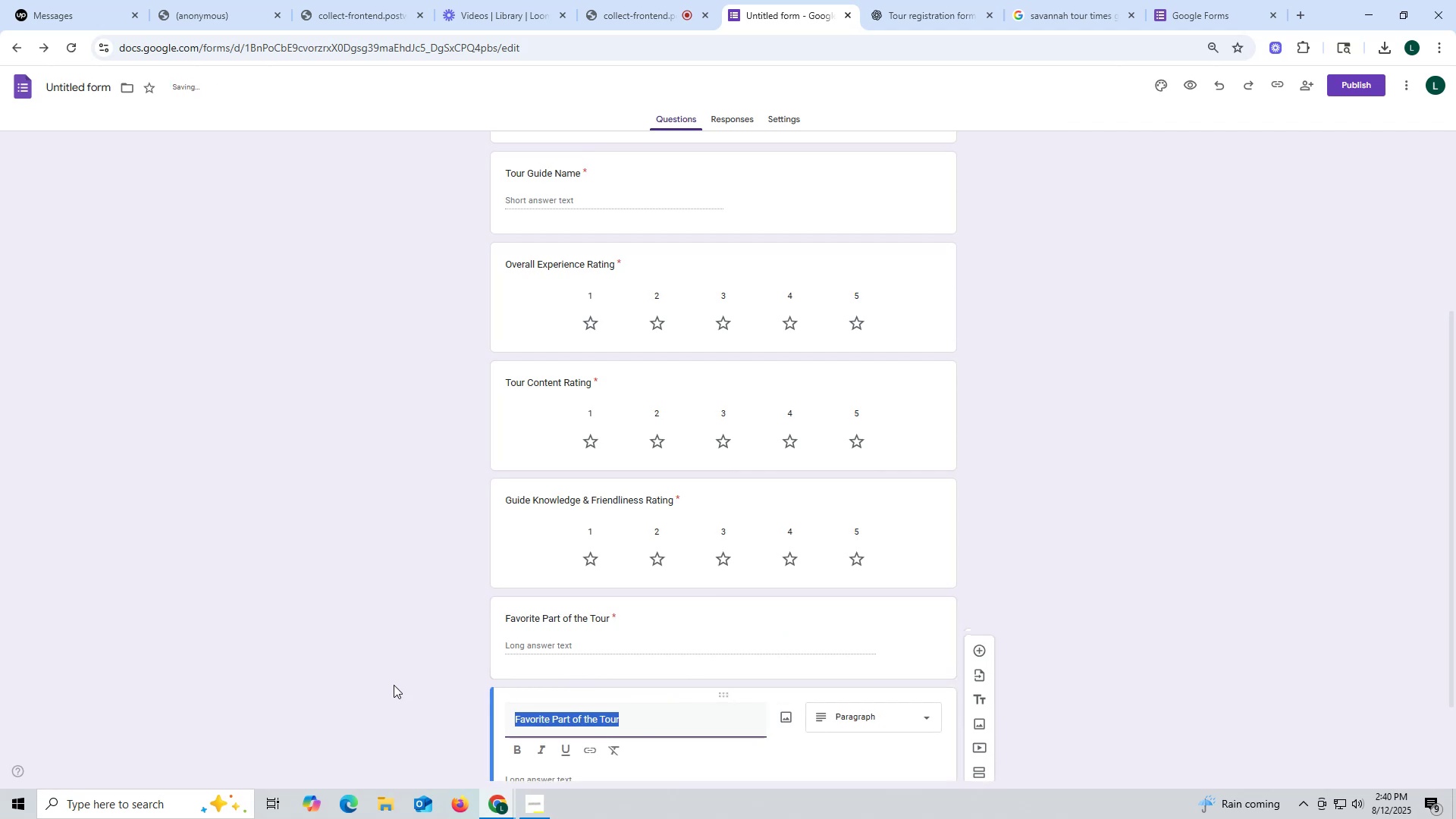 
key(Control+V)
 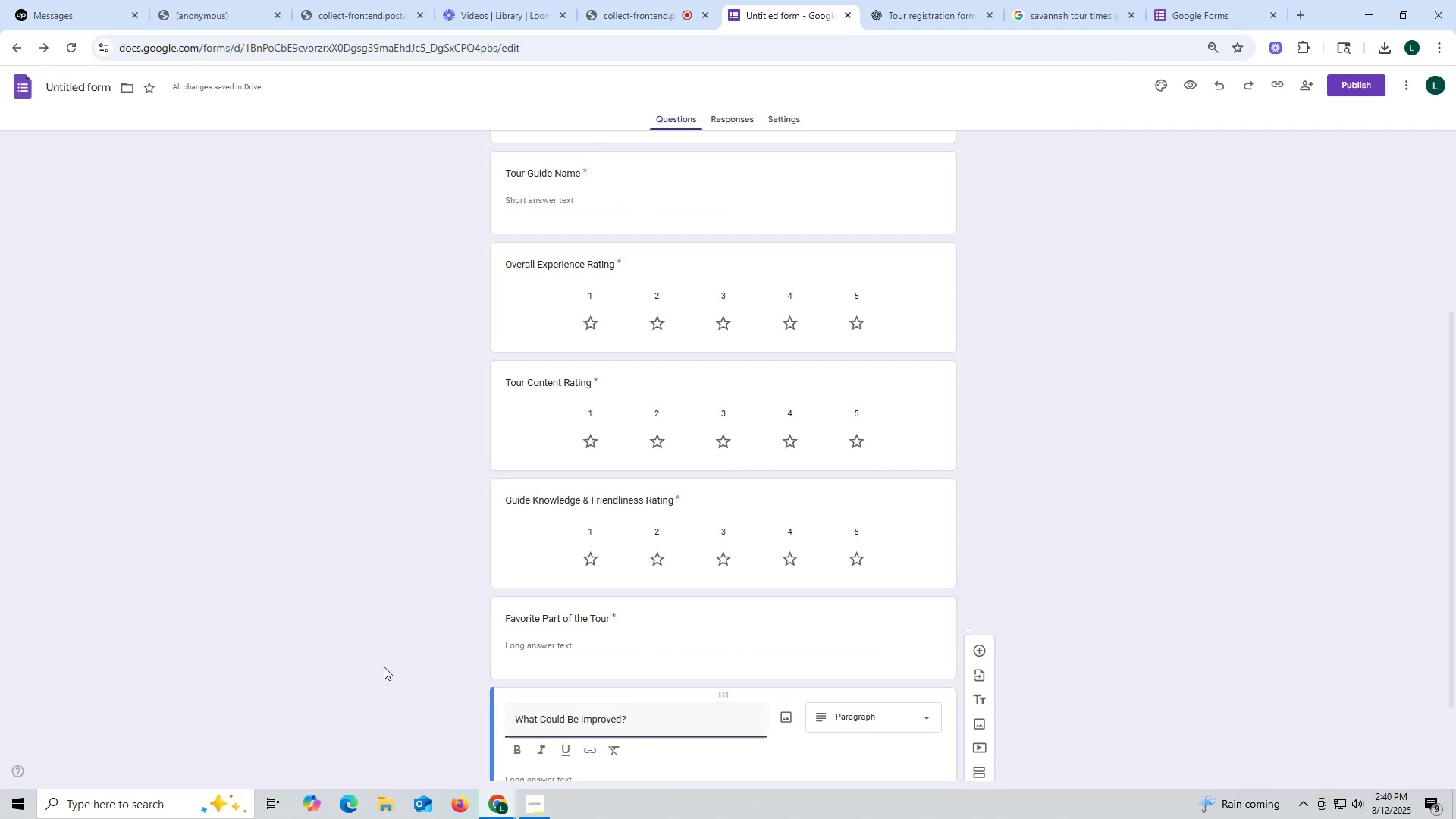 
left_click([384, 667])
 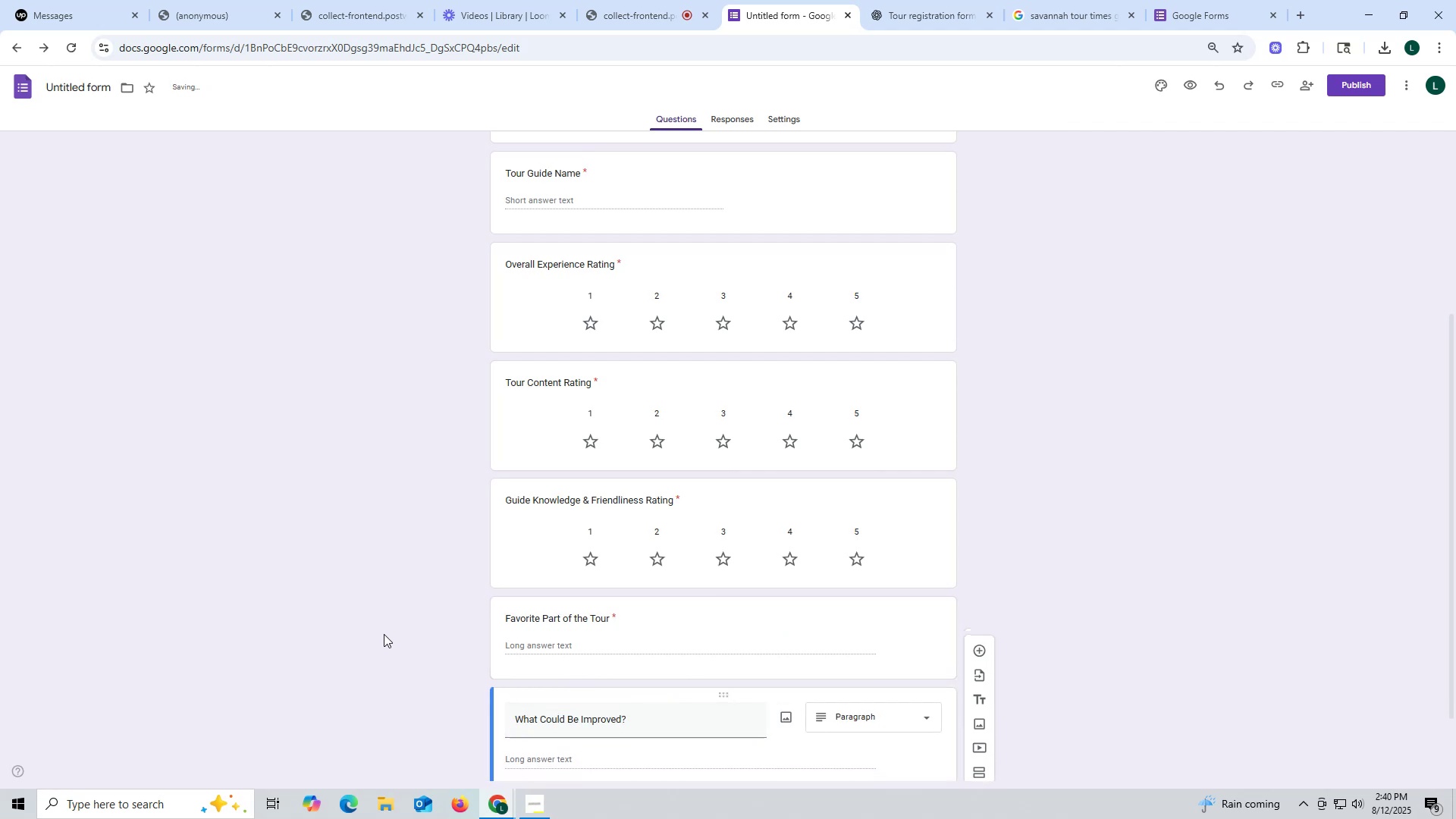 
scroll: coordinate [401, 564], scroll_direction: down, amount: 6.0
 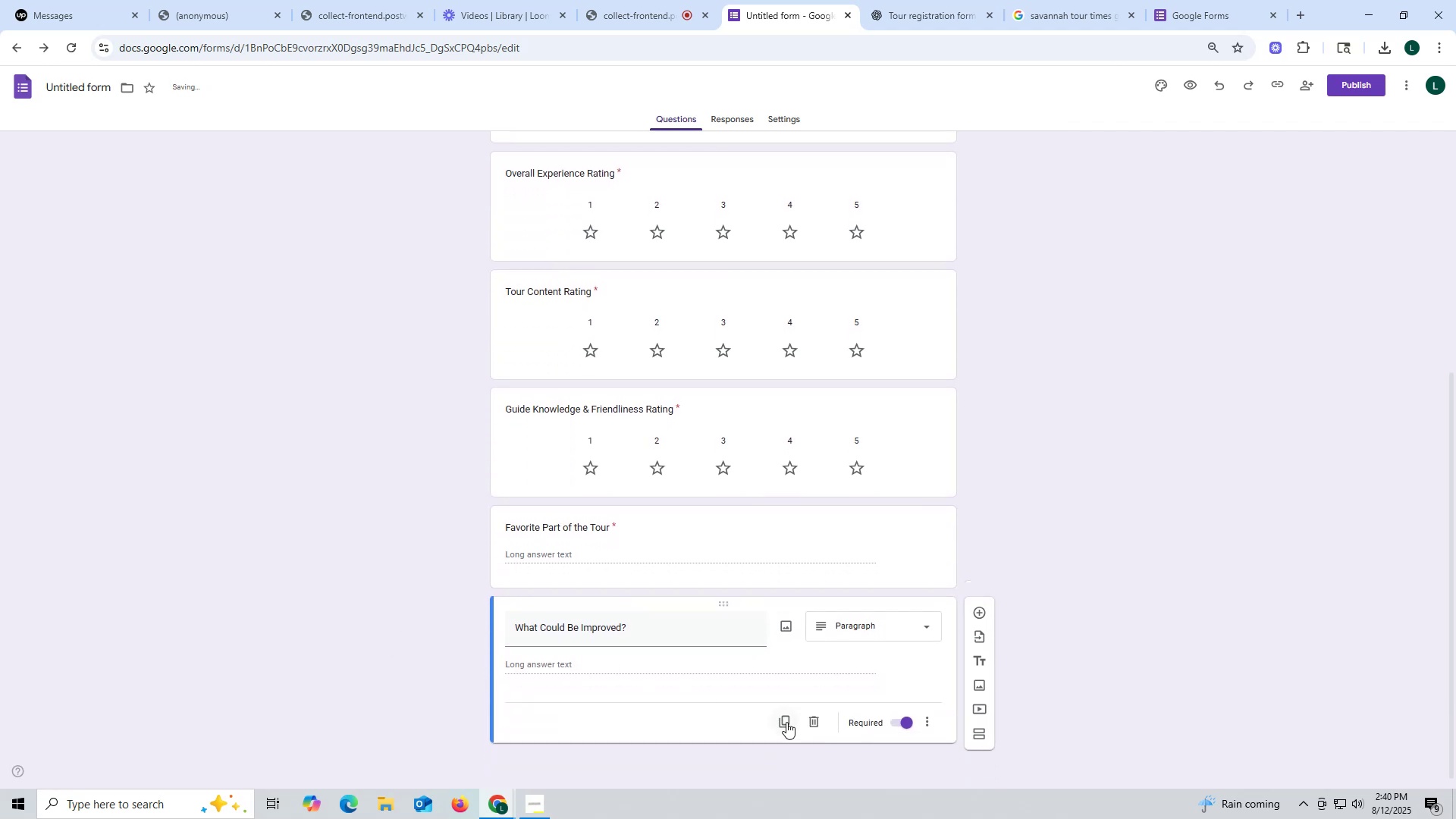 
left_click([781, 720])
 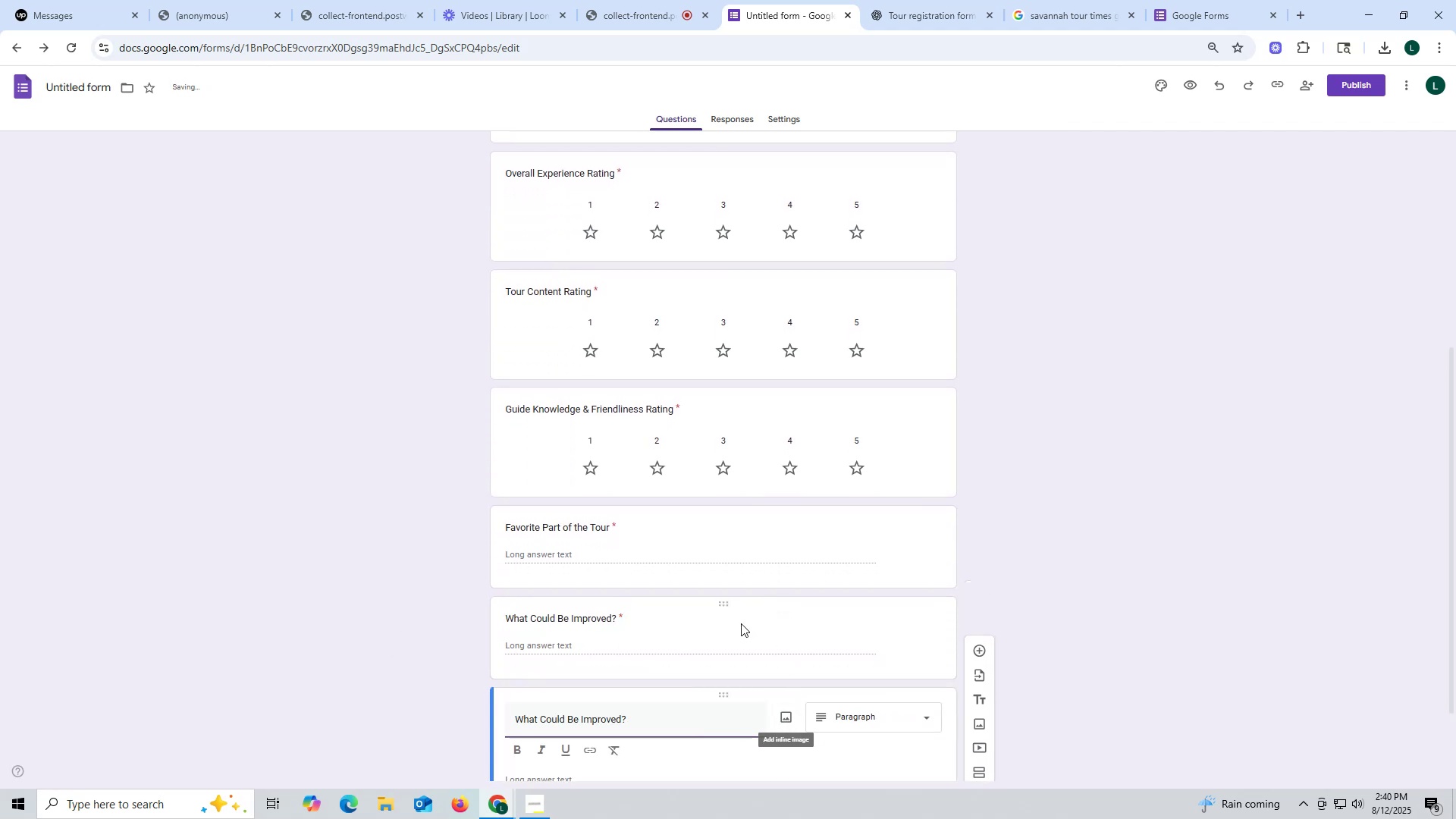 
scroll: coordinate [745, 565], scroll_direction: down, amount: 3.0
 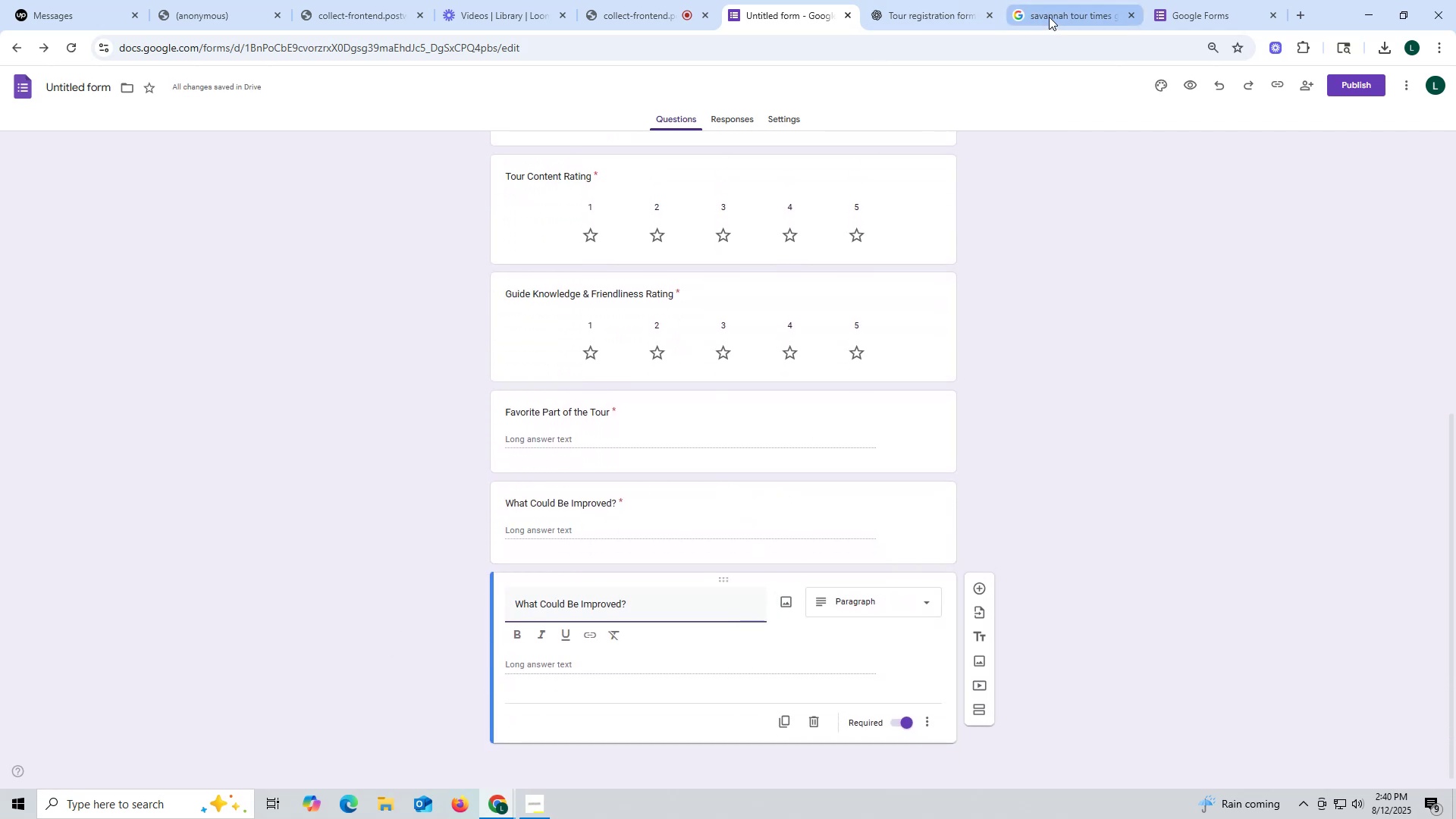 
left_click([899, 13])
 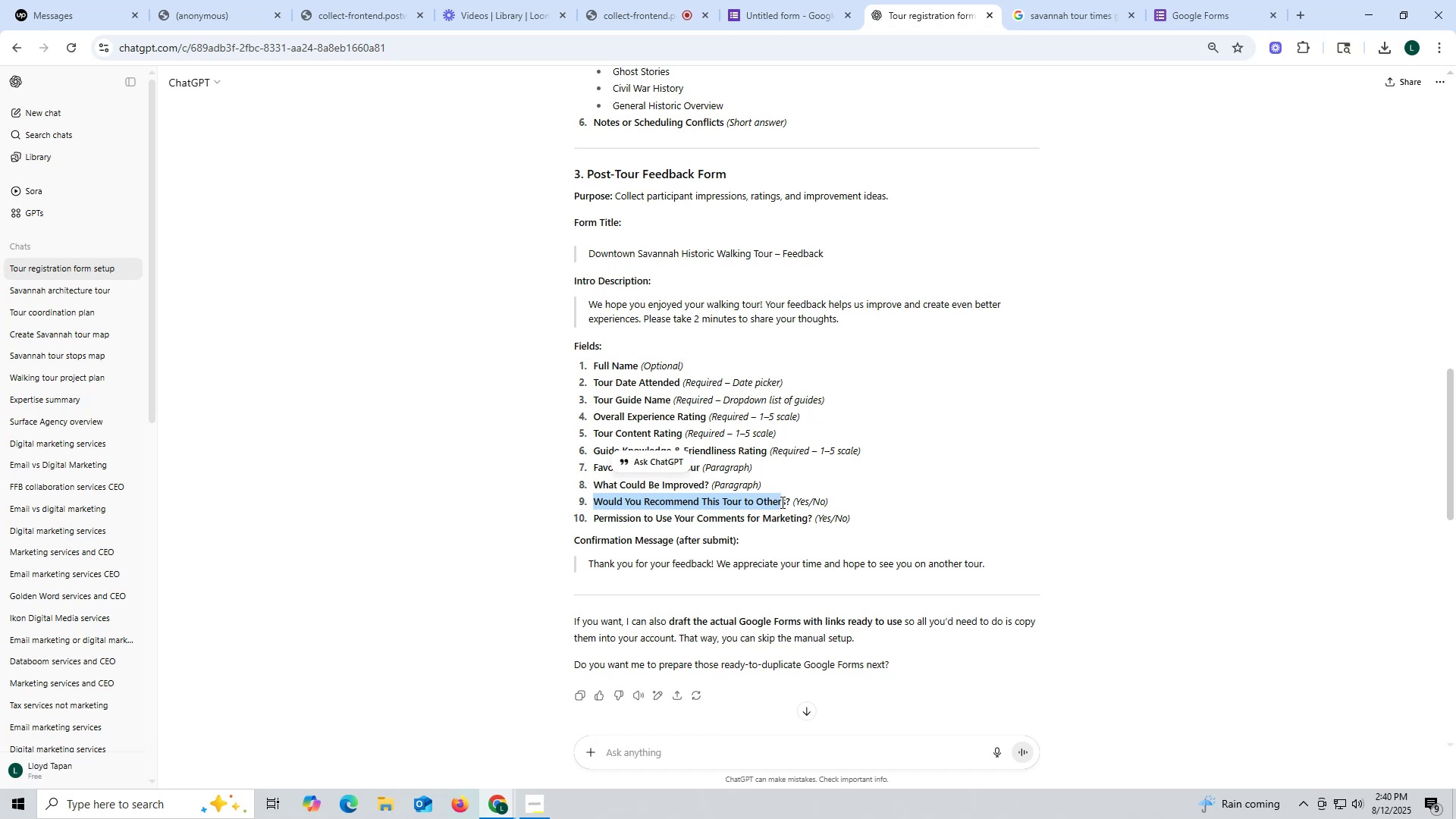 
key(Control+ControlLeft)
 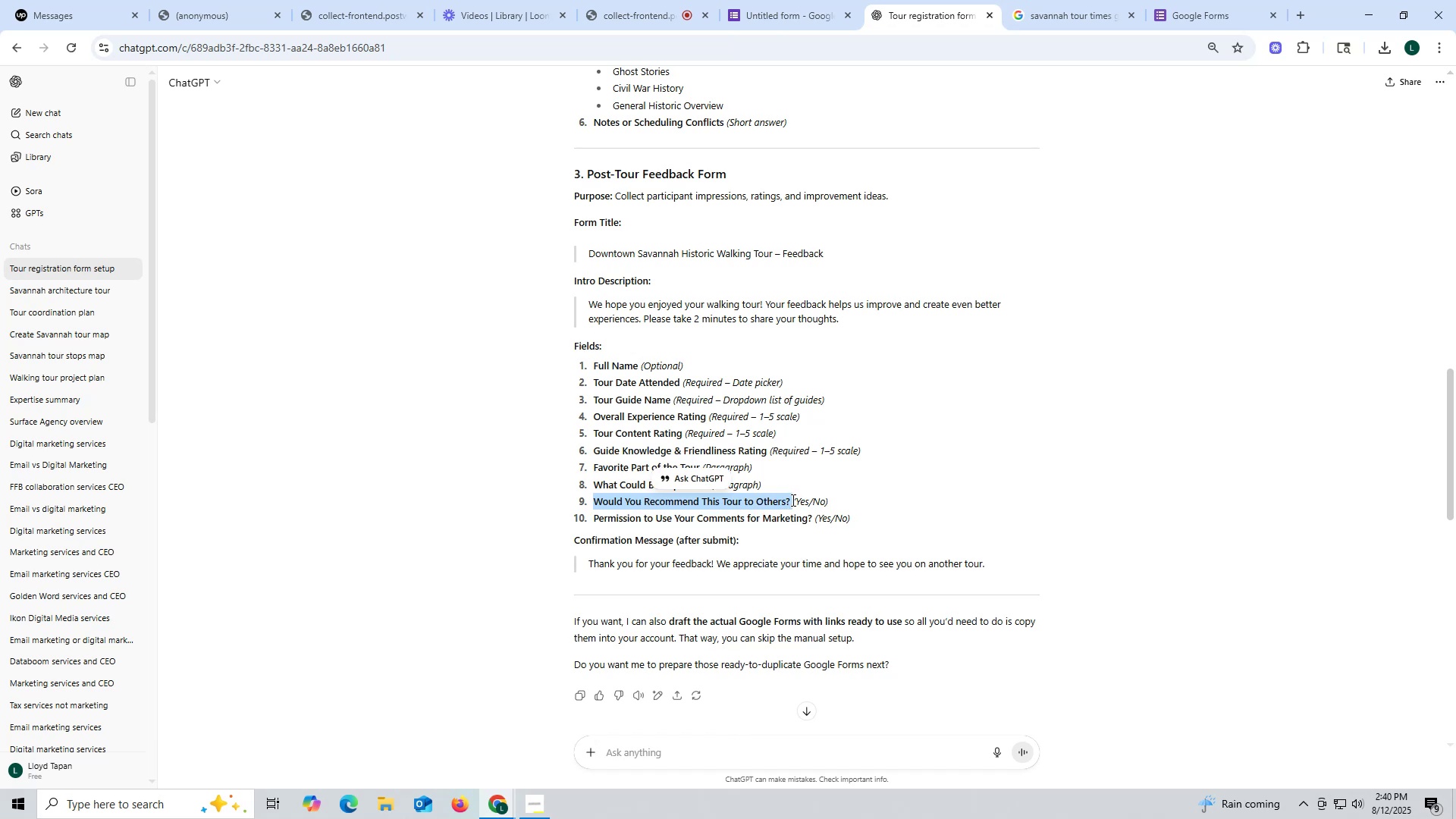 
key(Control+C)
 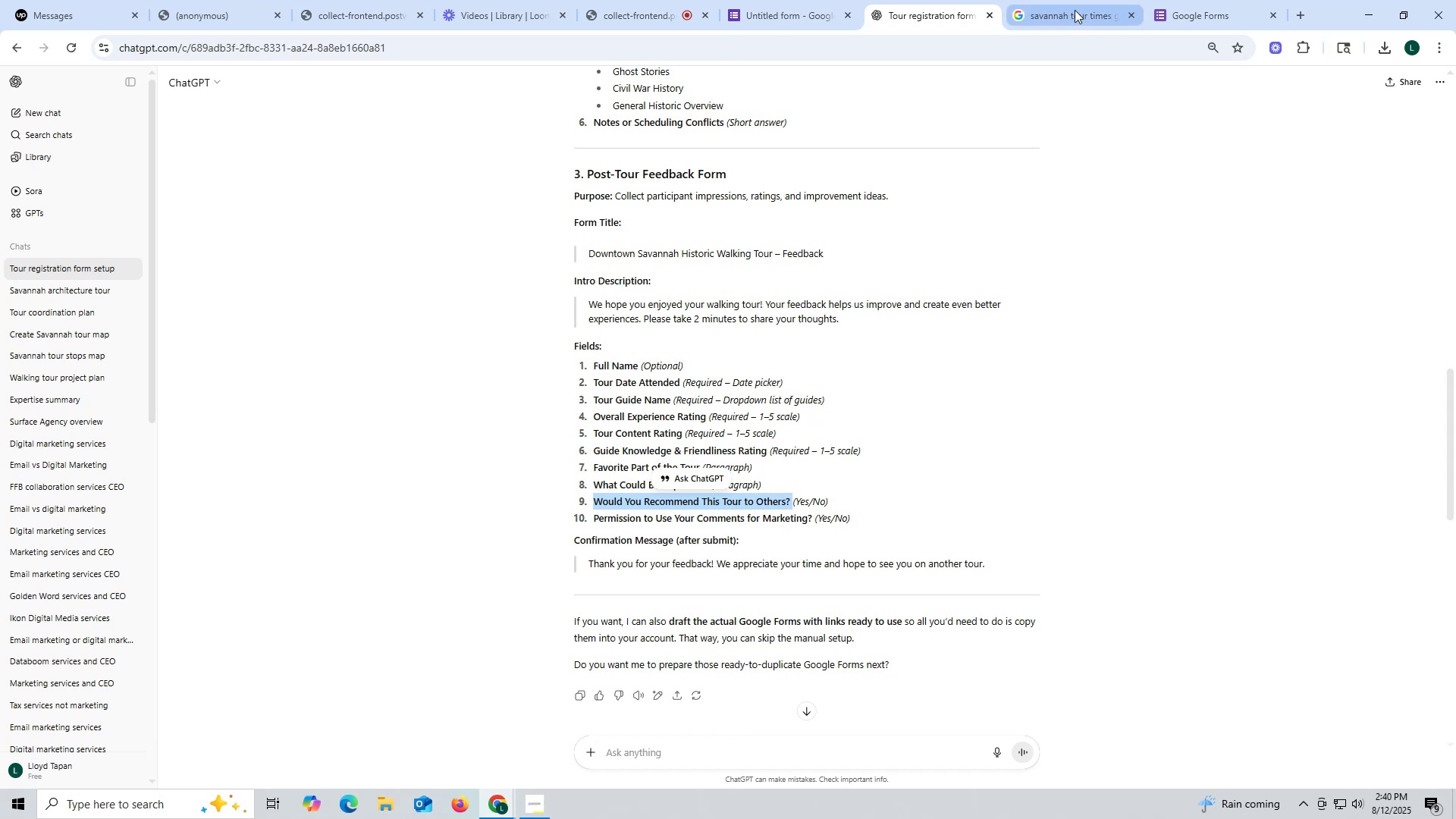 
left_click([1072, 2])
 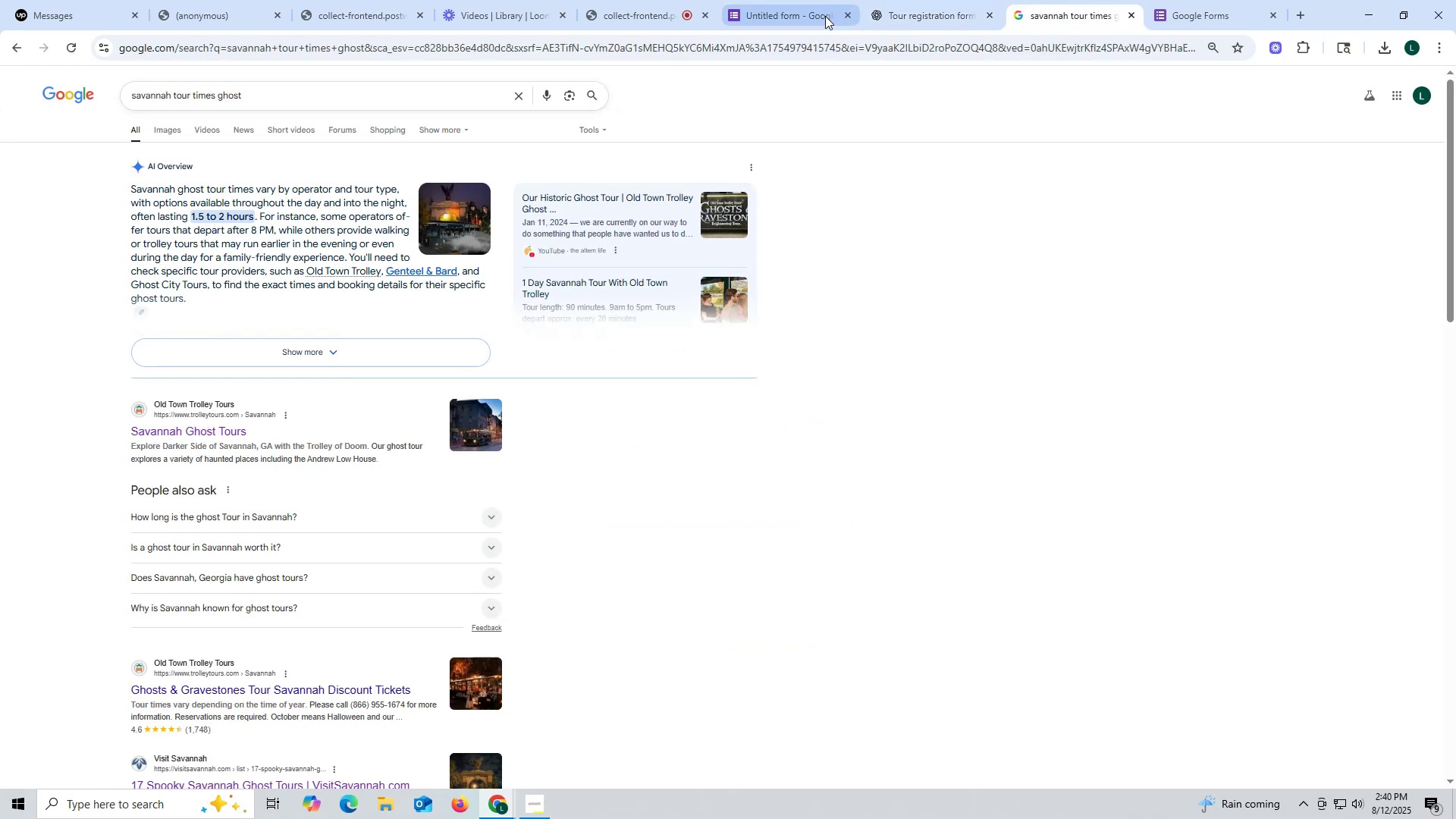 
left_click([807, 9])
 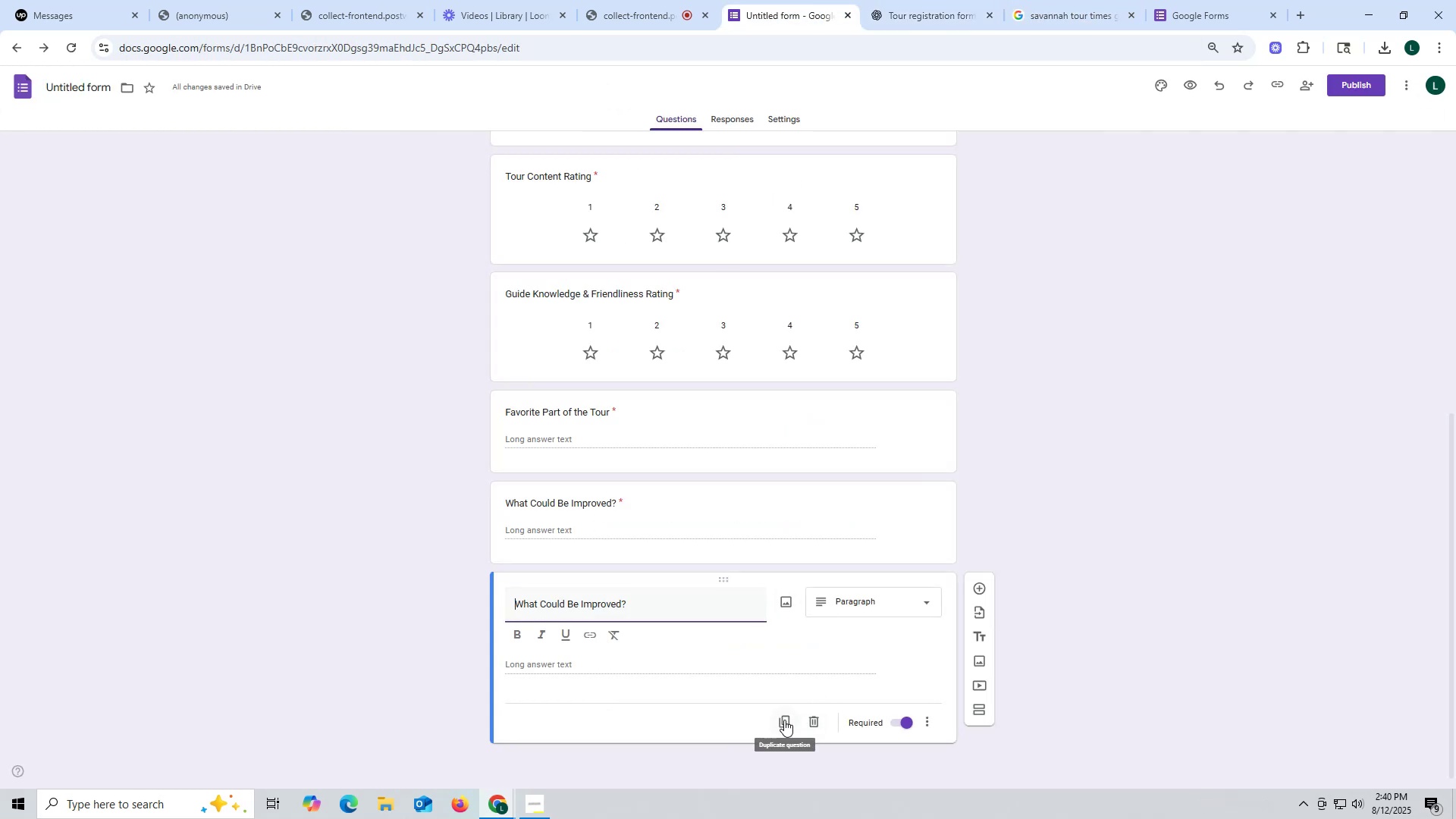 
scroll: coordinate [793, 637], scroll_direction: down, amount: 6.0
 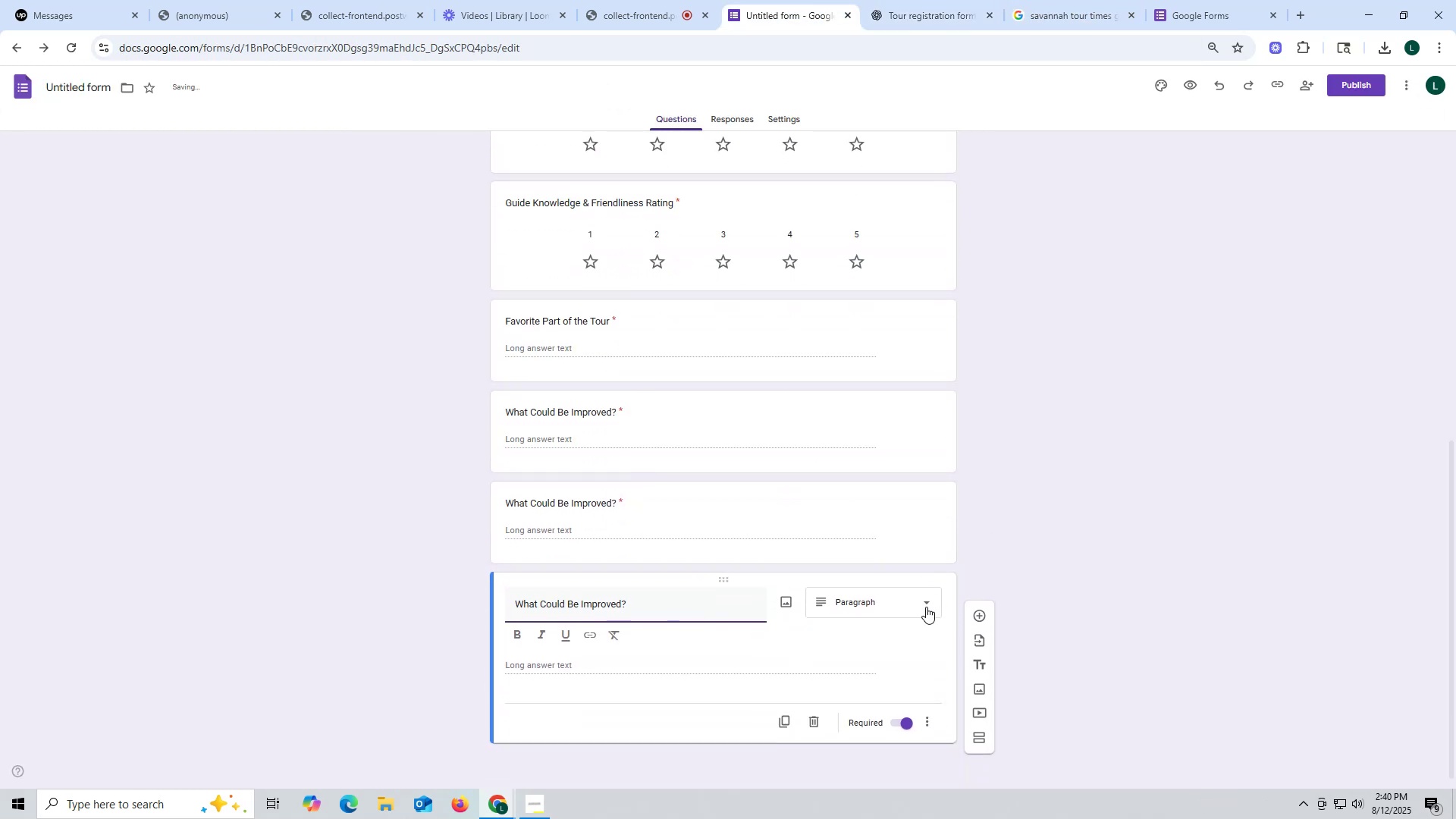 
left_click([926, 605])
 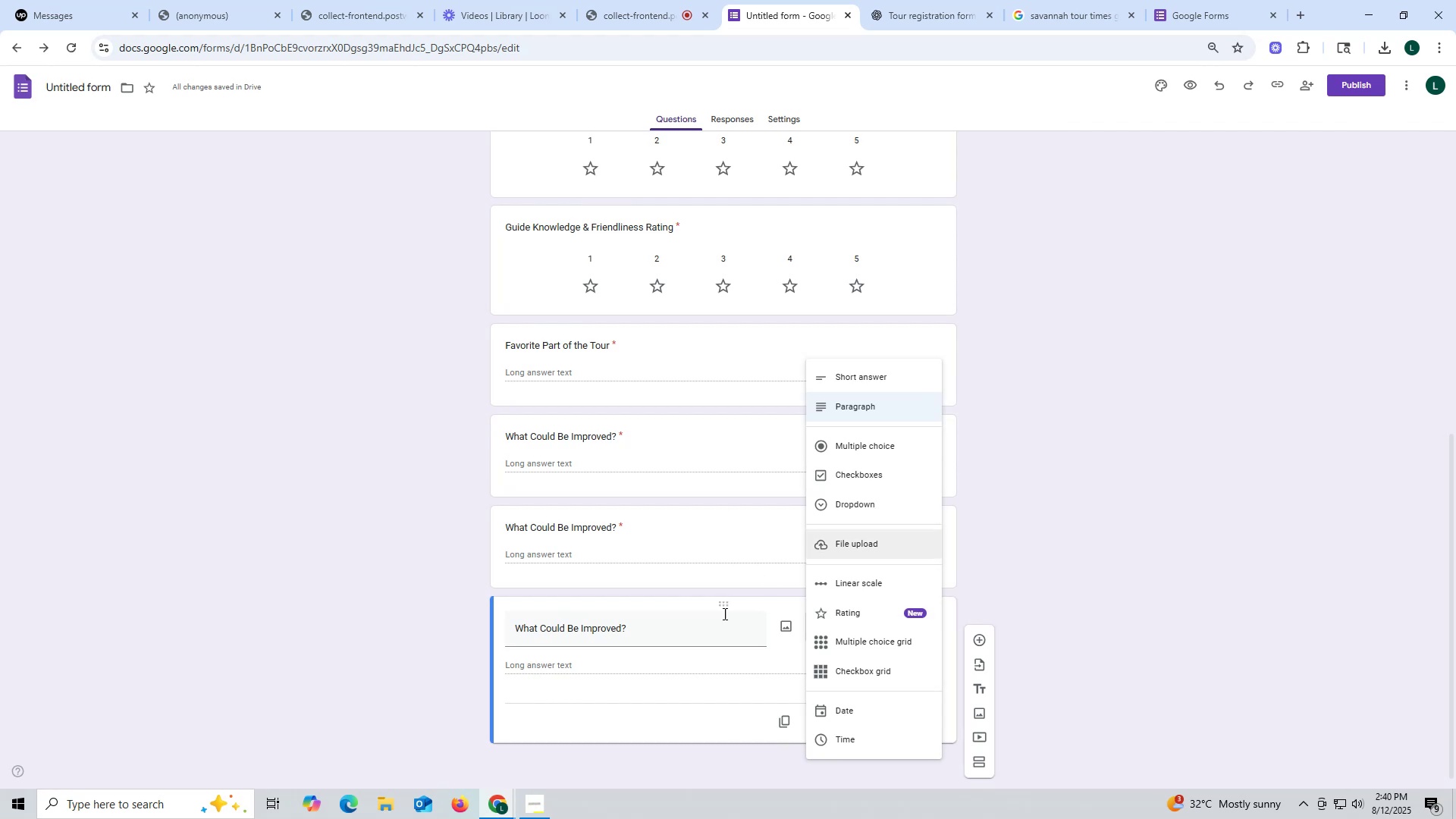 
wait(5.97)
 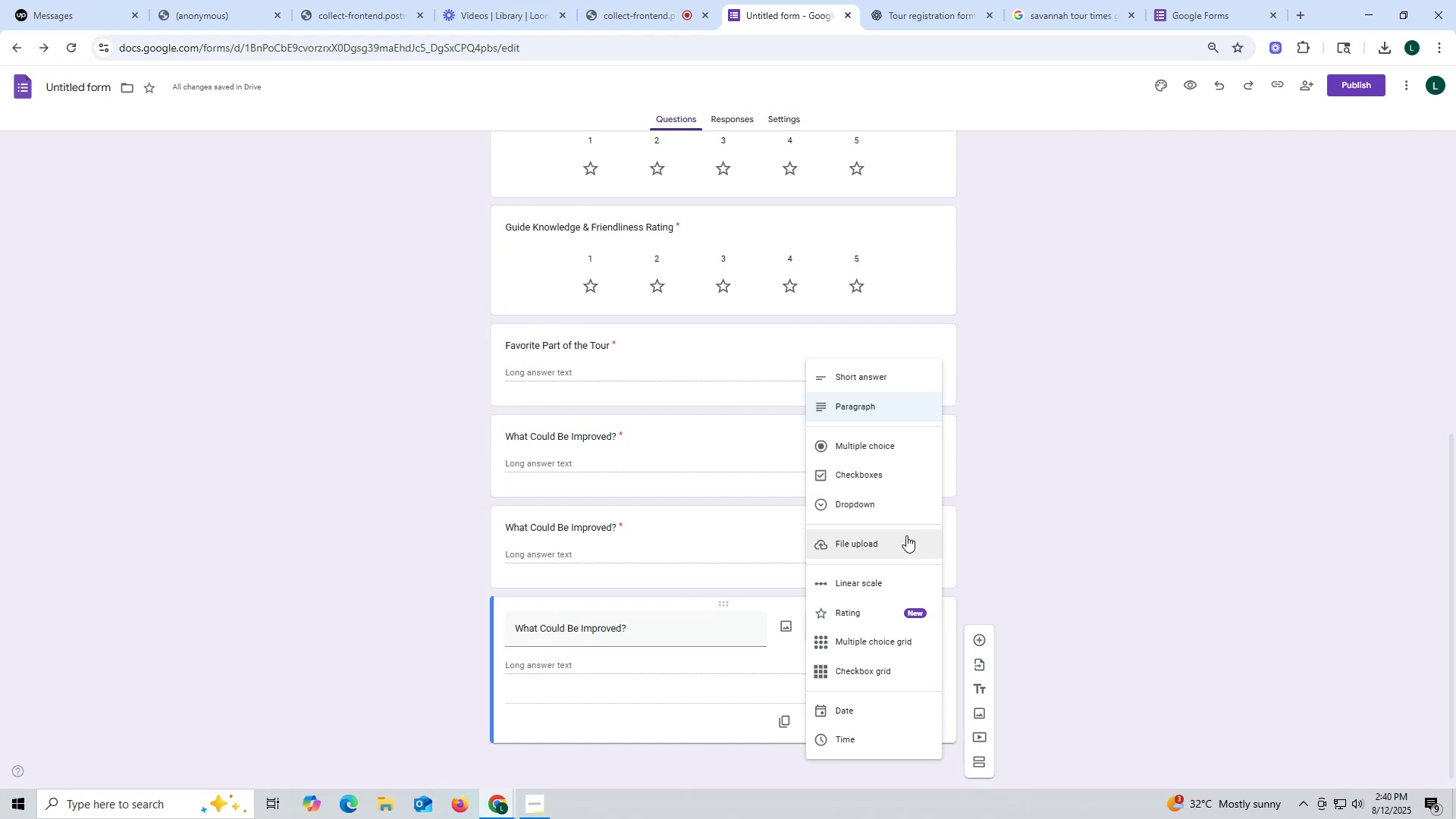 
left_click([852, 476])
 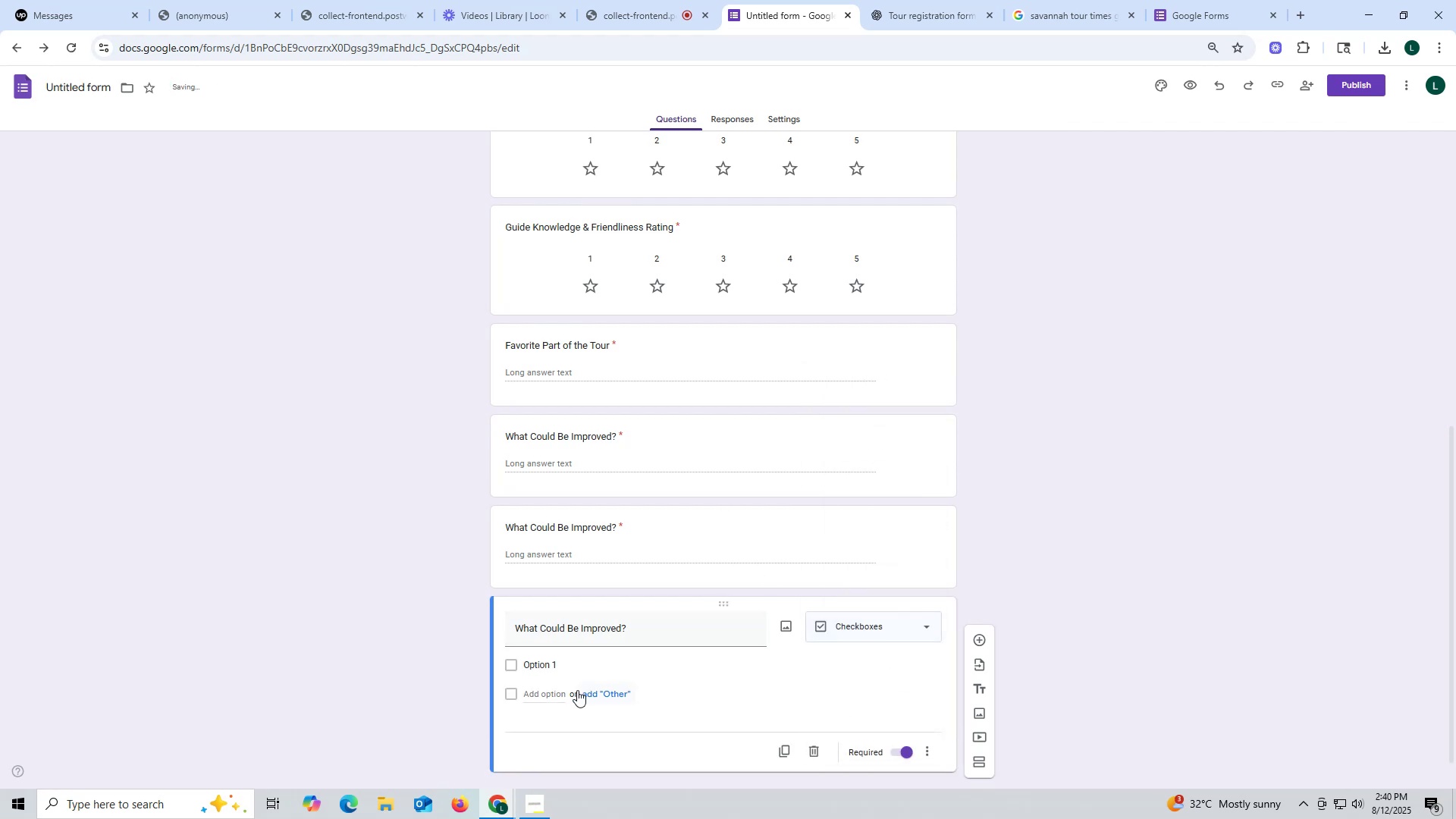 
scroll: coordinate [573, 673], scroll_direction: down, amount: 6.0
 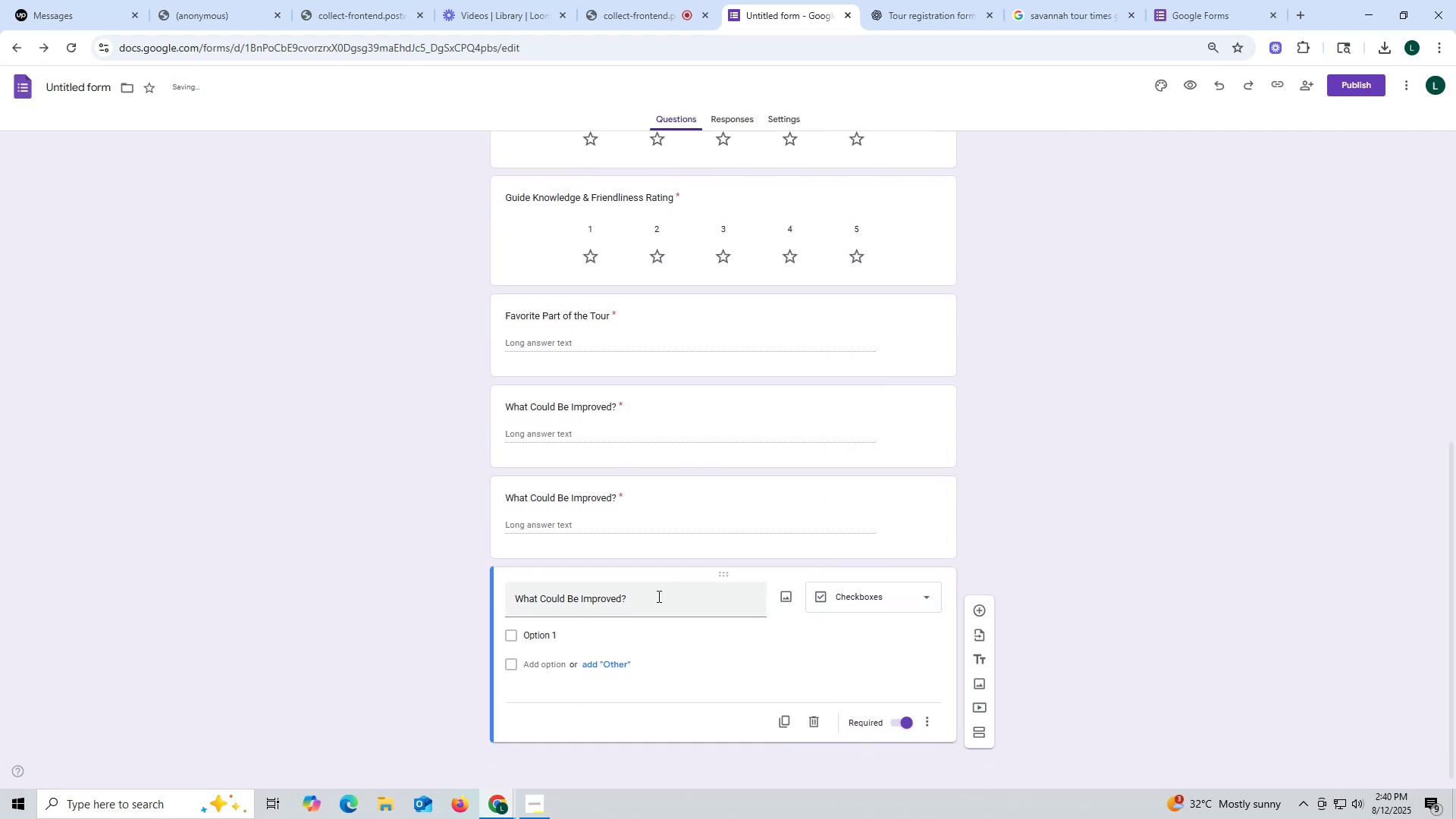 
key(Control+ControlLeft)
 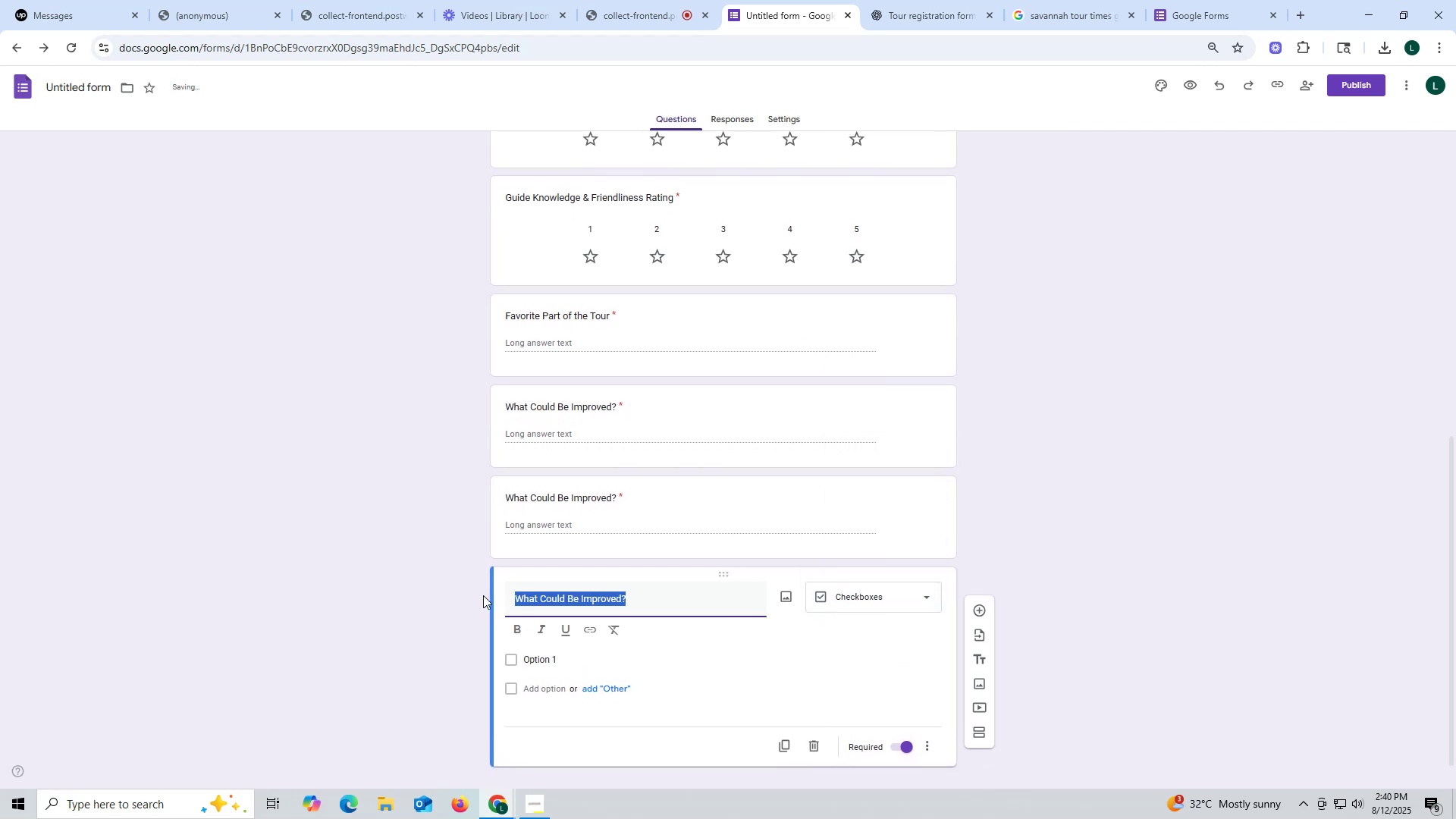 
key(Control+V)
 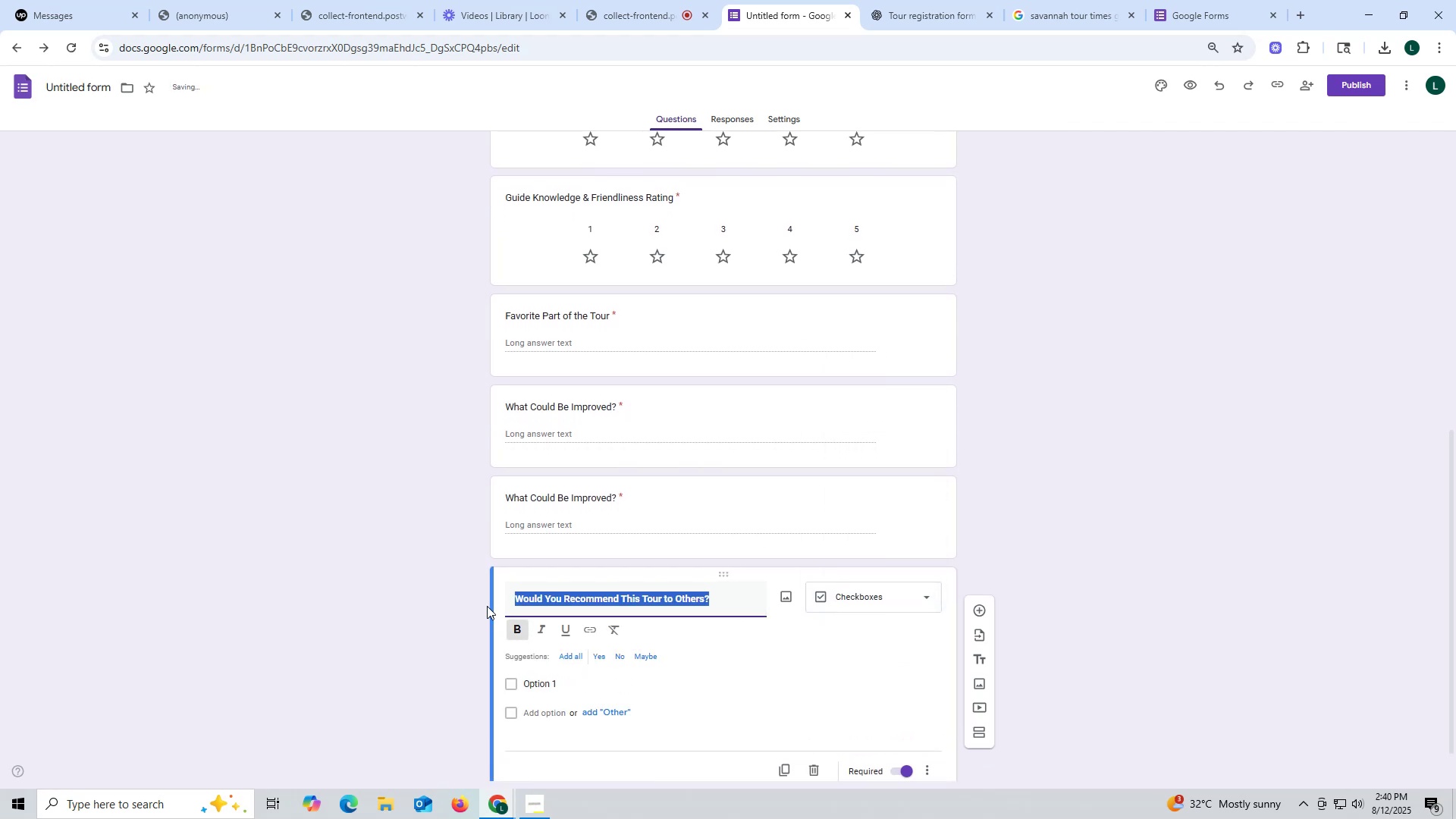 
left_click([515, 629])
 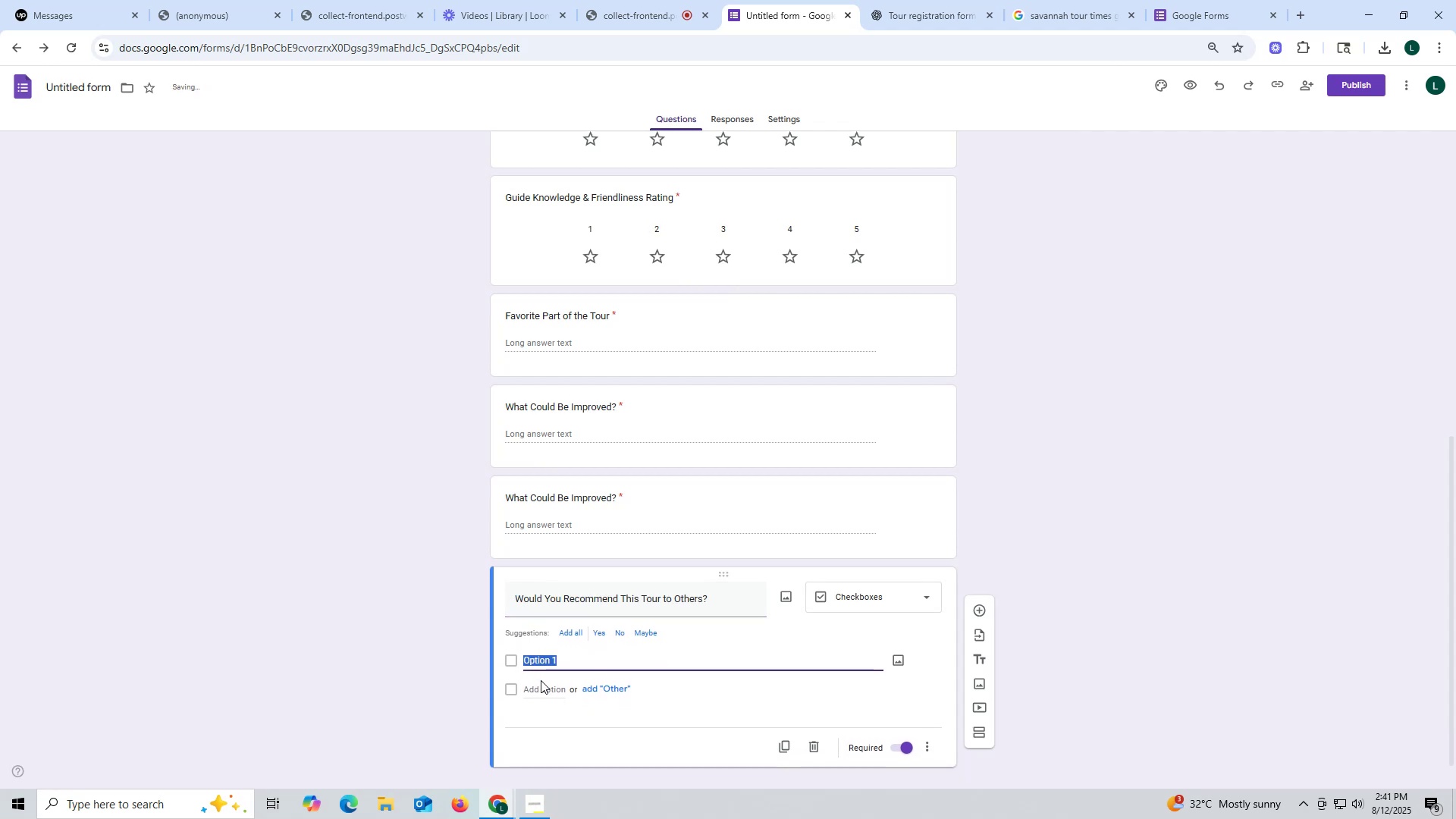 
type(Yes)
 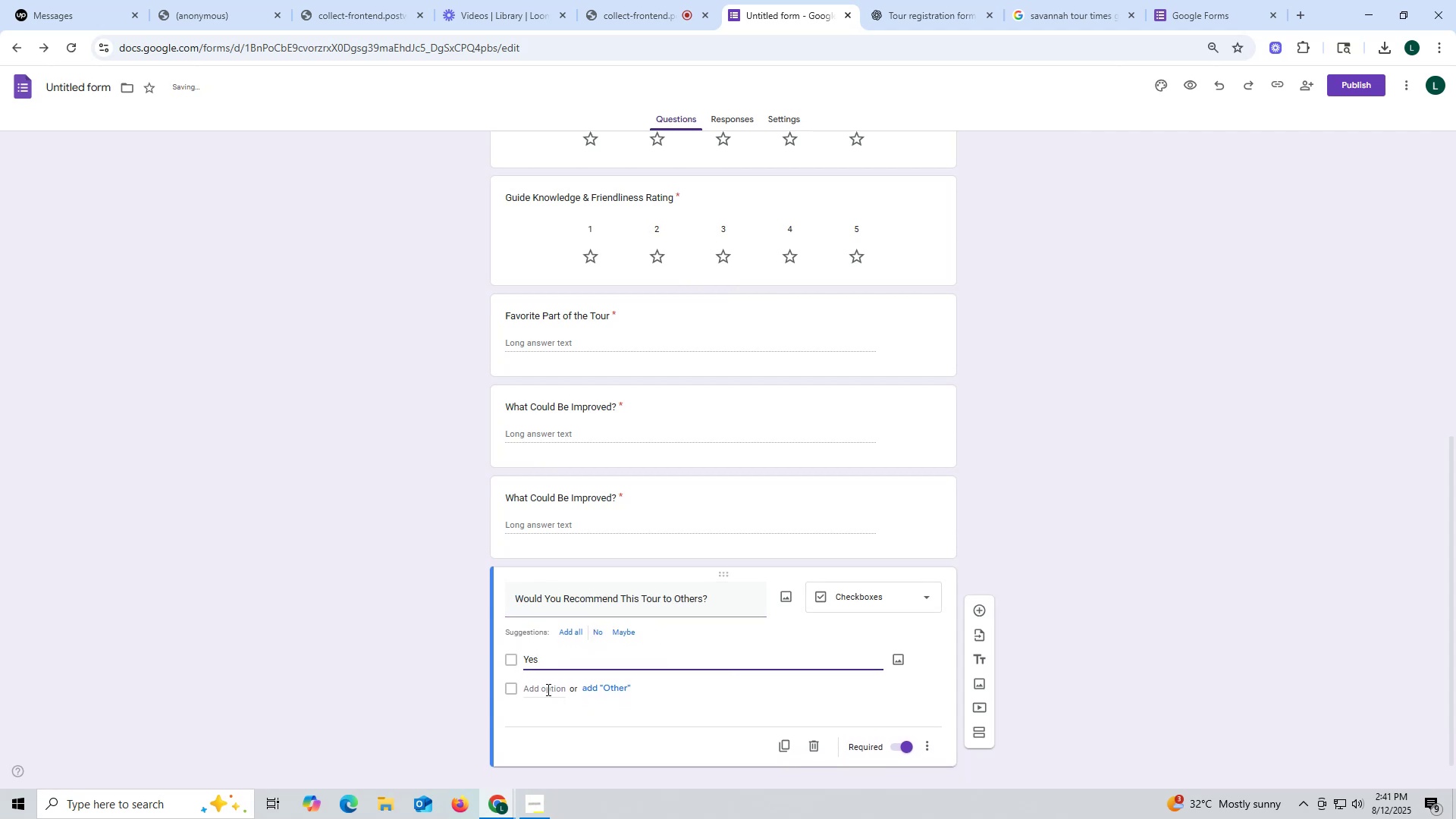 
left_click([548, 690])
 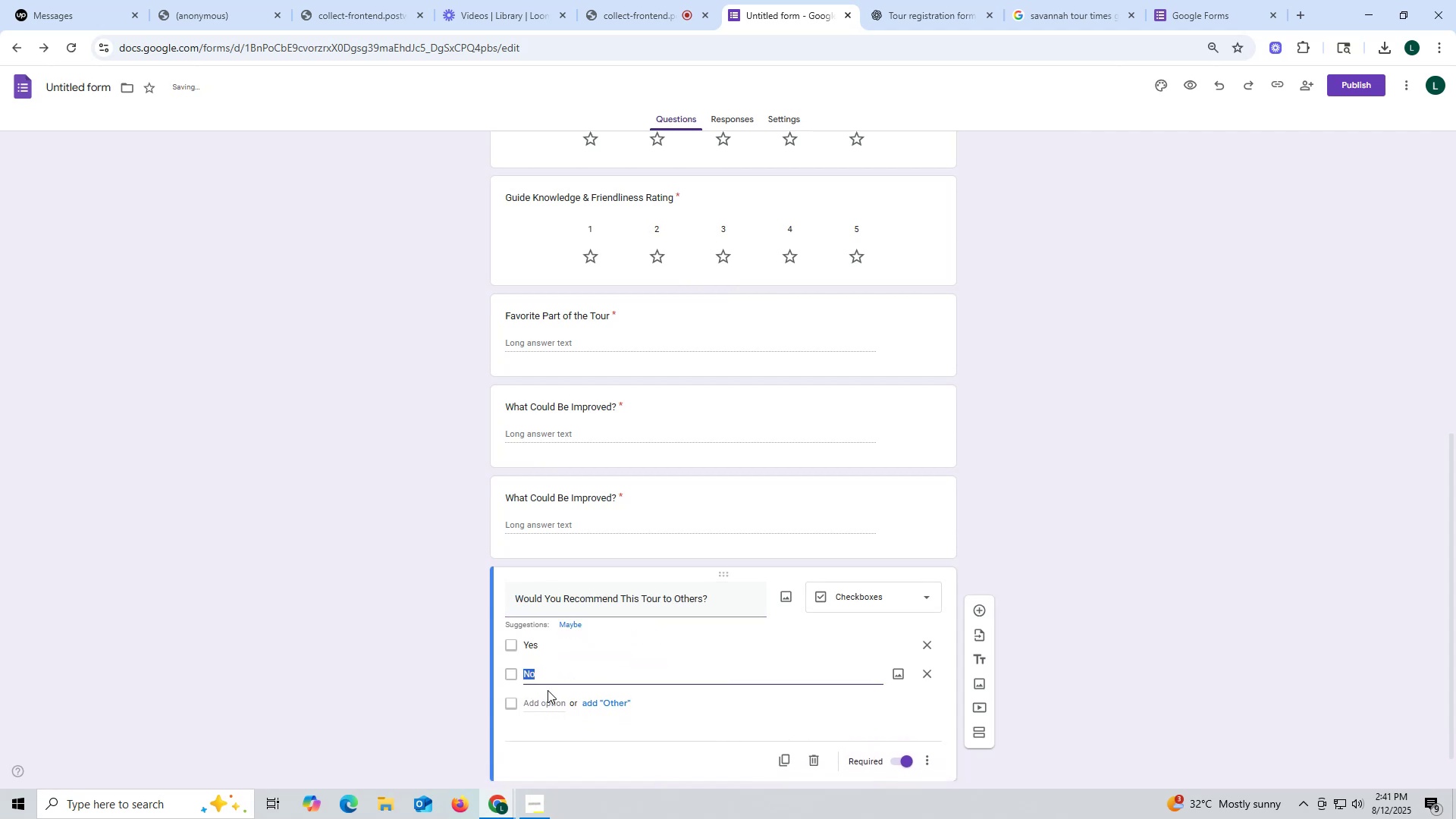 
type(No)
 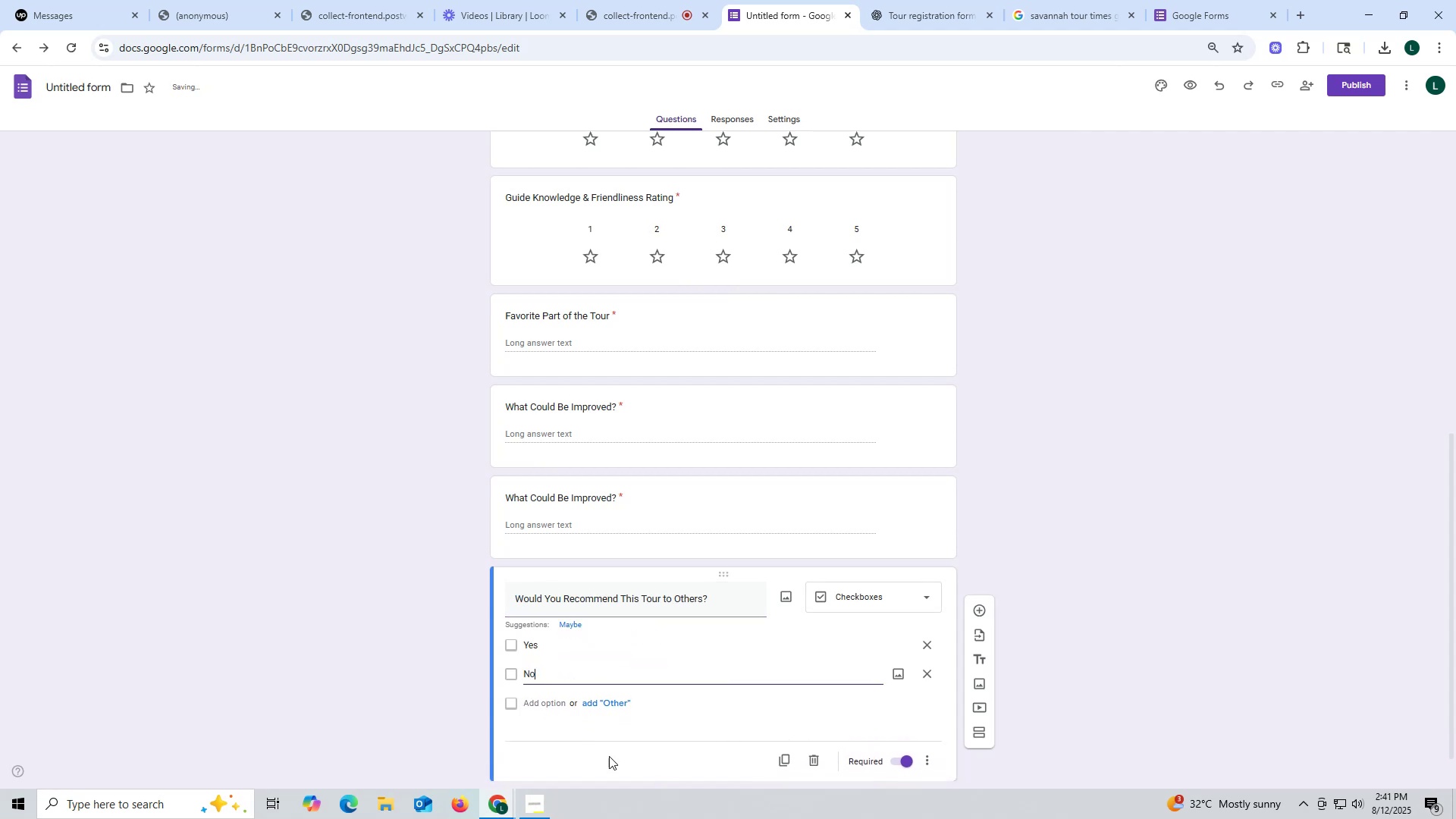 
left_click([641, 765])
 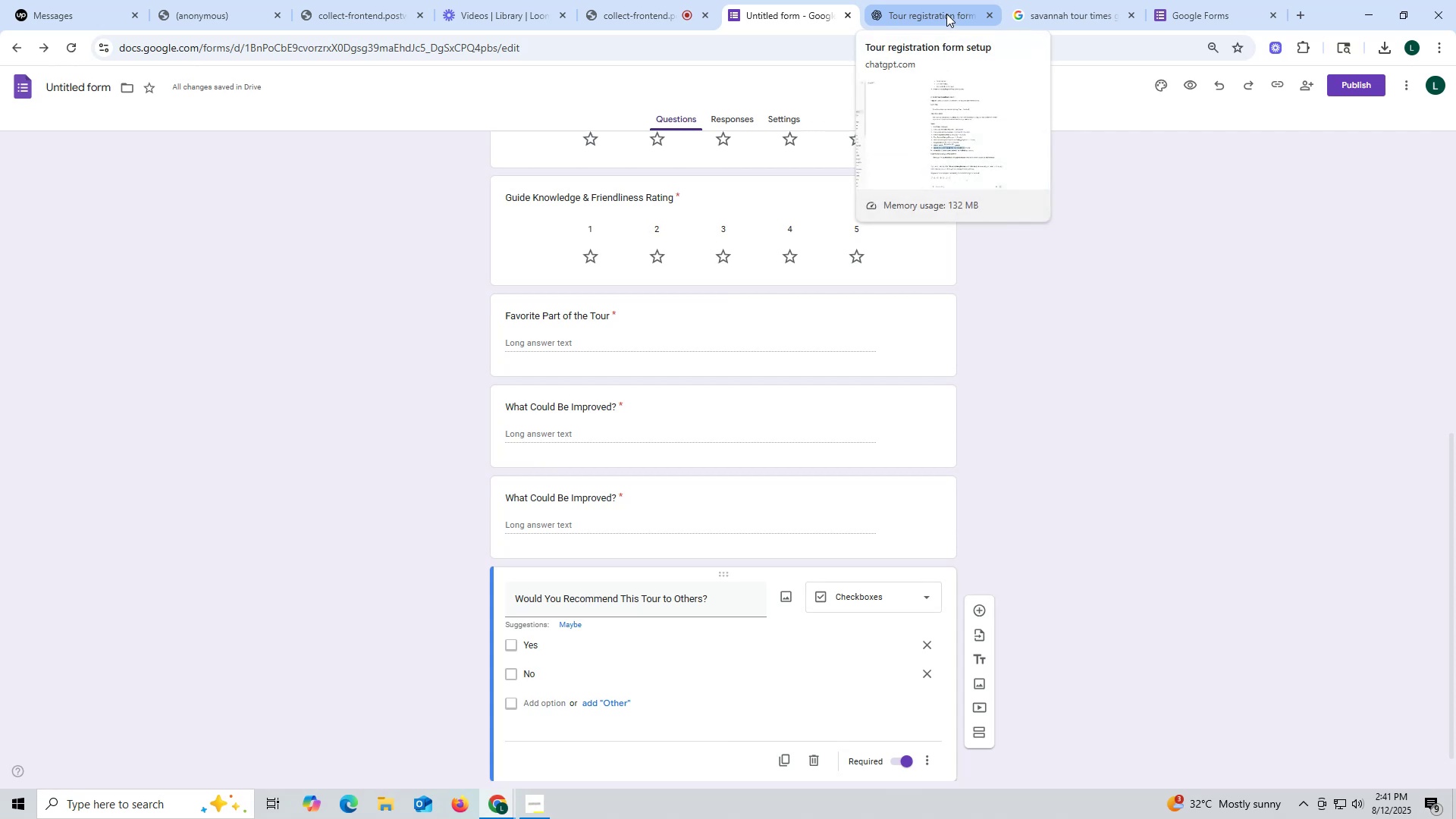 
left_click([939, 16])
 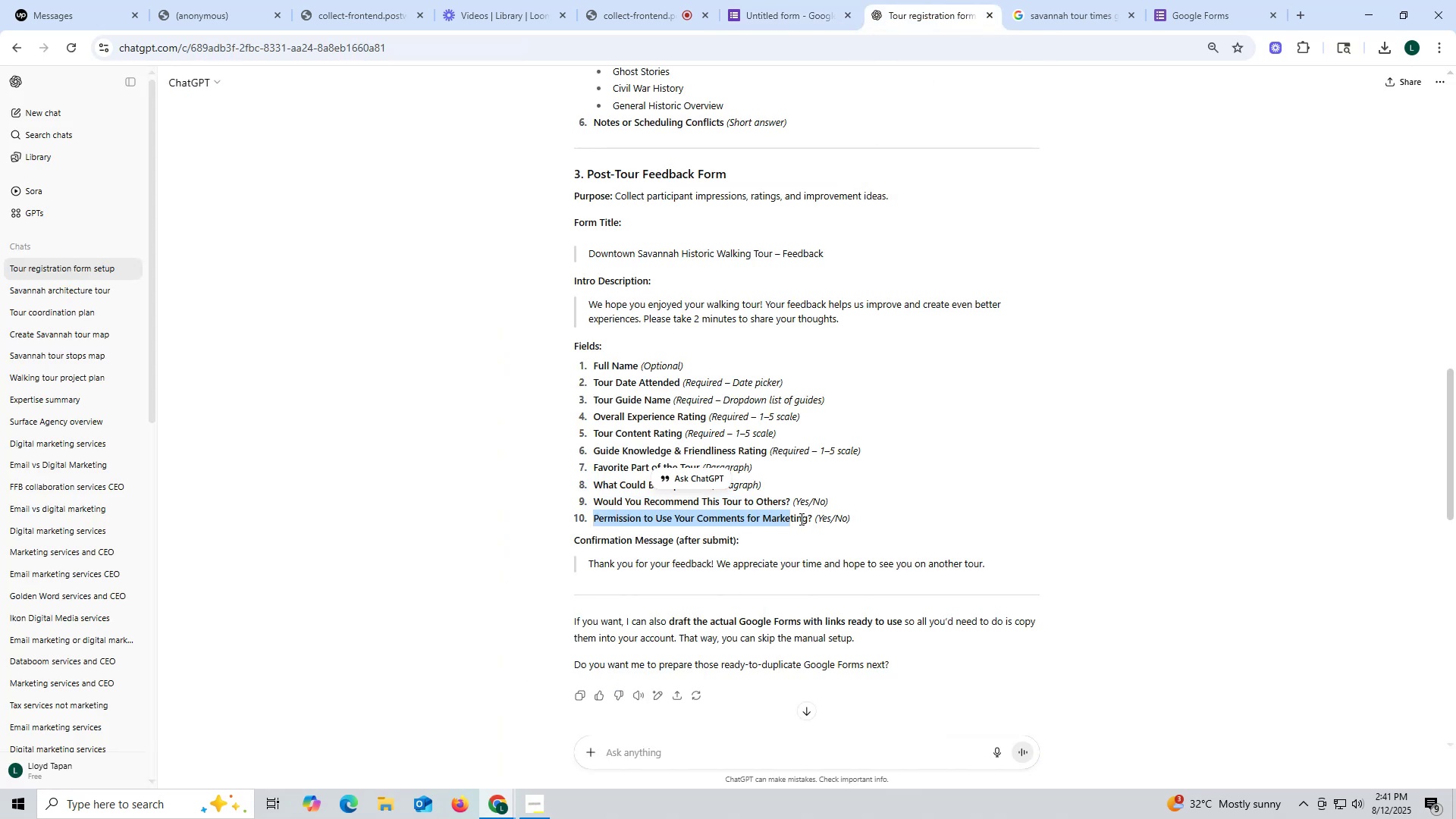 
key(Control+ControlLeft)
 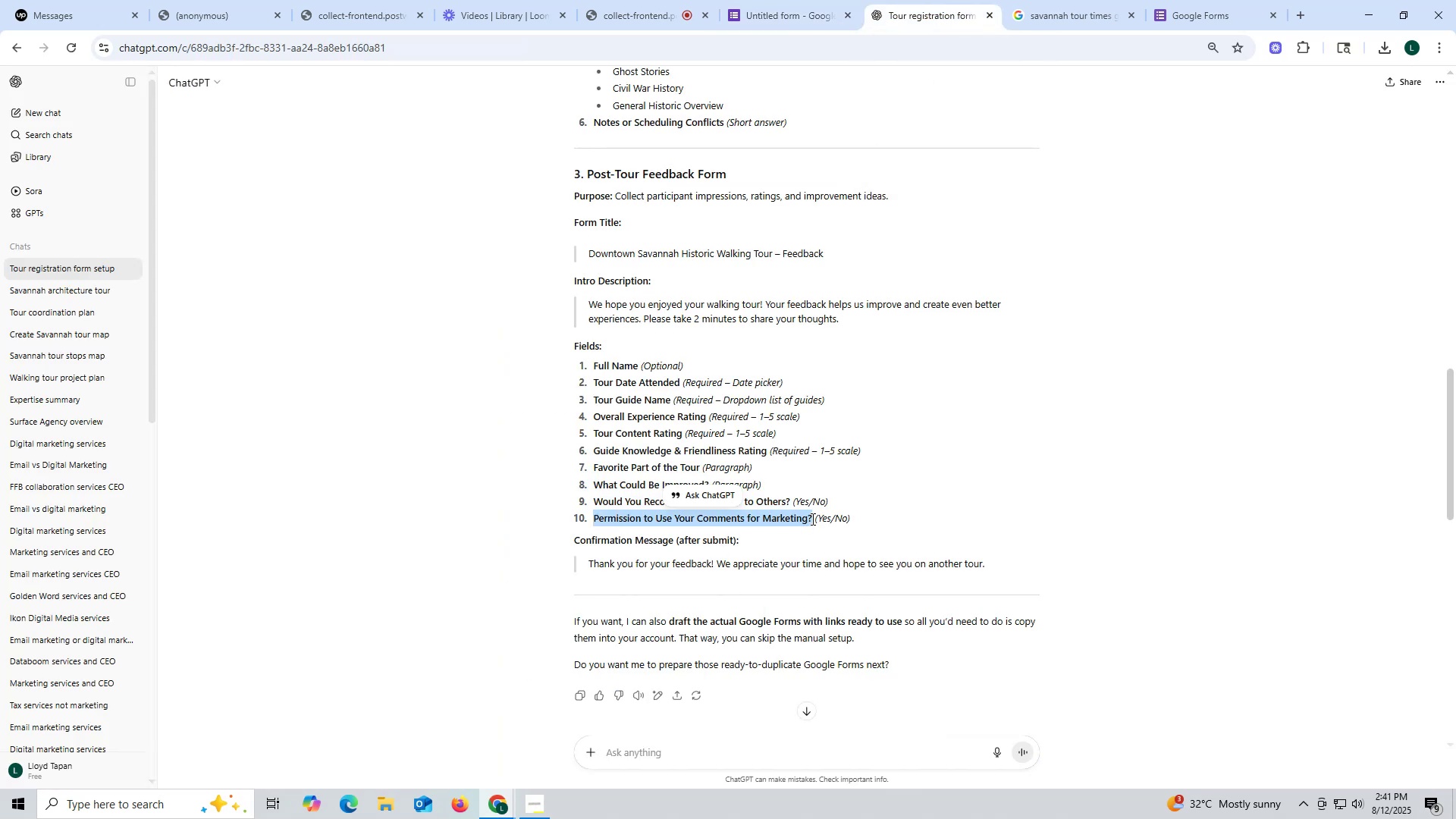 
key(Control+C)
 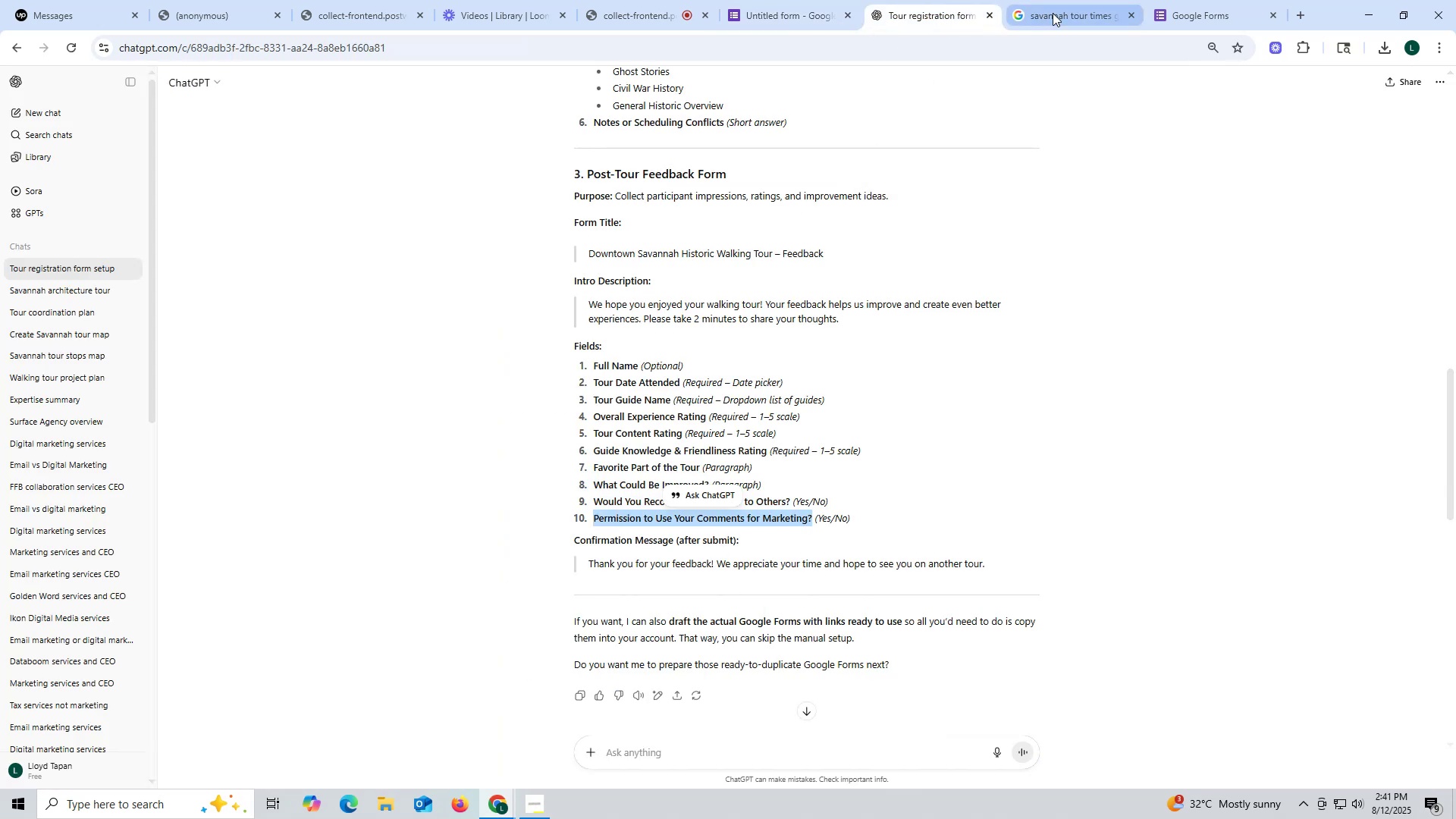 
left_click([776, 21])
 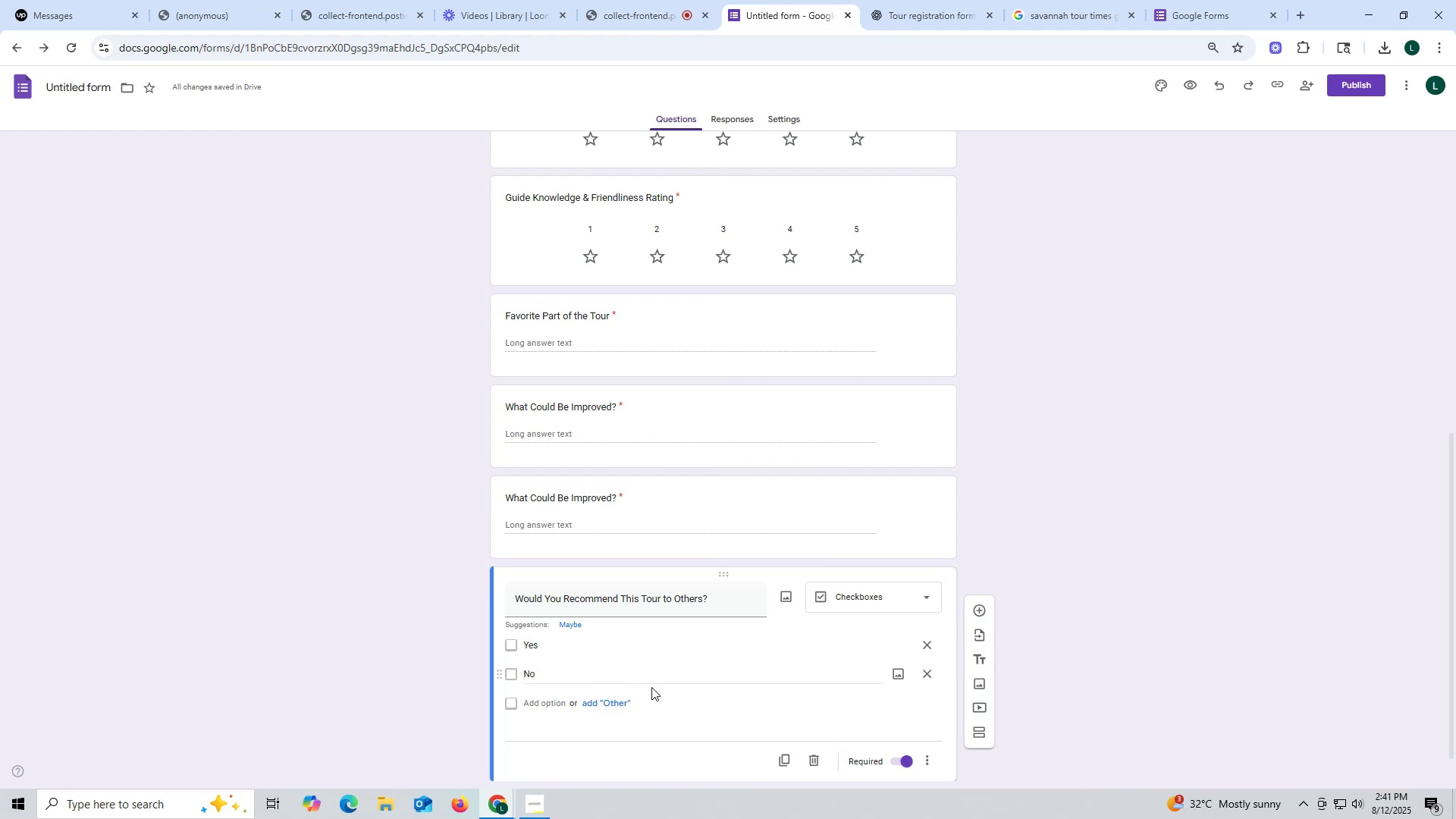 
scroll: coordinate [730, 648], scroll_direction: down, amount: 5.0
 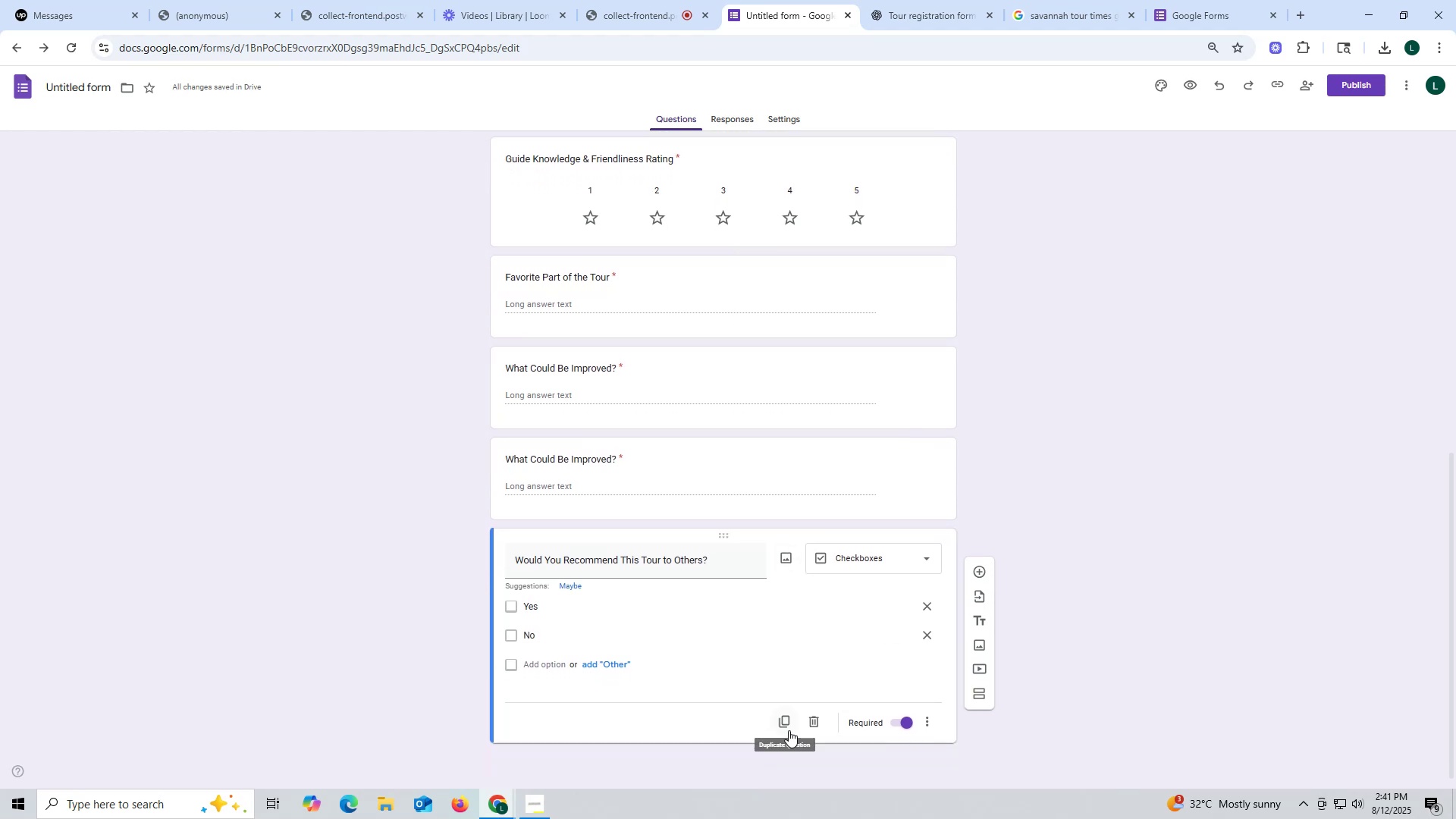 
left_click([786, 714])
 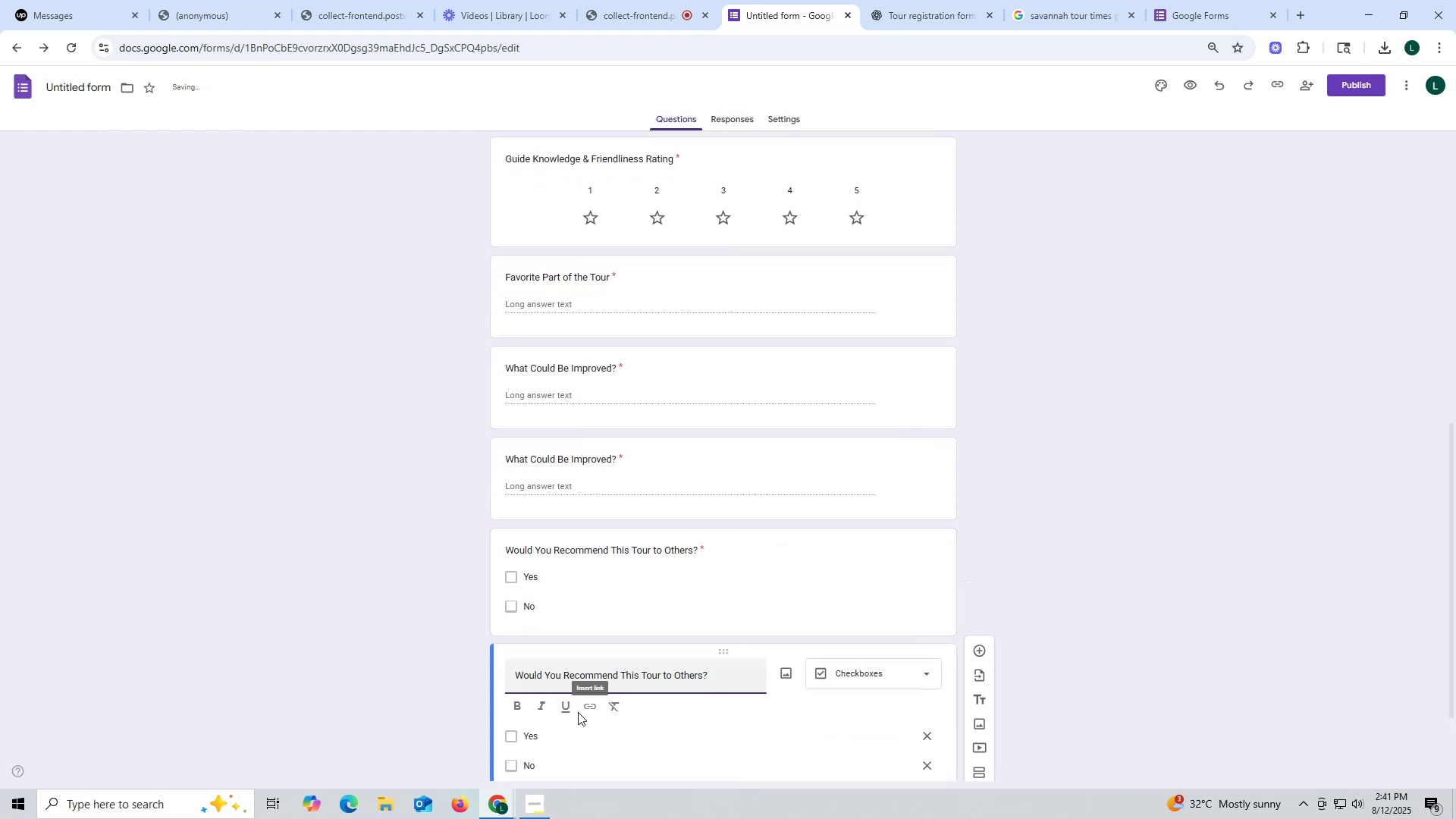 
key(Control+ControlLeft)
 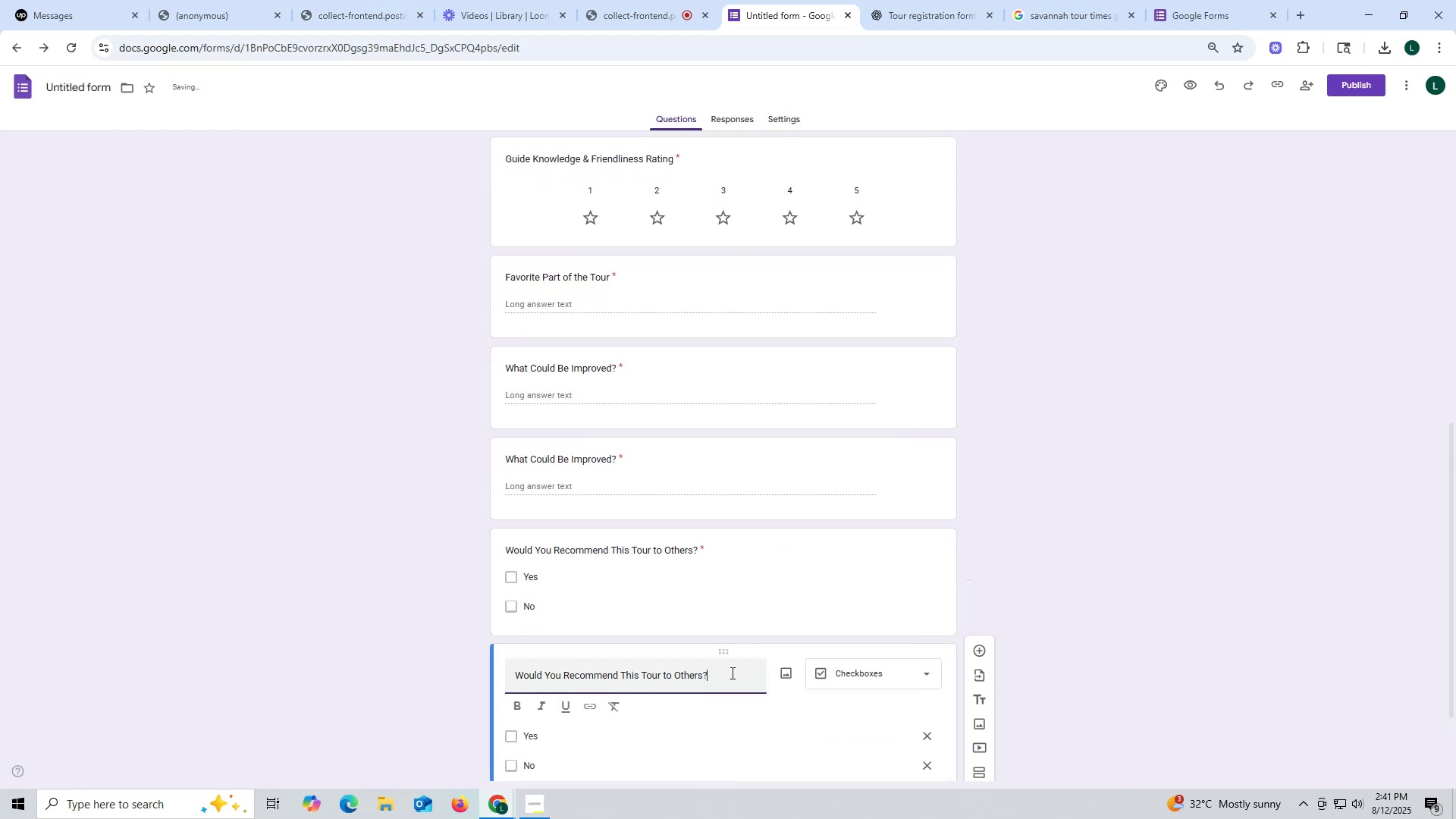 
key(Control+ControlLeft)
 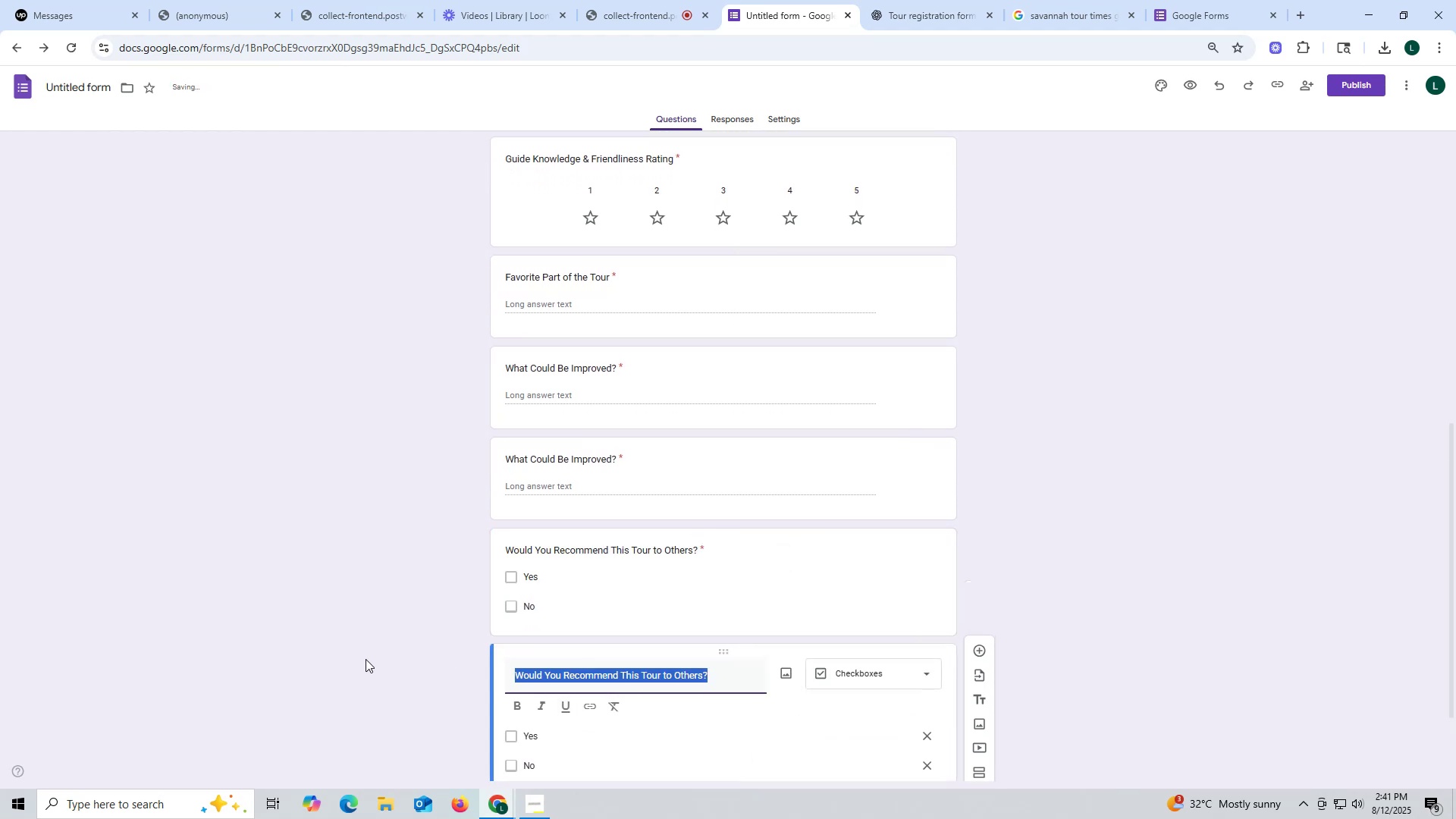 
key(Control+V)
 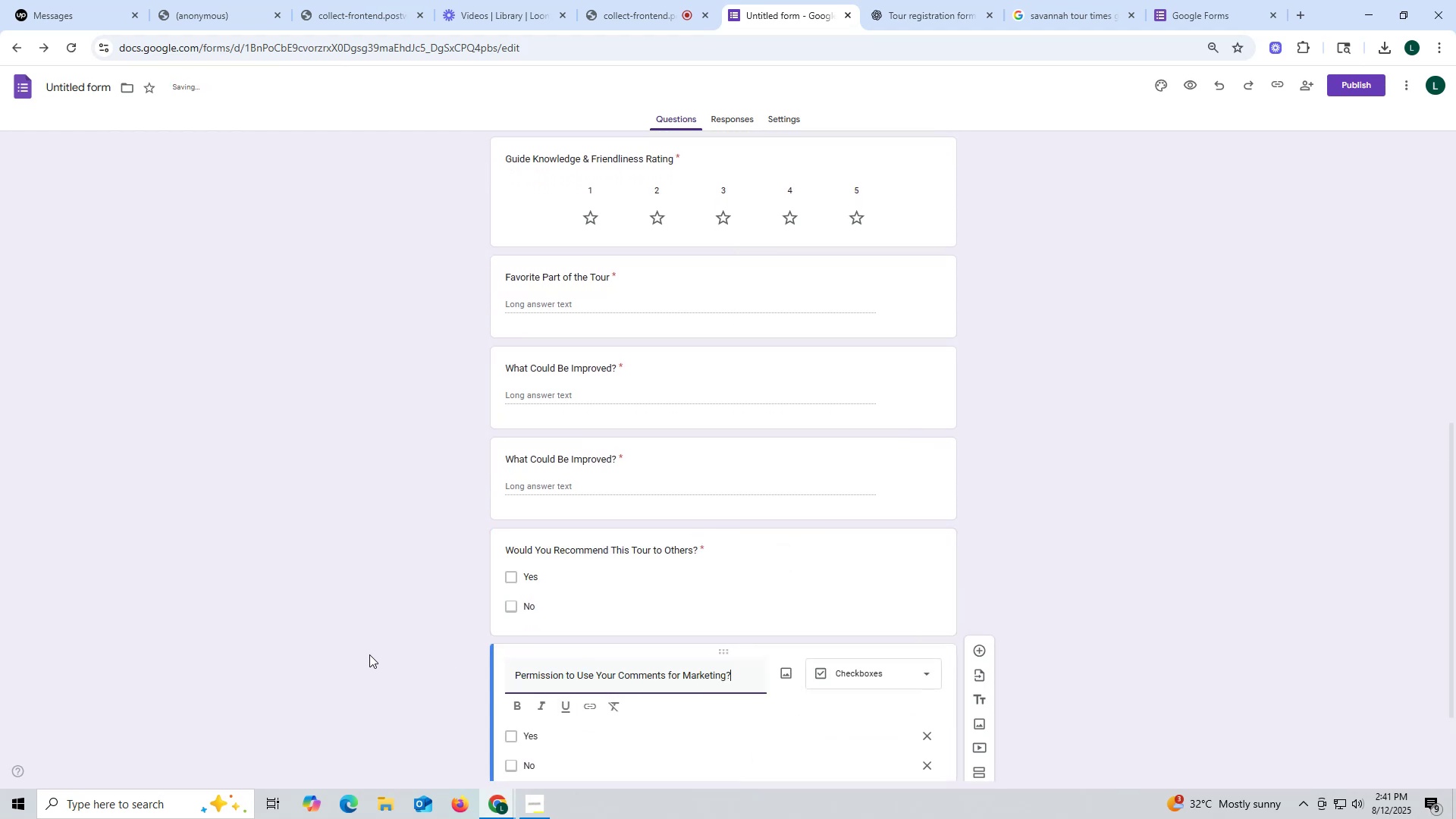 
scroll: coordinate [365, 650], scroll_direction: down, amount: 4.0
 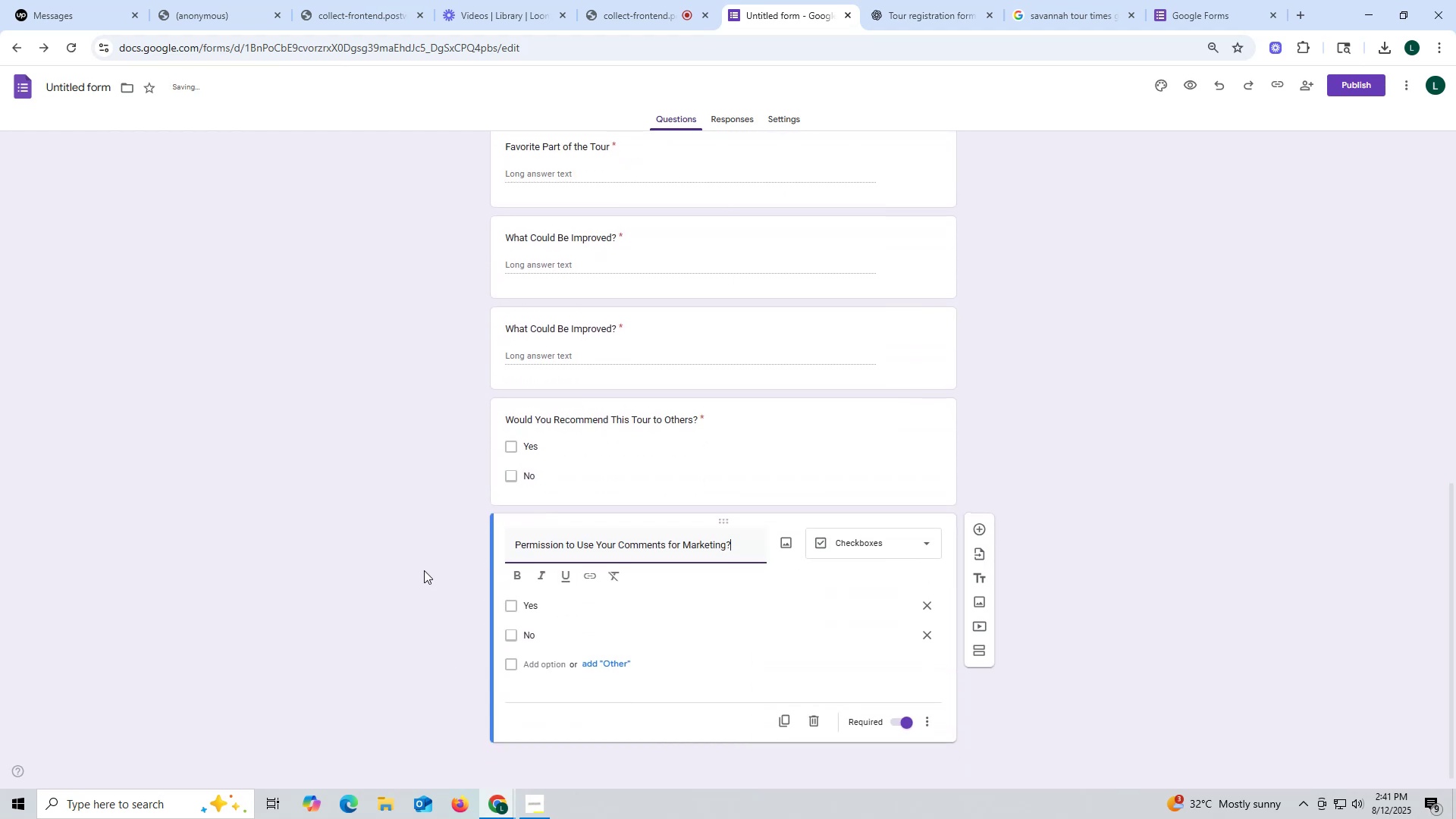 
left_click([419, 570])
 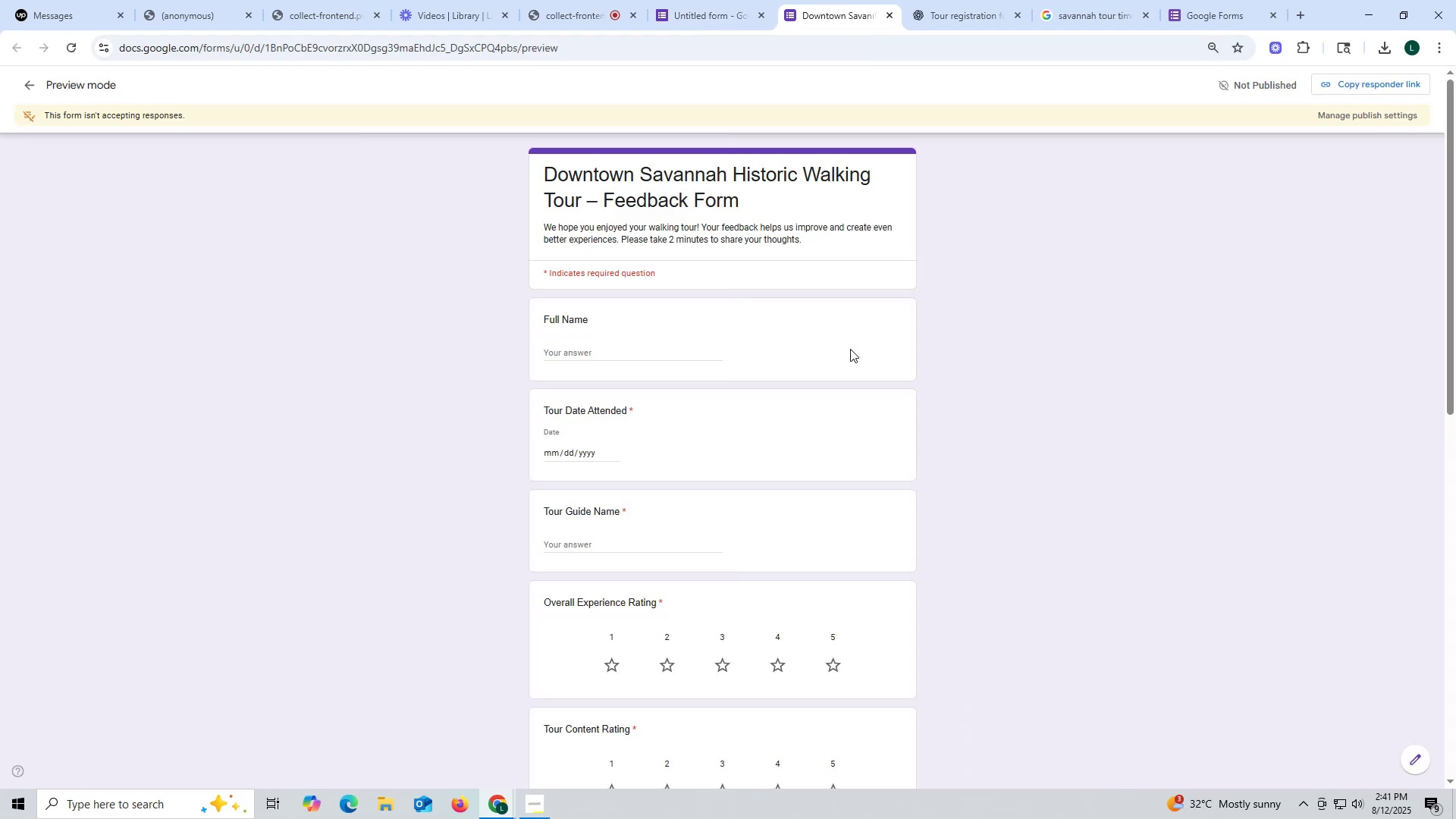 
scroll: coordinate [849, 347], scroll_direction: down, amount: 8.0
 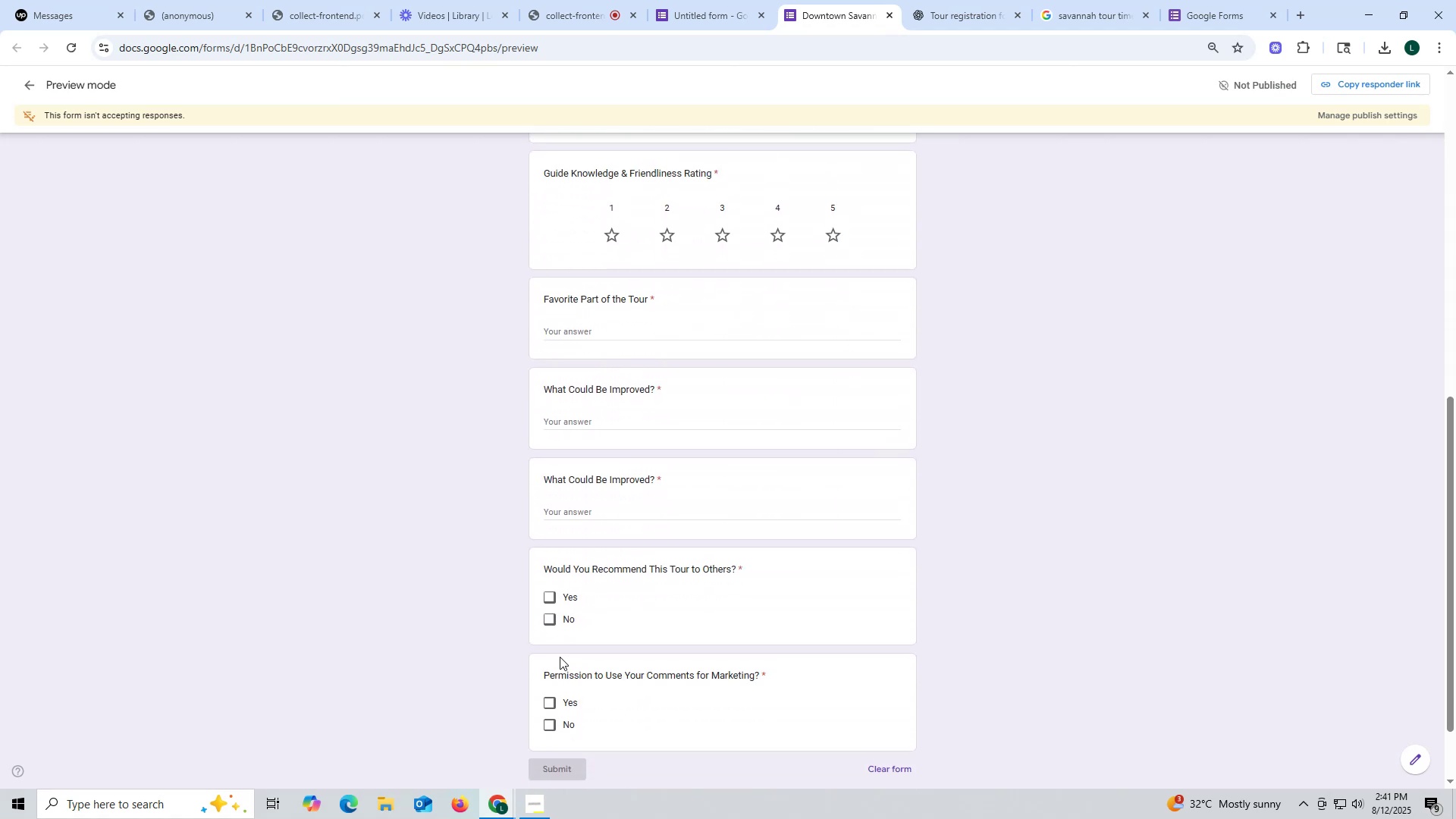 
wait(5.65)
 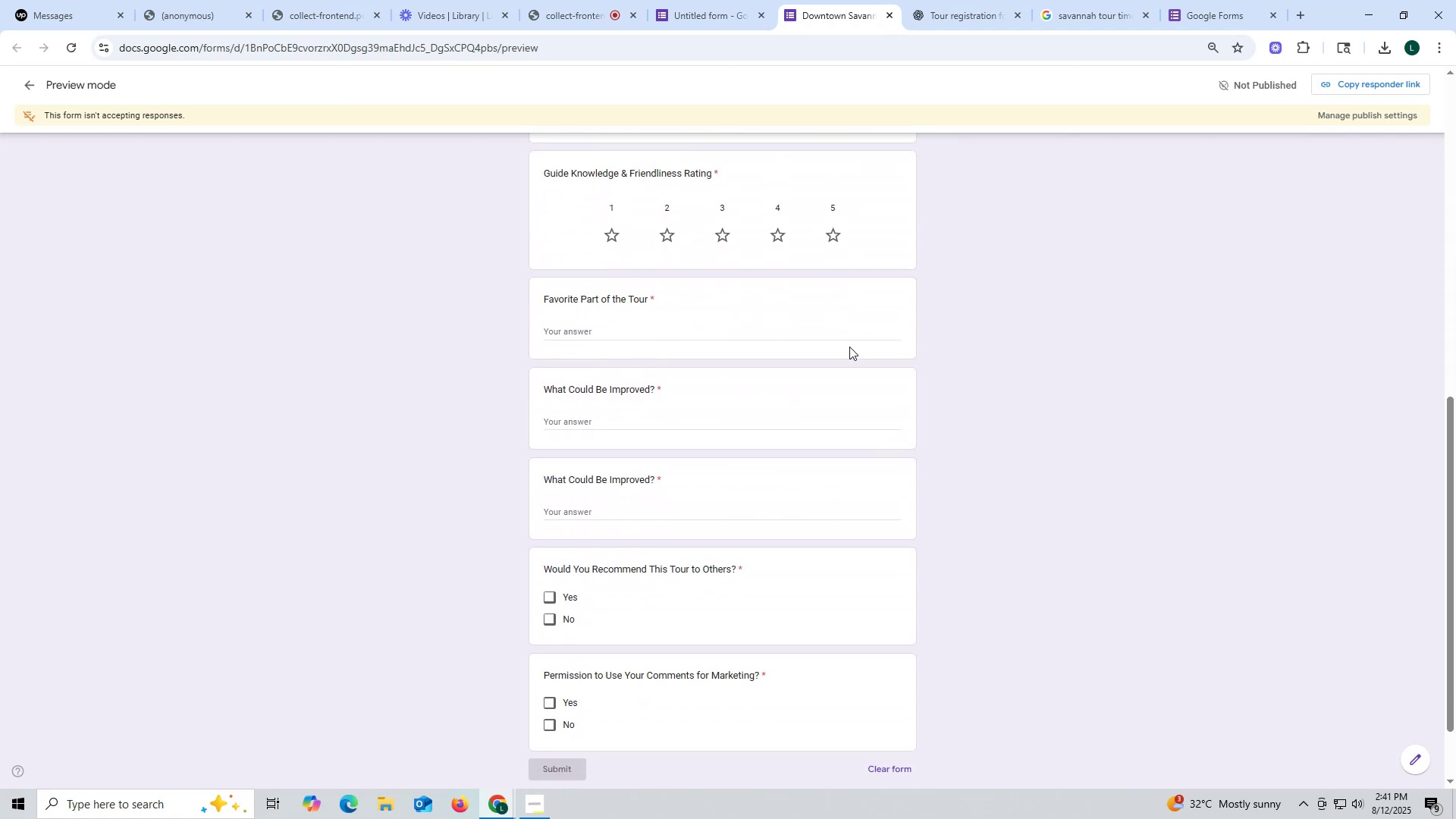 
left_click([552, 701])
 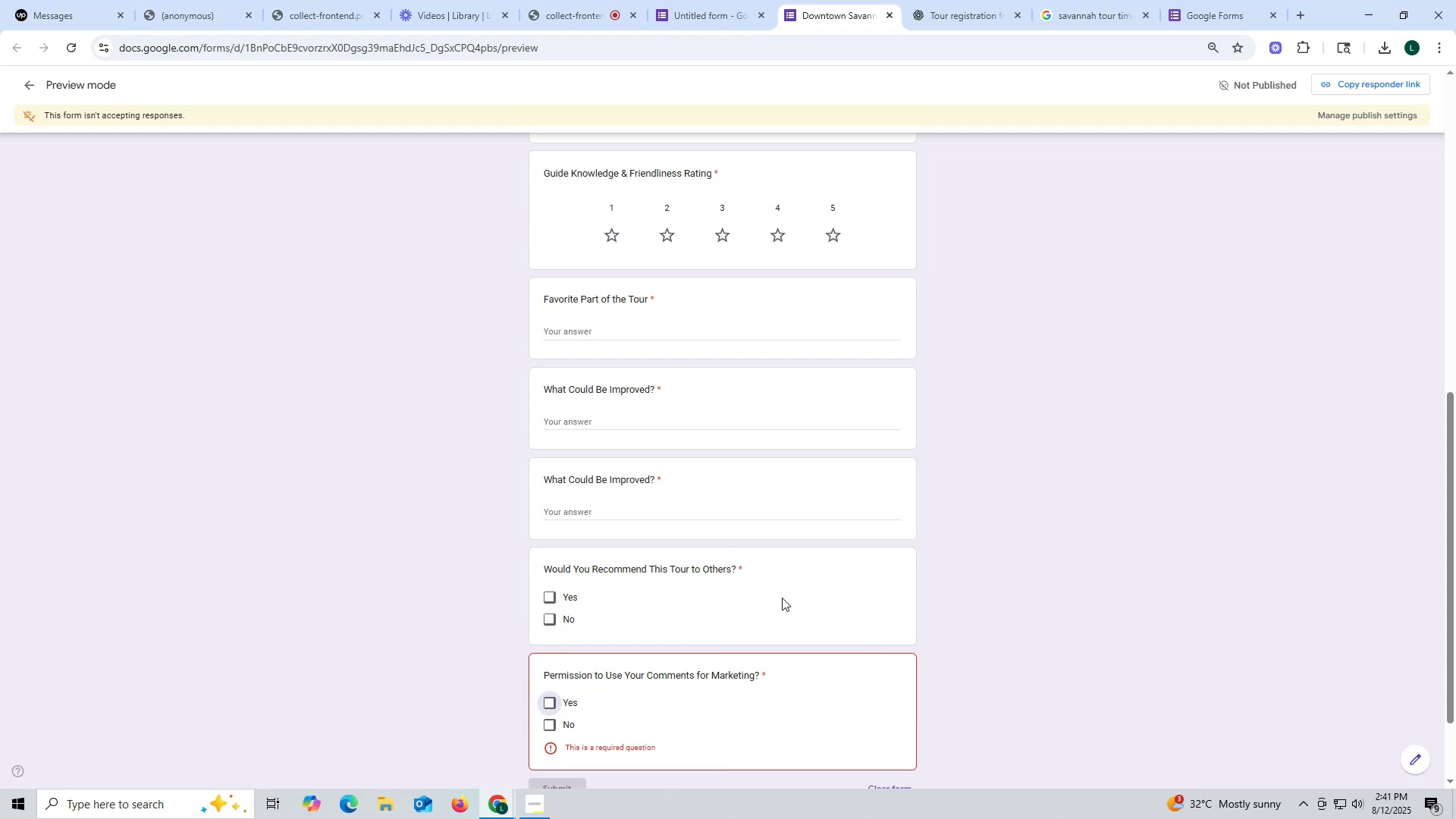 
left_click([782, 604])
 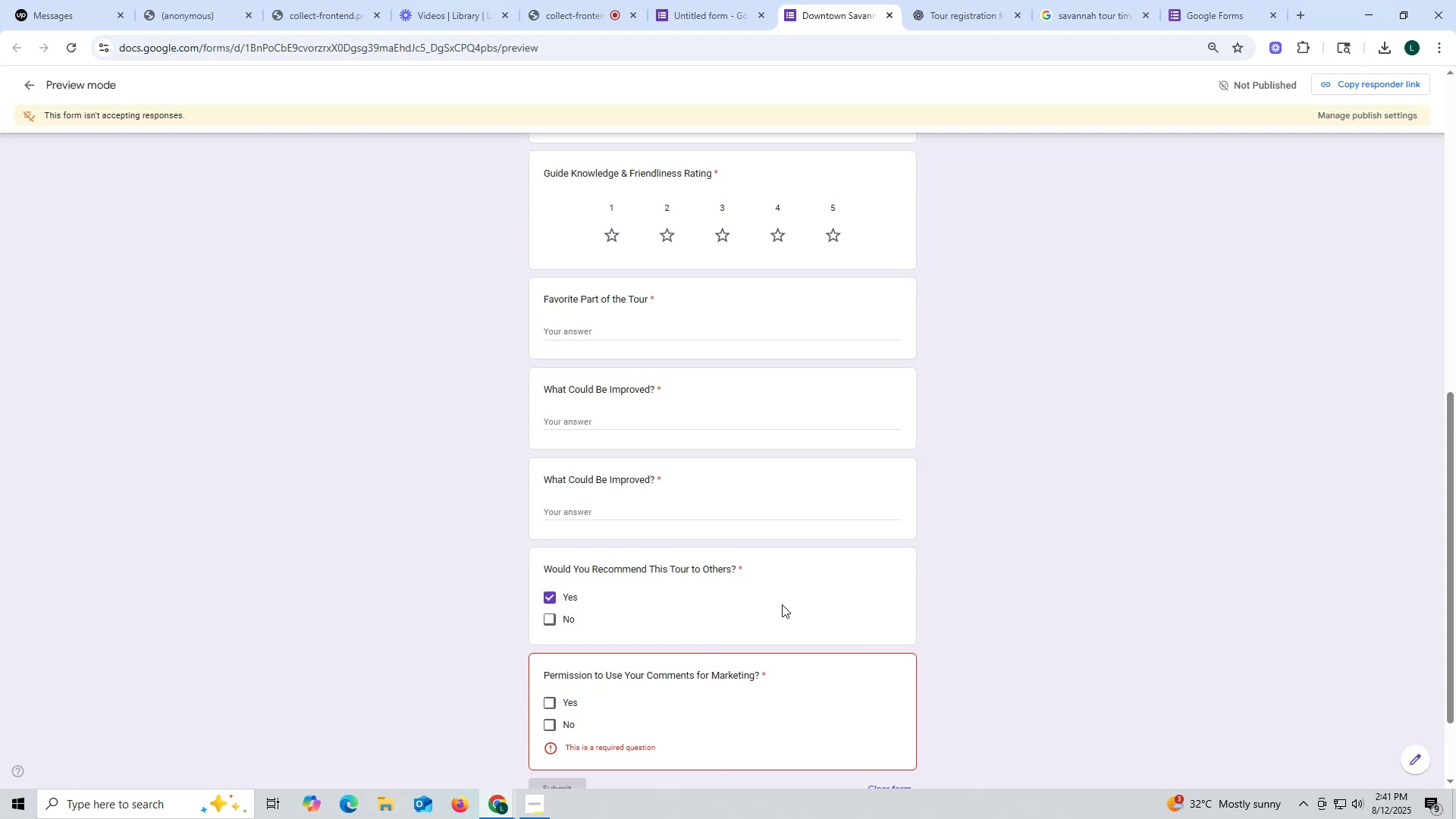 
left_click([782, 604])
 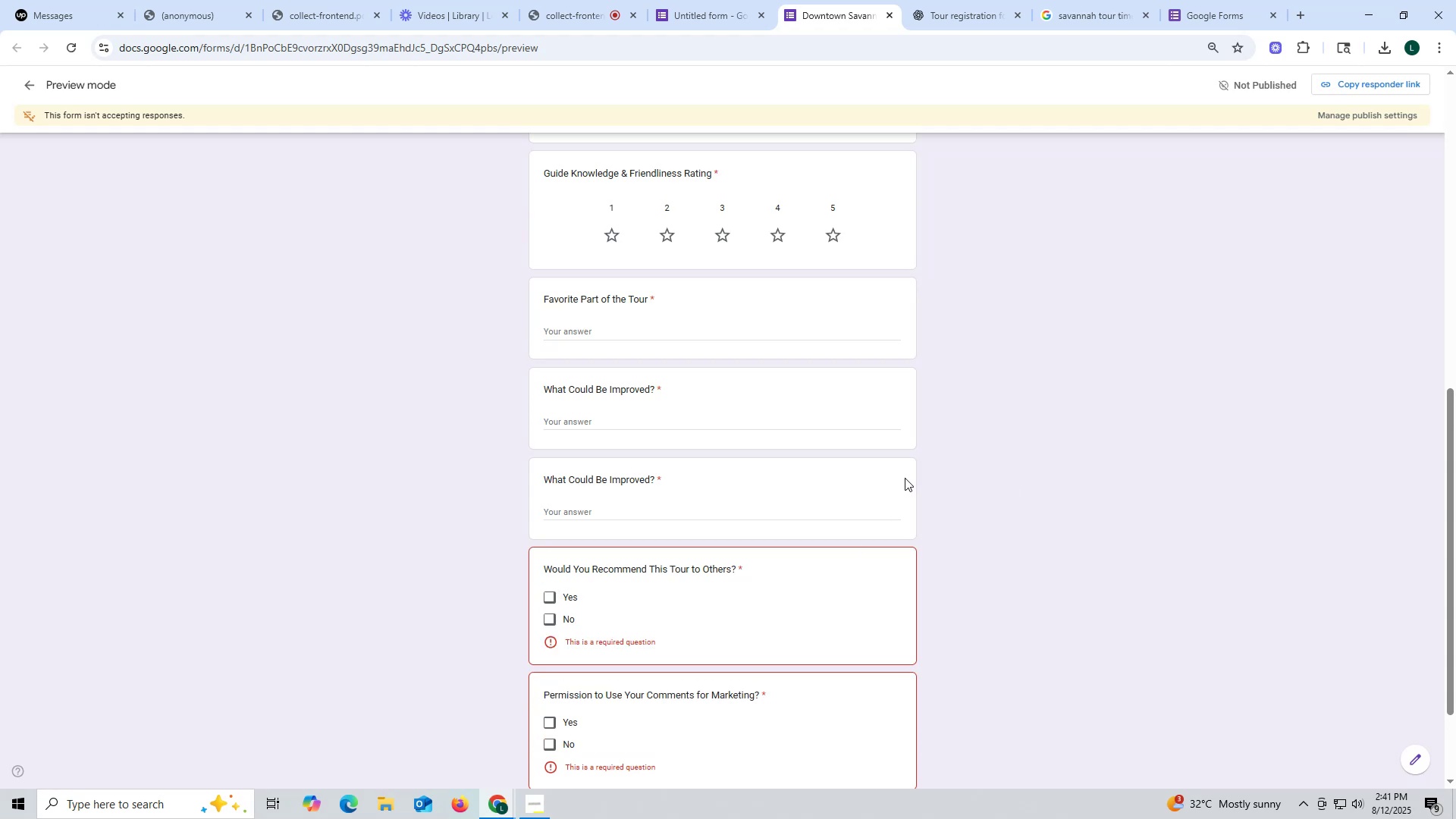 
scroll: coordinate [770, 380], scroll_direction: up, amount: 3.0
 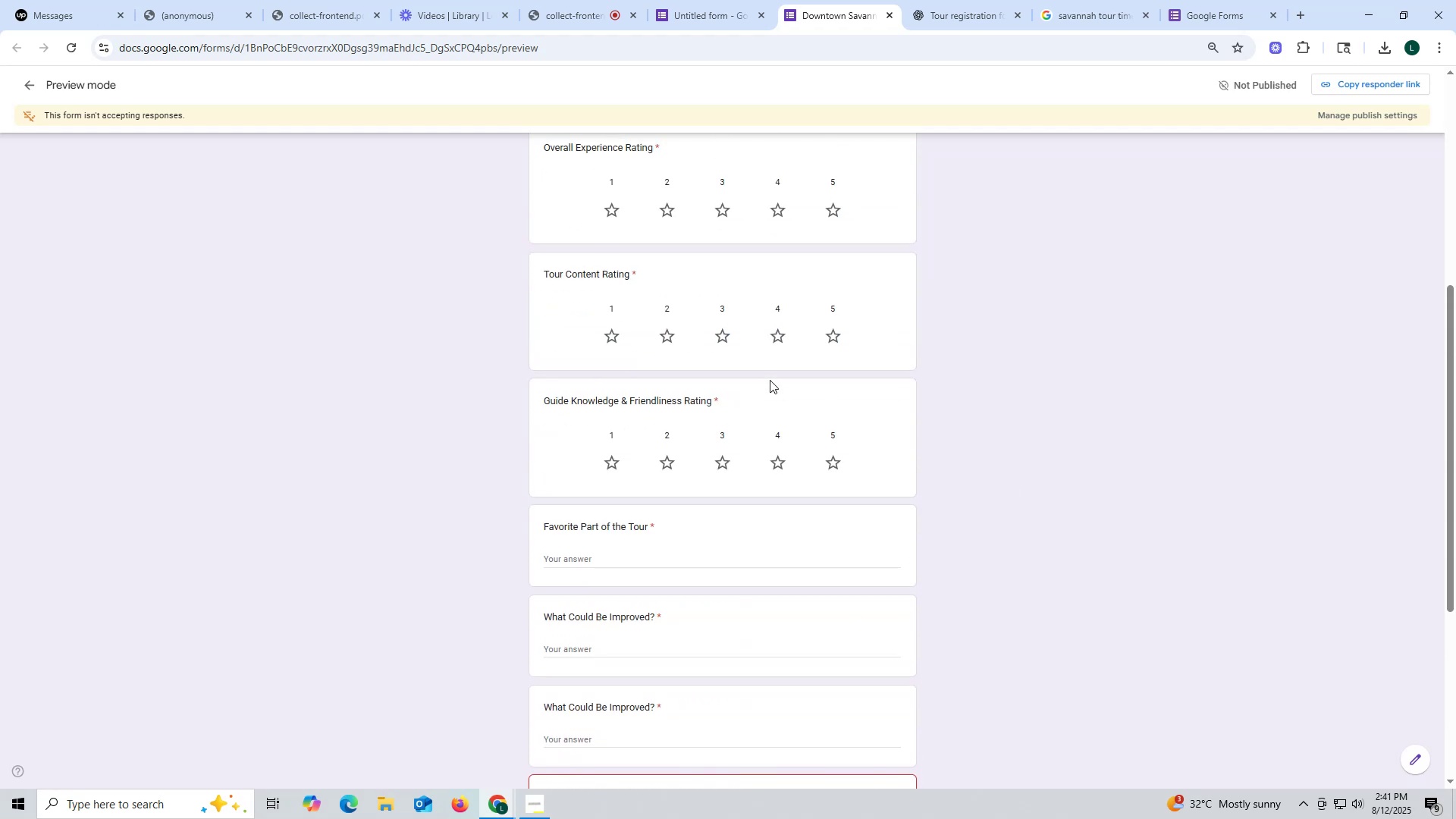 
scroll: coordinate [770, 389], scroll_direction: down, amount: 4.0
 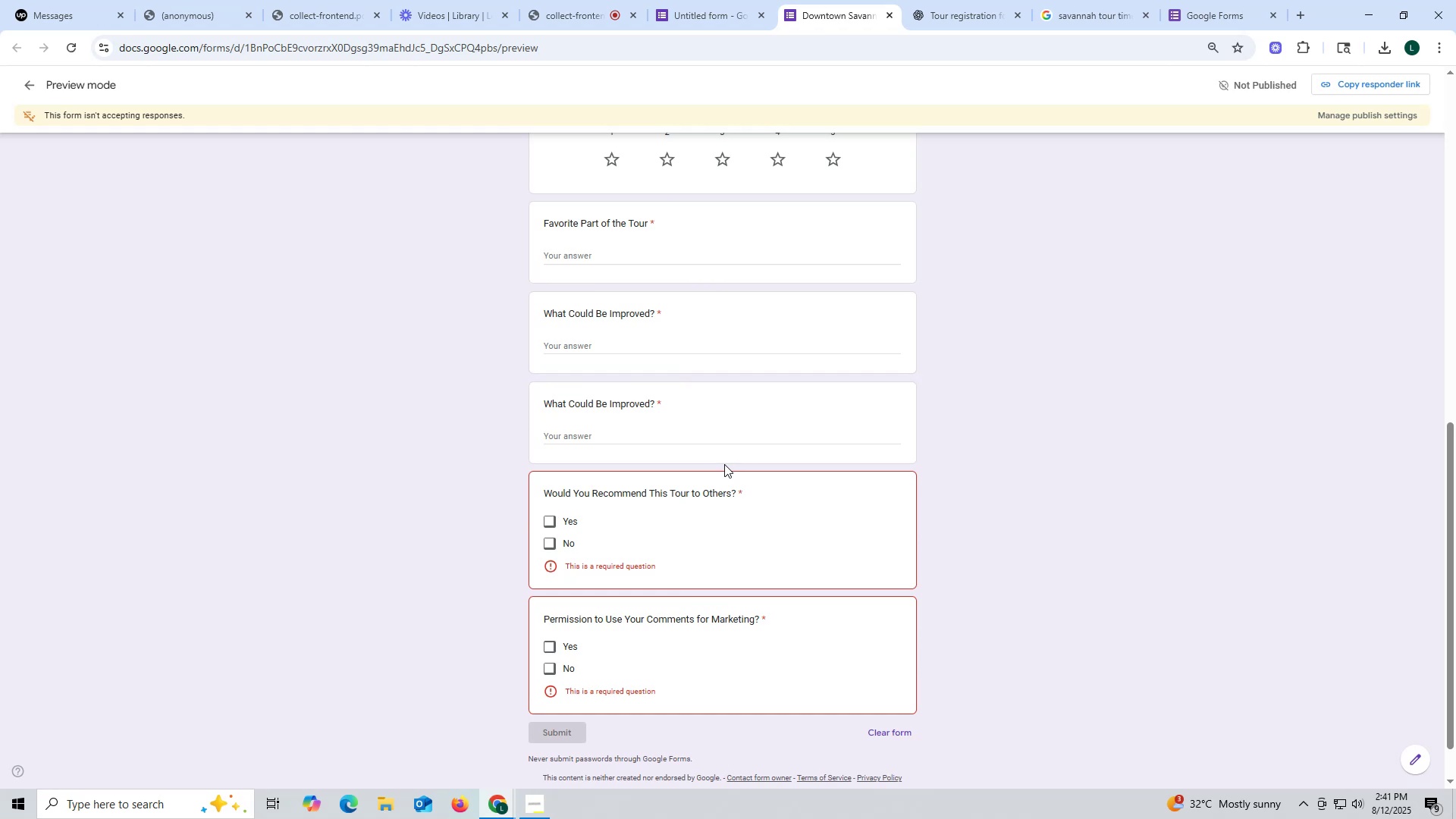 
wait(10.98)
 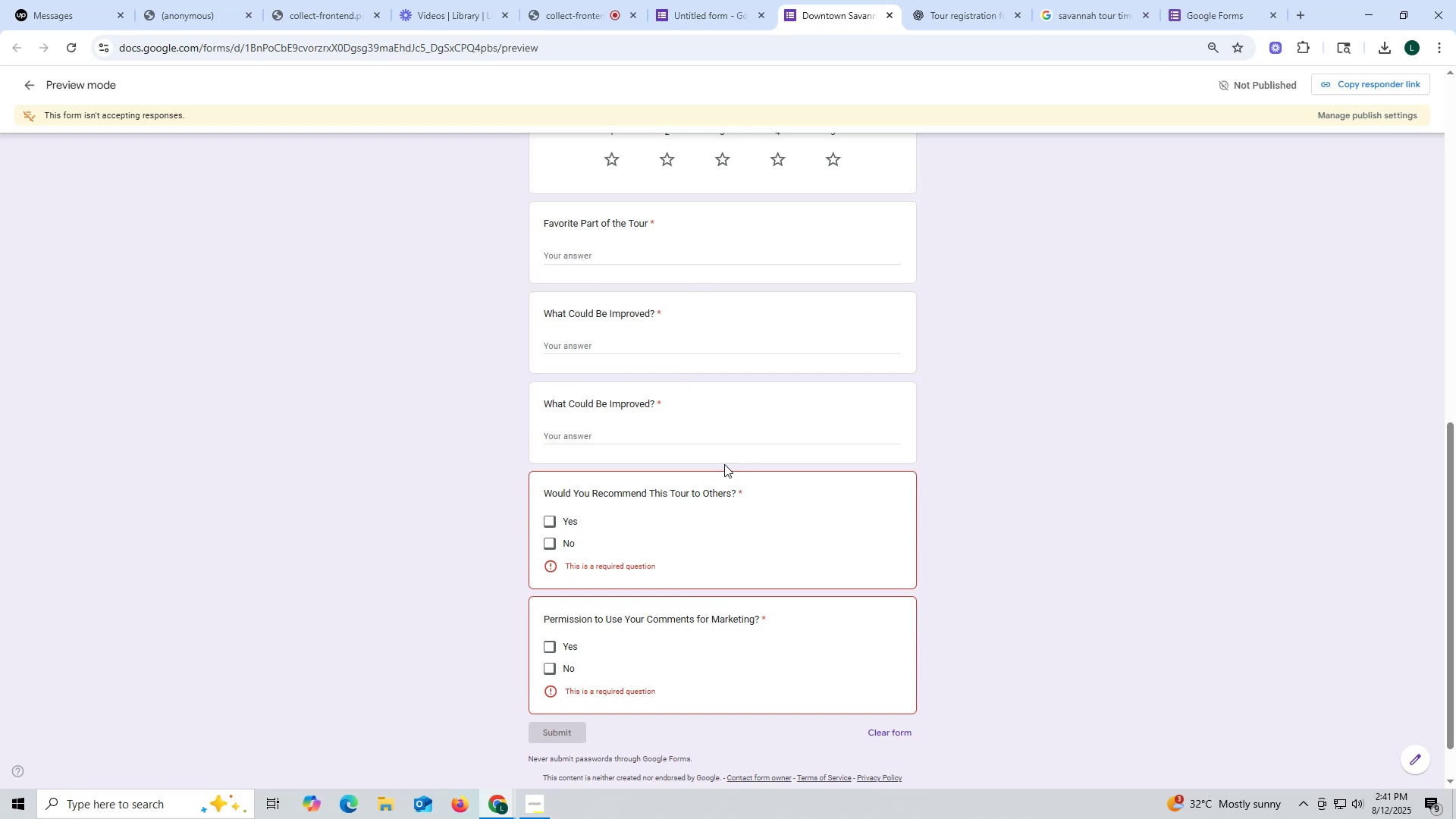 
left_click([975, 21])
 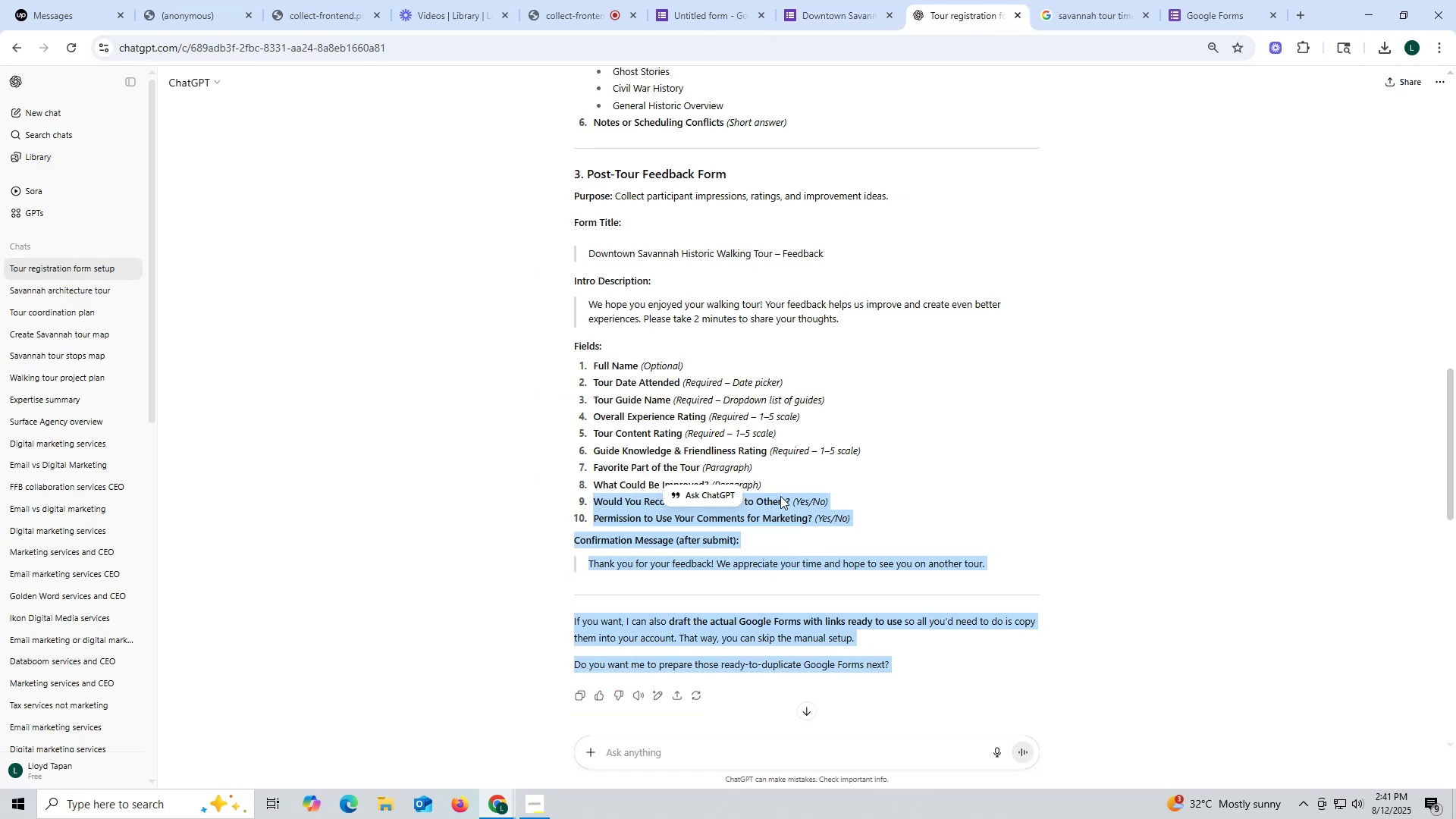 
left_click([811, 18])
 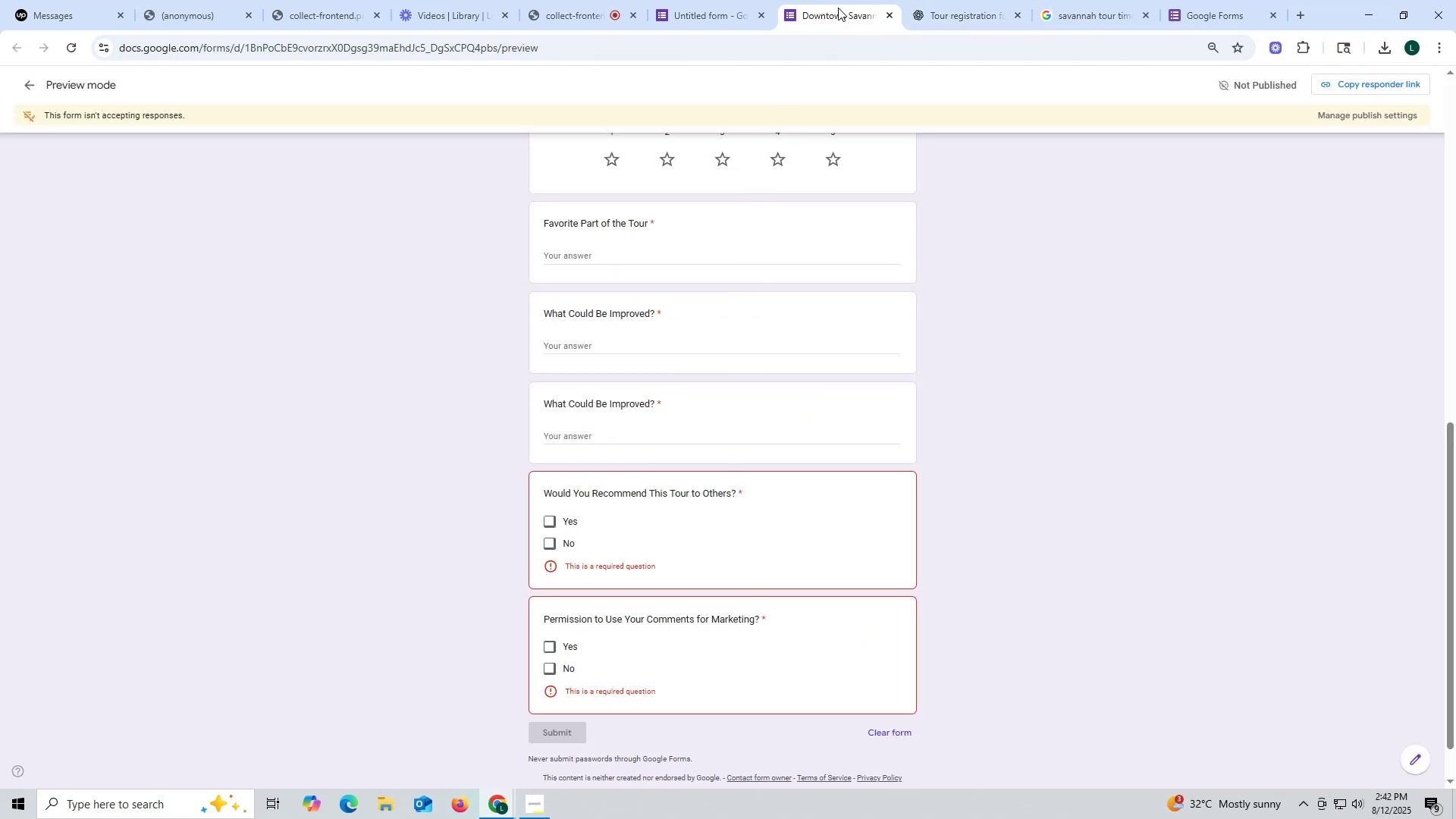 
left_click([954, 19])
 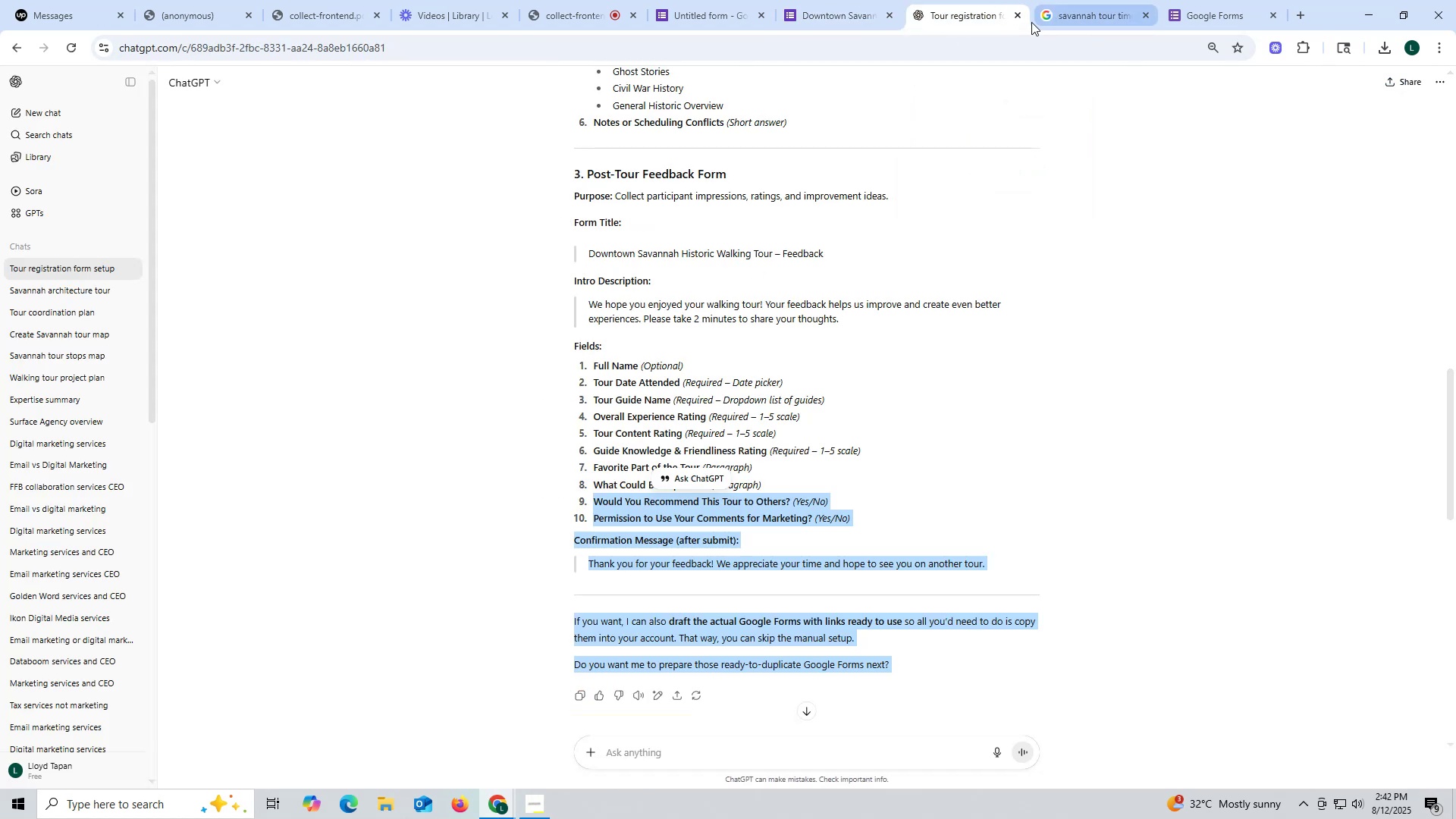 
double_click([886, 14])
 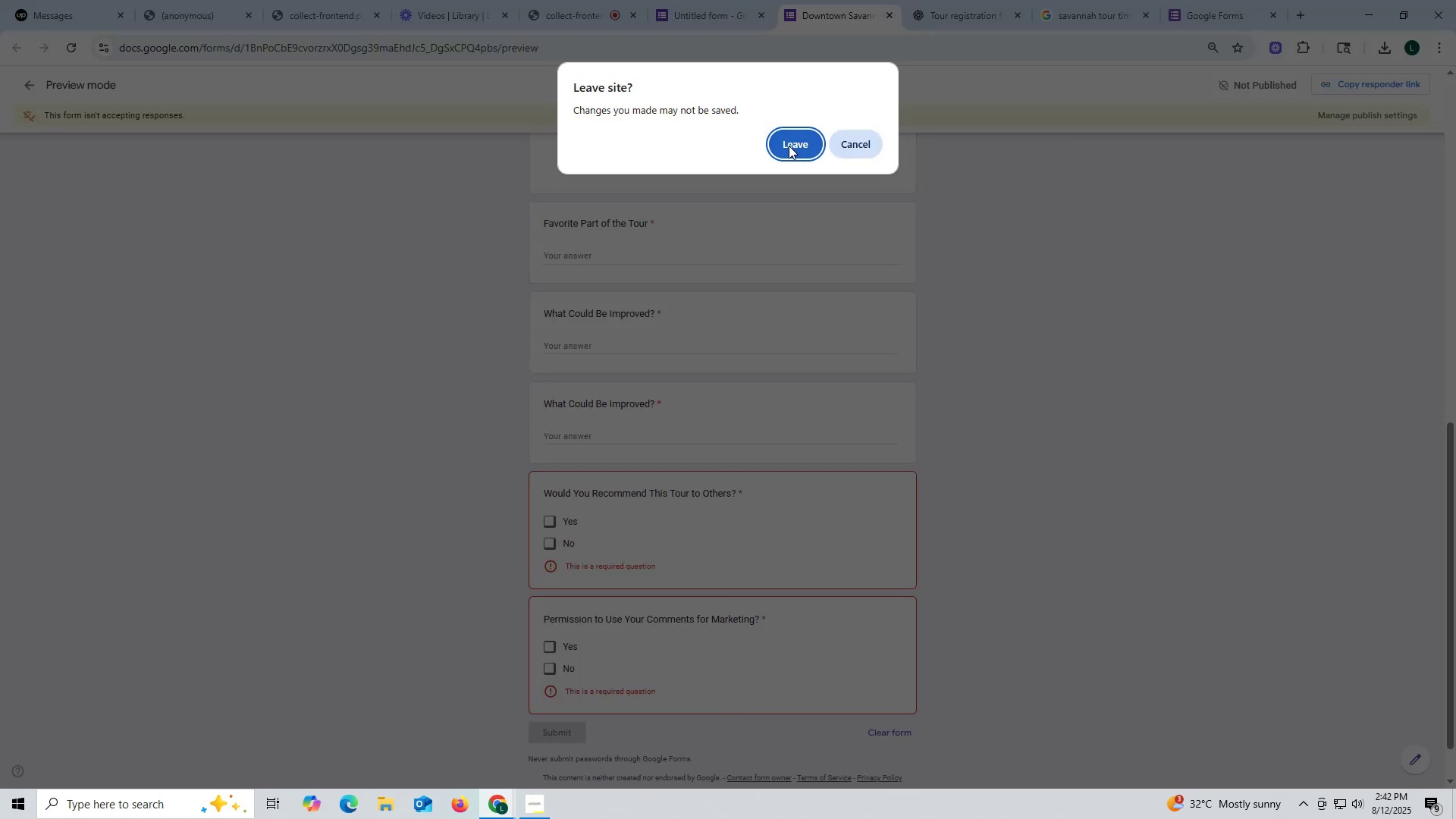 
left_click([789, 146])
 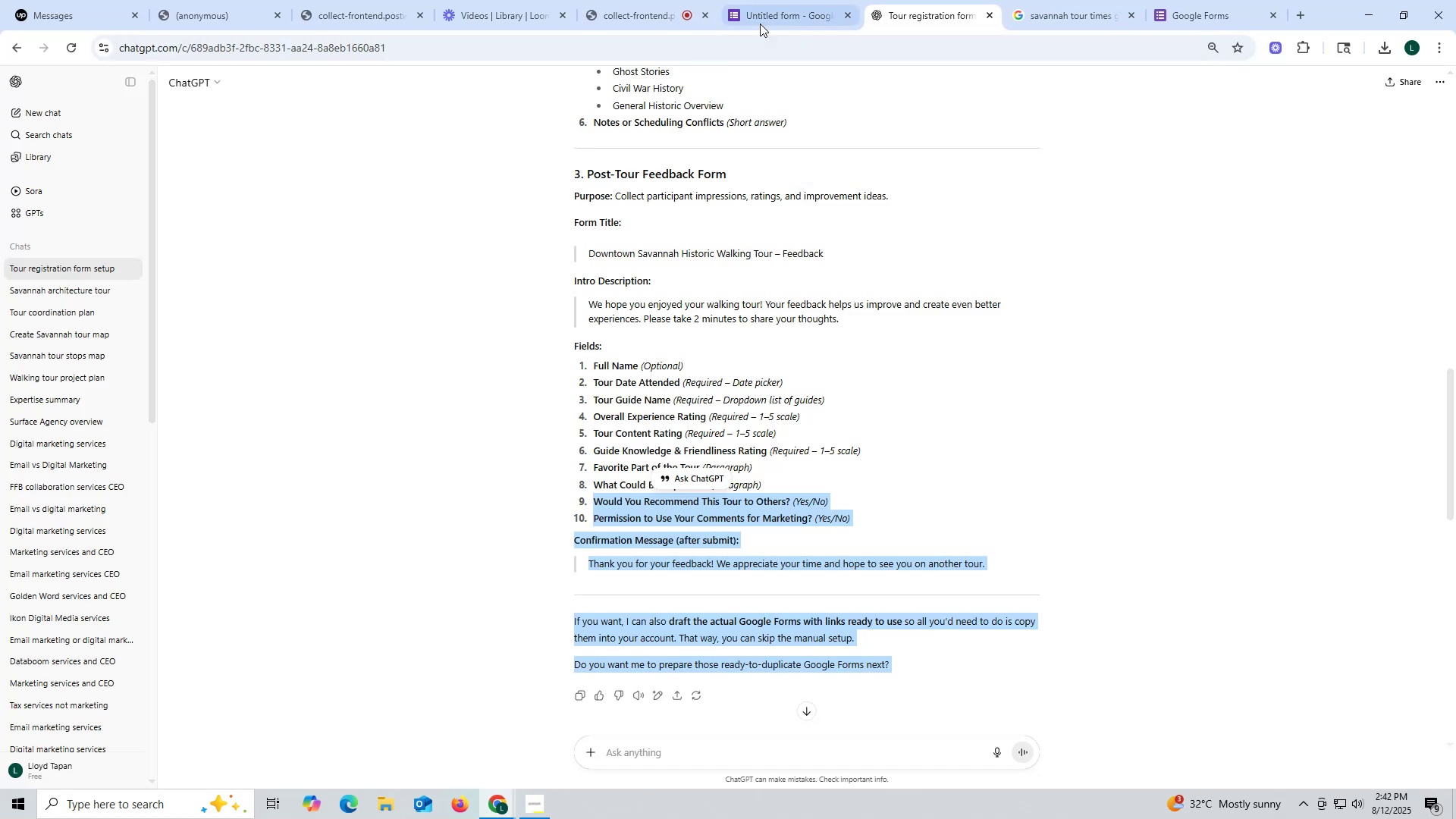 
left_click([760, 24])
 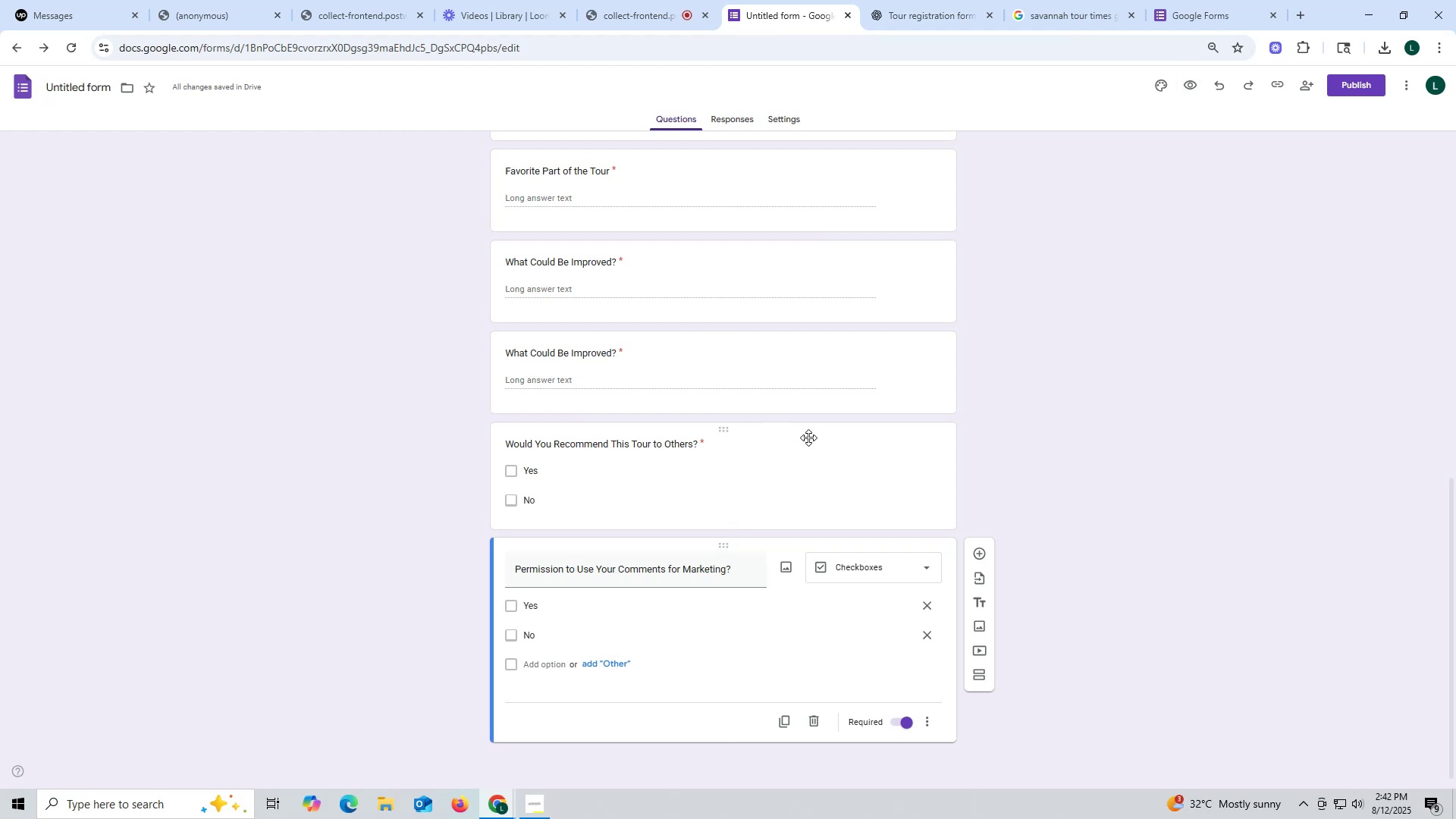 
scroll: coordinate [811, 441], scroll_direction: up, amount: 2.0
 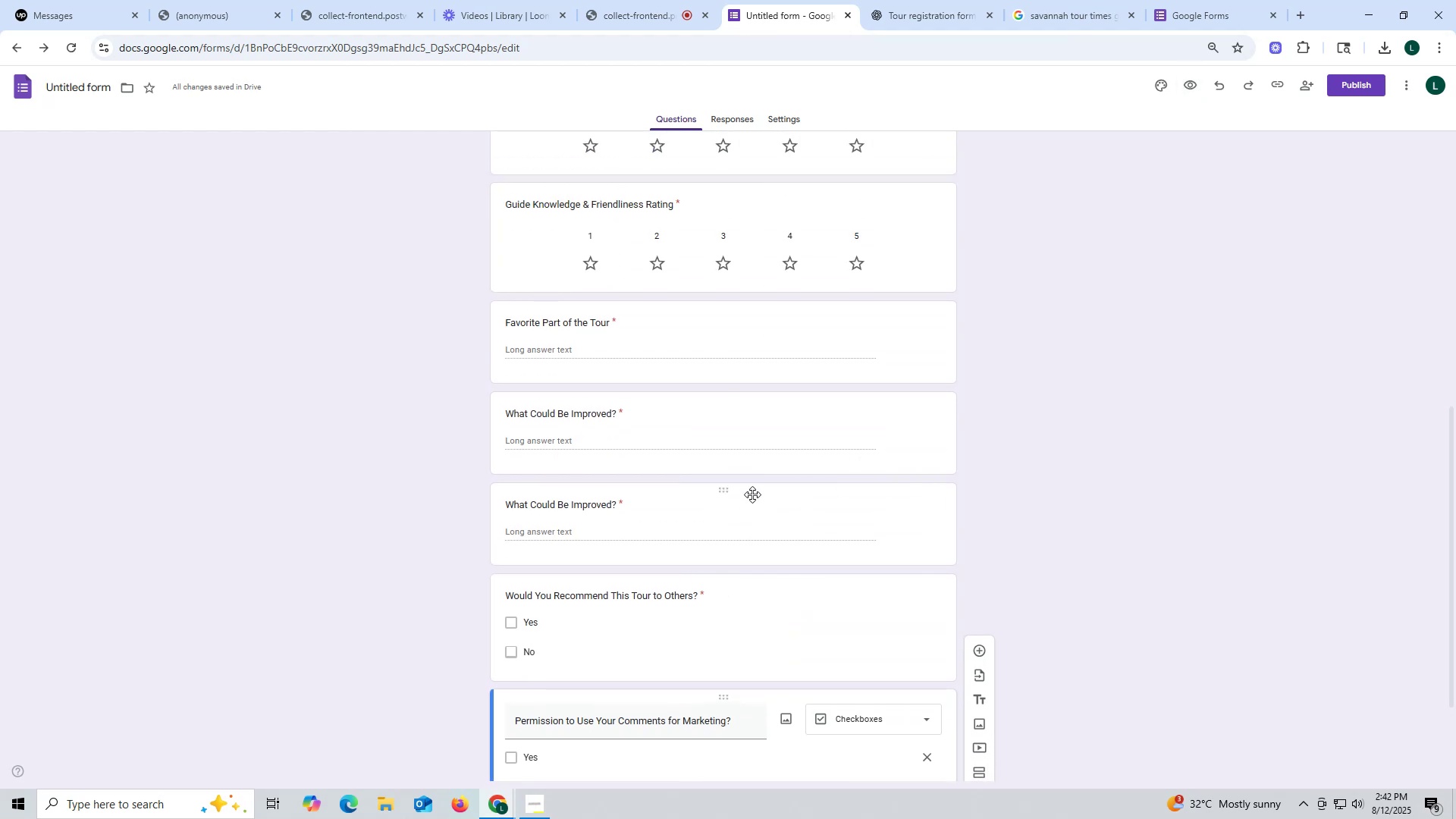 
left_click([751, 502])
 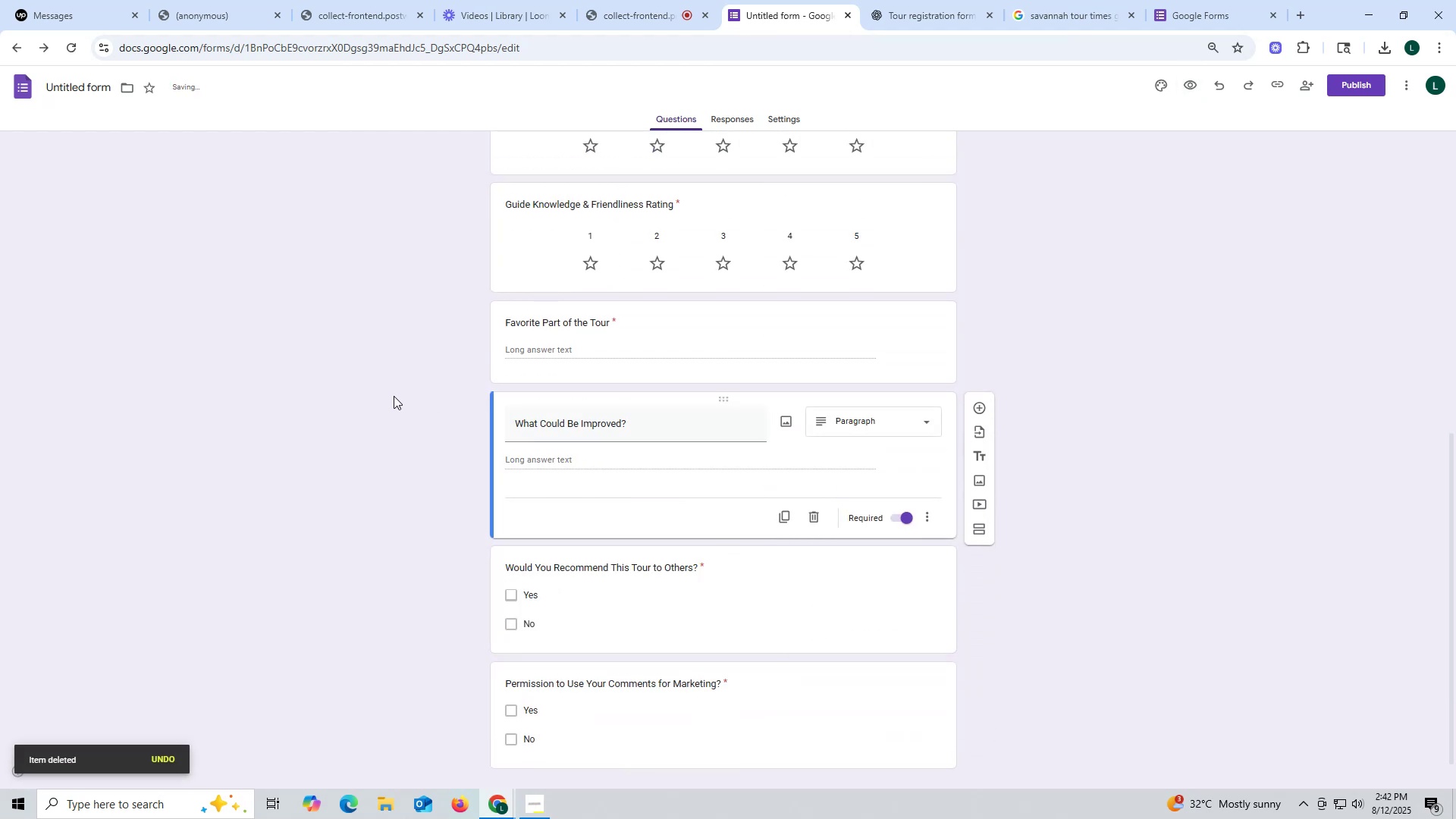 
scroll: coordinate [360, 381], scroll_direction: down, amount: 2.0
 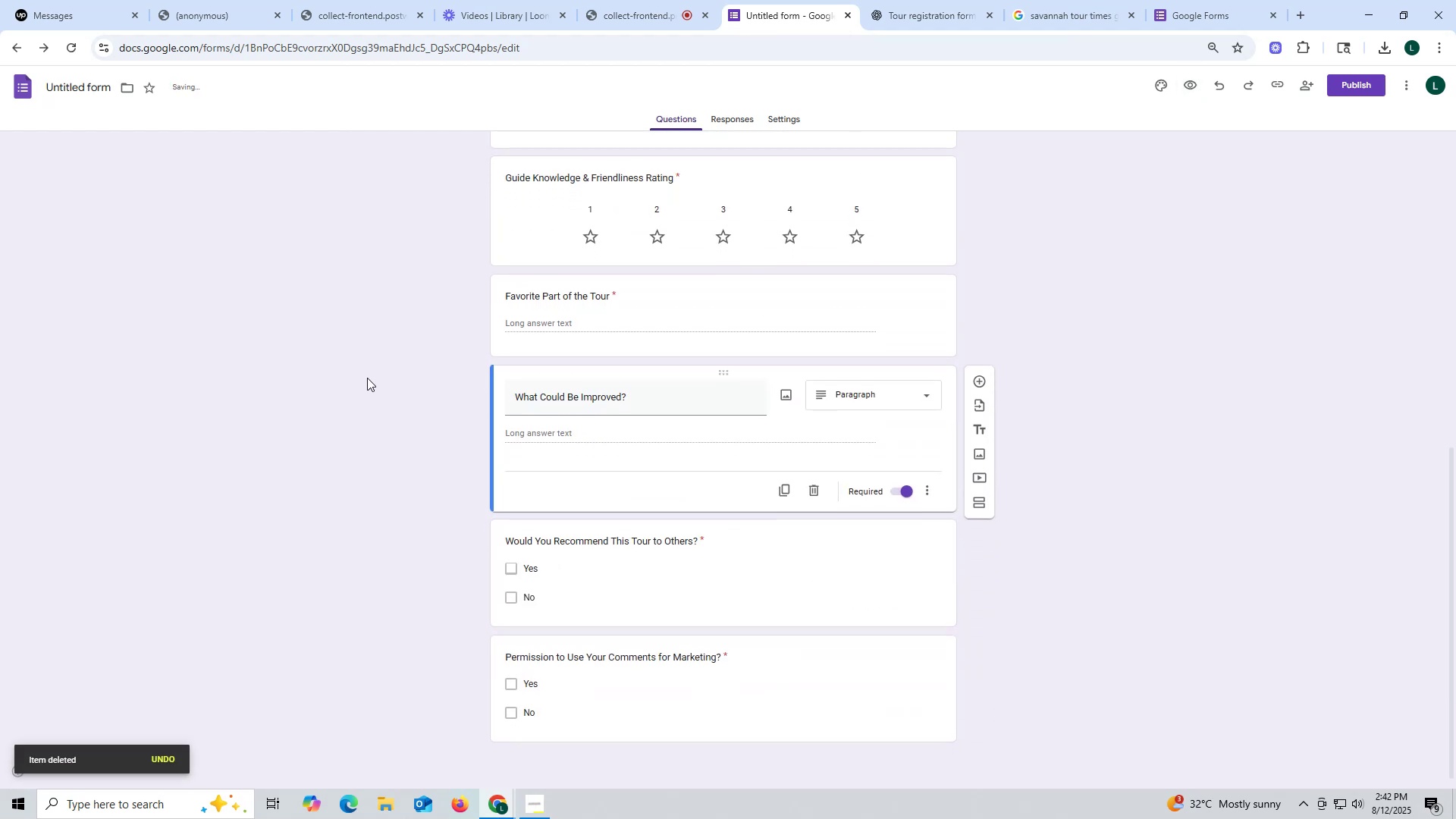 
scroll: coordinate [367, 376], scroll_direction: up, amount: 3.0
 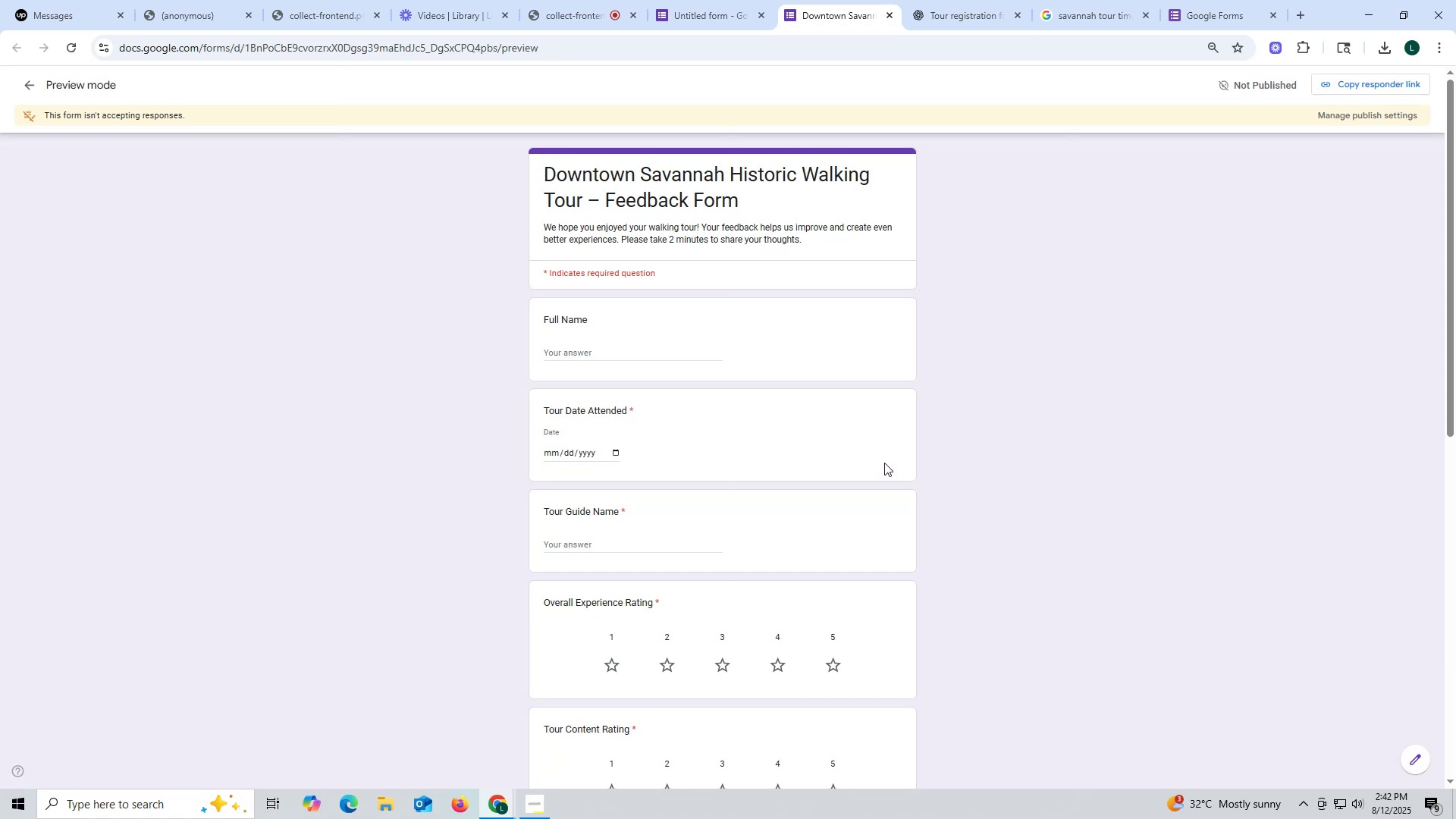 
wait(6.0)
 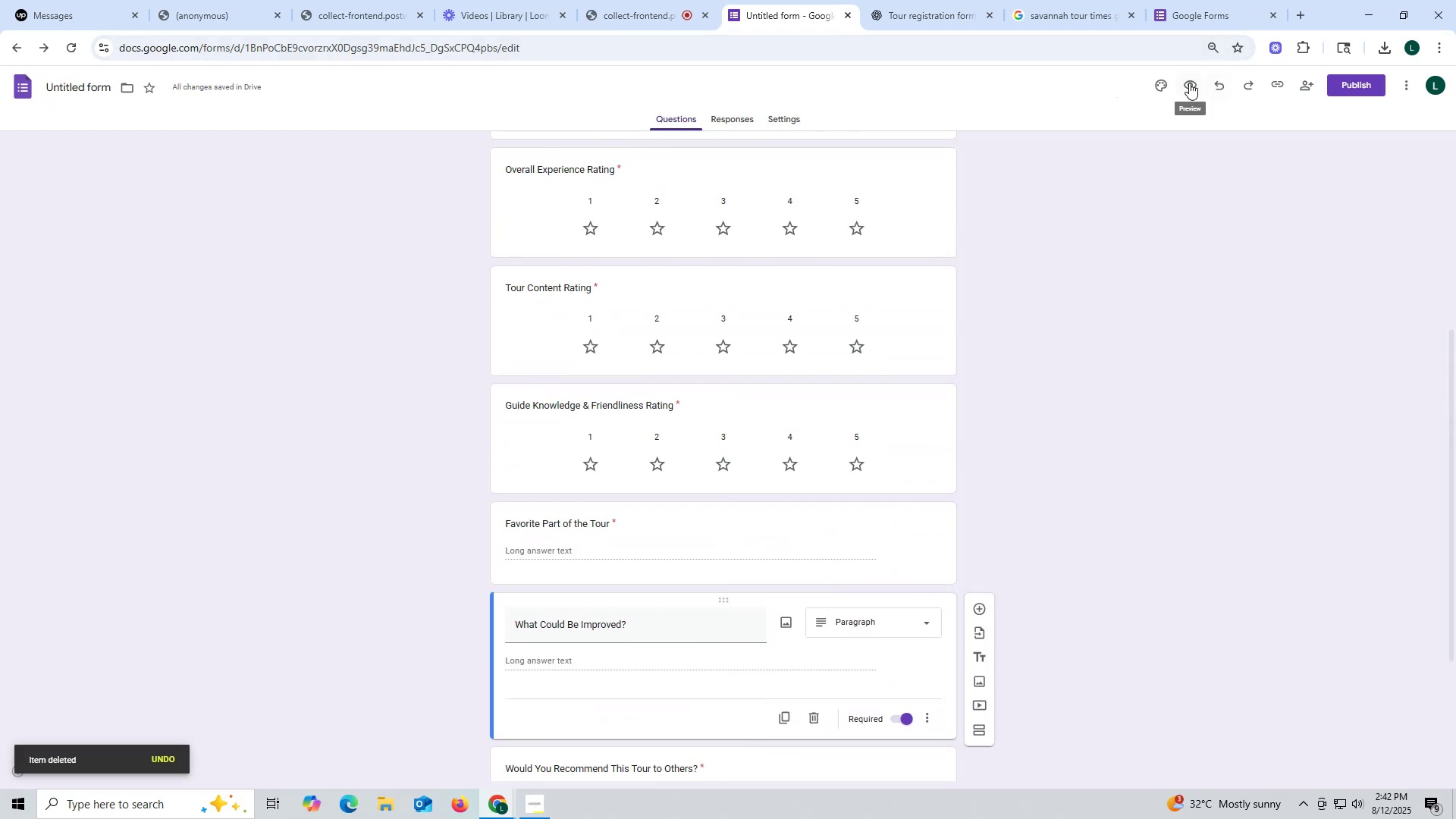 
scroll: coordinate [884, 460], scroll_direction: down, amount: 3.0
 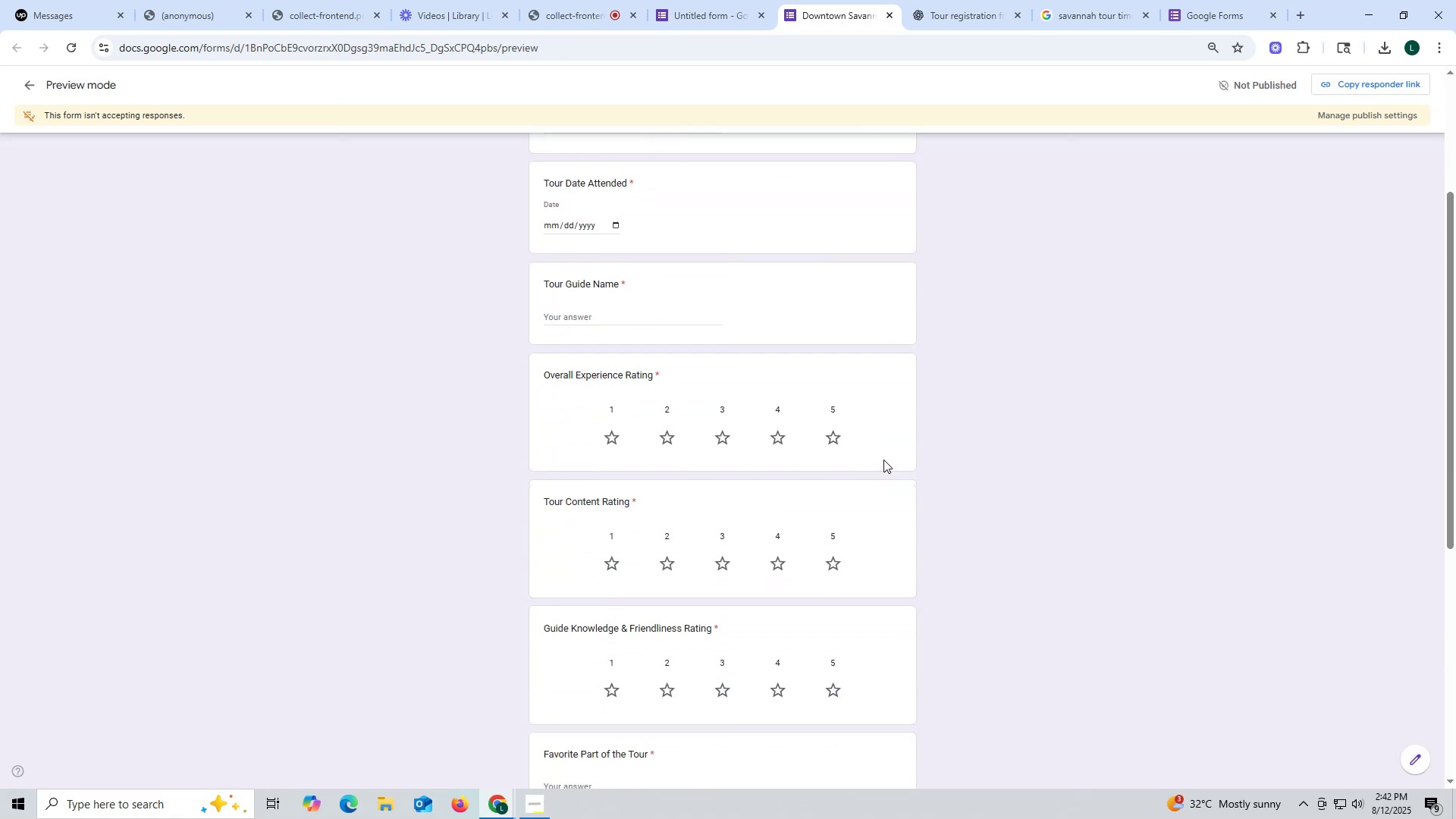 
scroll: coordinate [883, 460], scroll_direction: up, amount: 3.0
 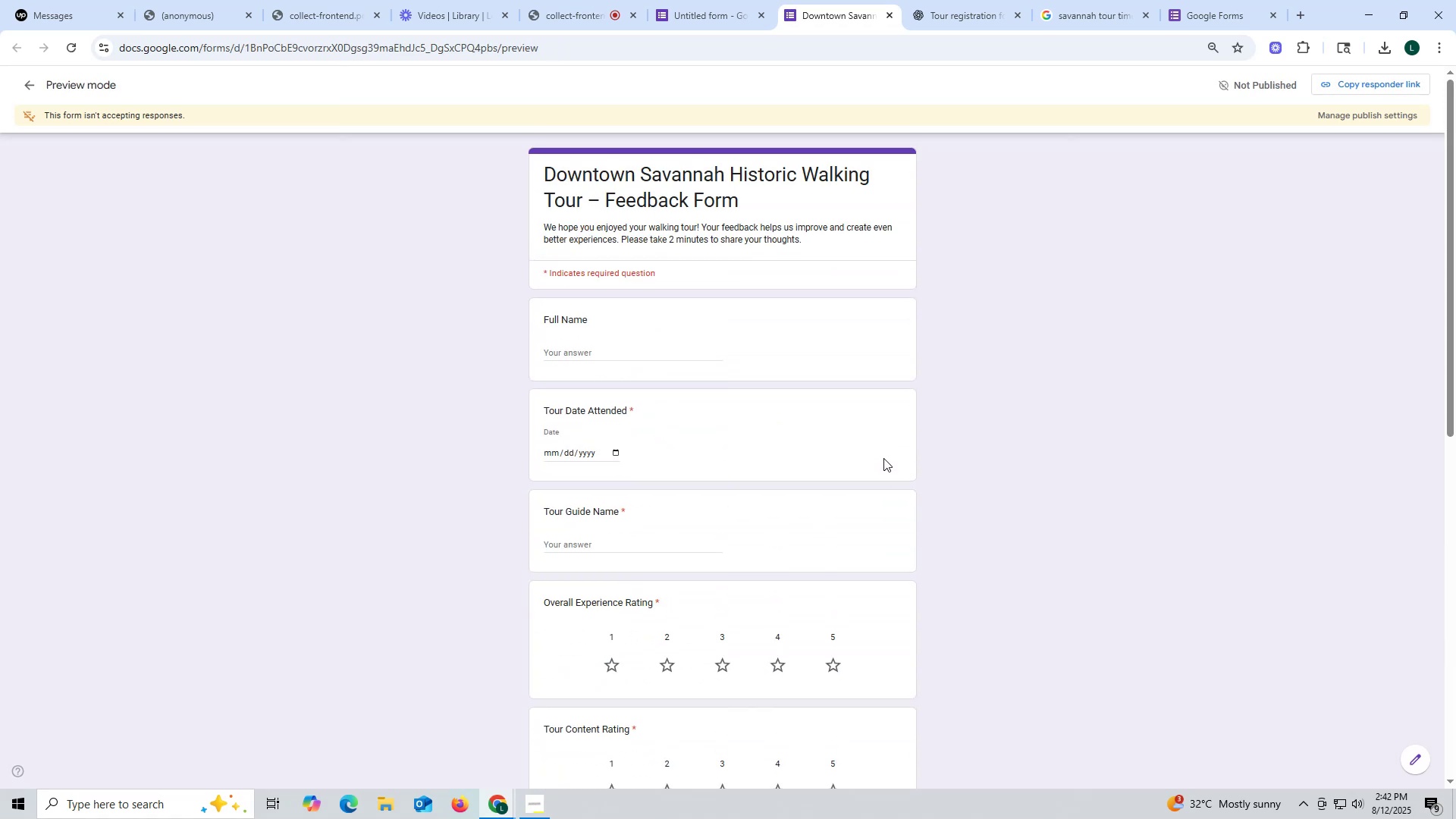 
wait(5.3)
 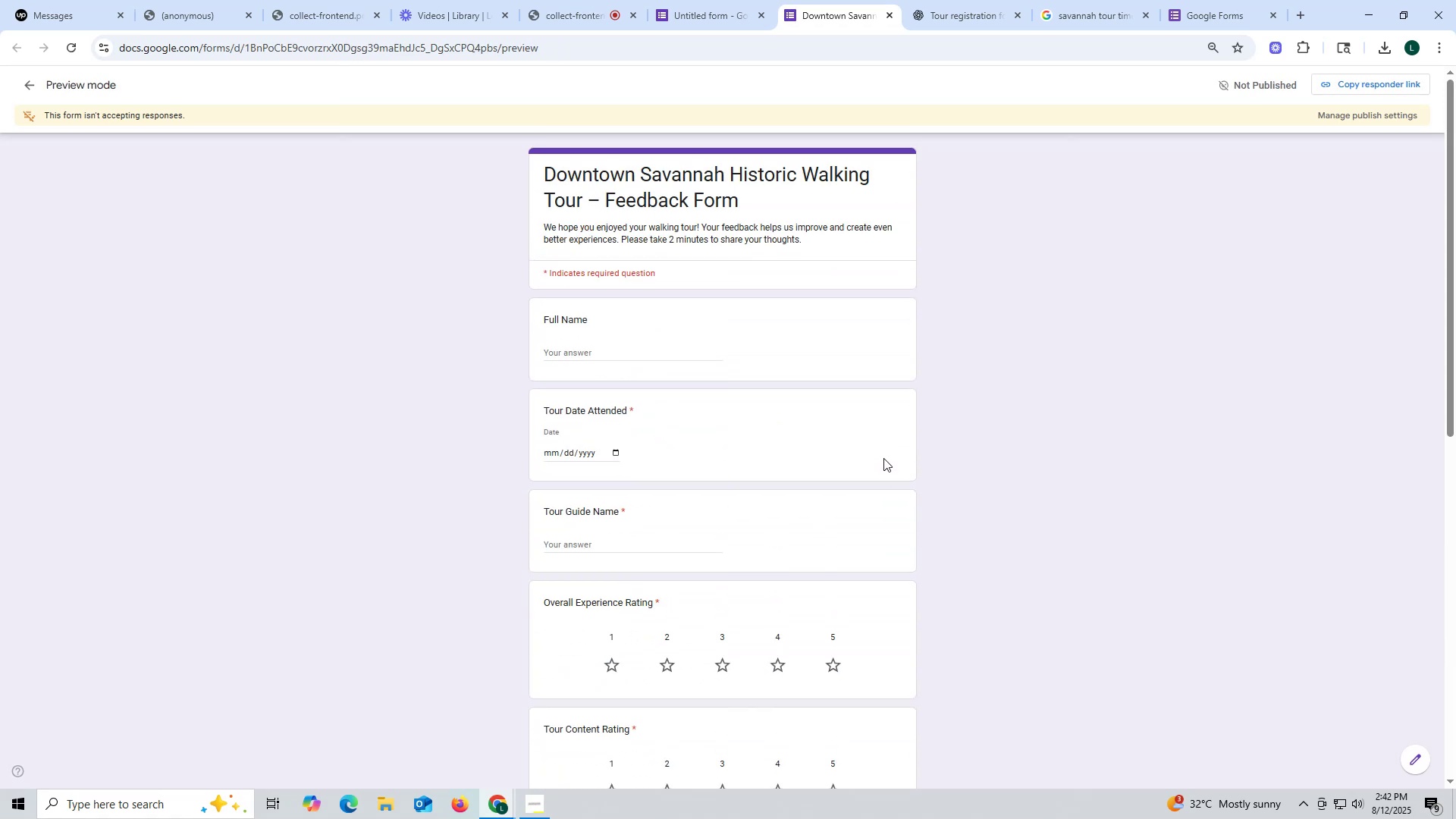 
scroll: coordinate [883, 458], scroll_direction: down, amount: 3.0
 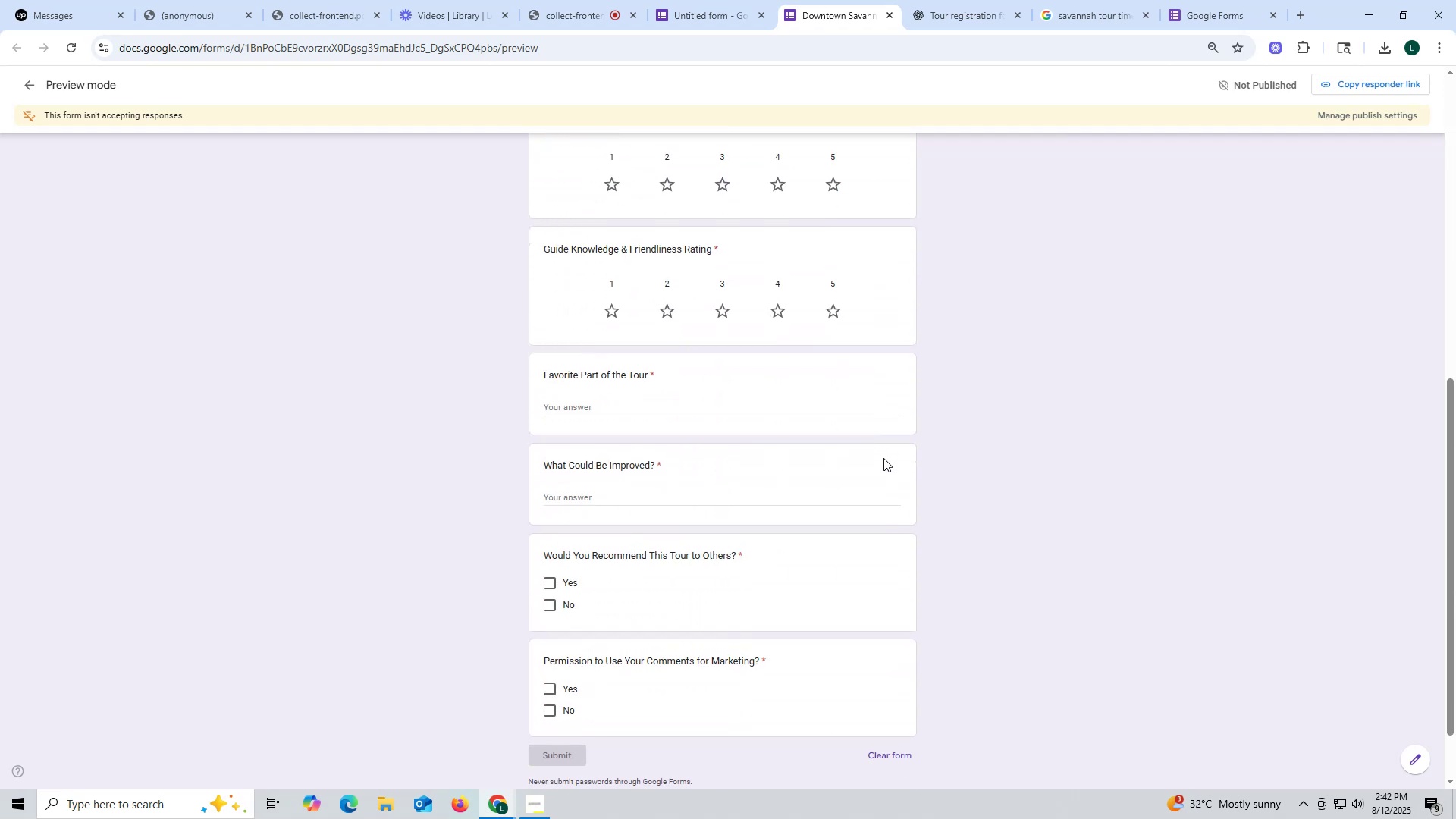 
wait(5.27)
 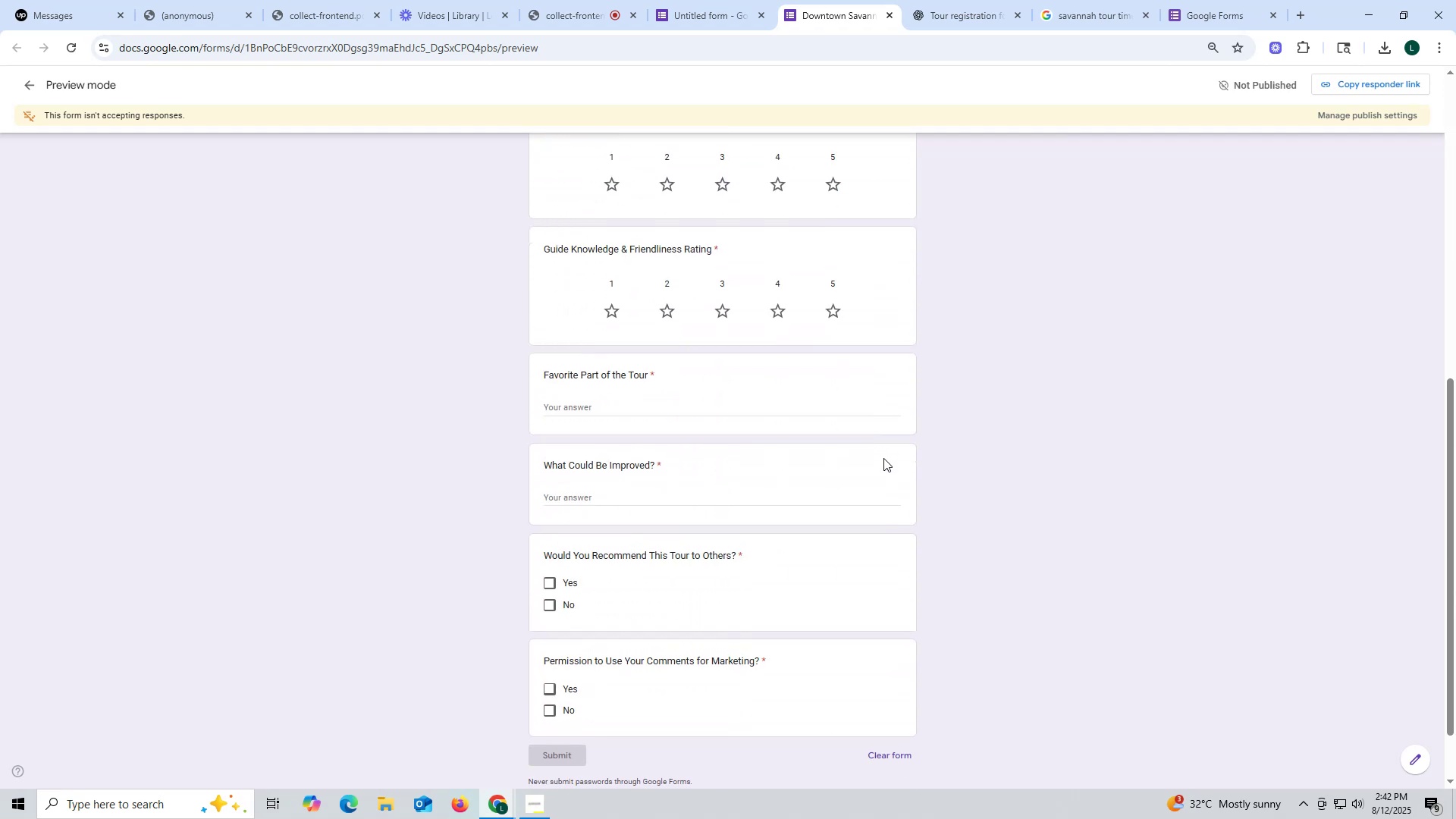 
scroll: coordinate [883, 457], scroll_direction: down, amount: 2.0
 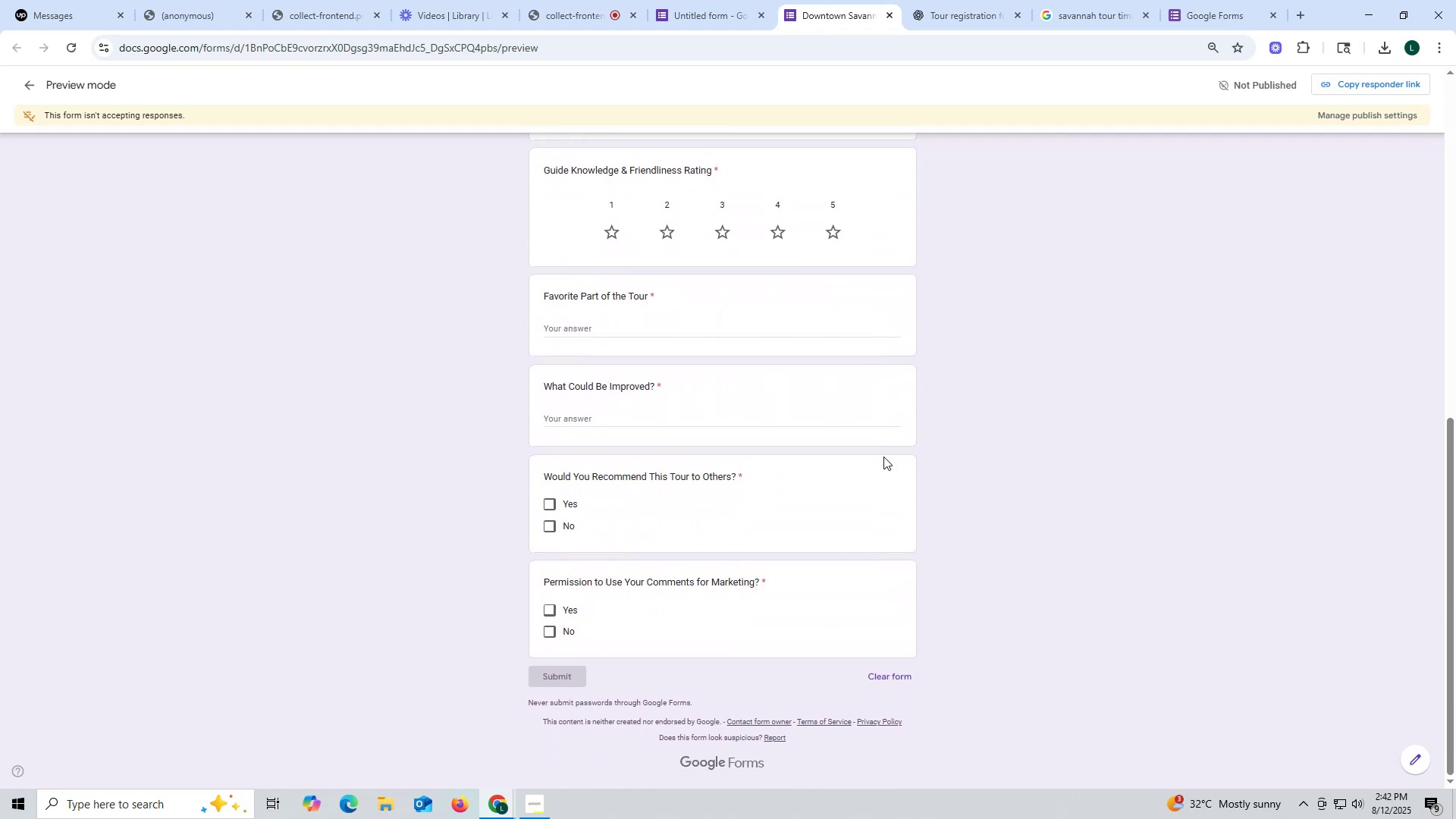 
scroll: coordinate [883, 457], scroll_direction: up, amount: 8.0
 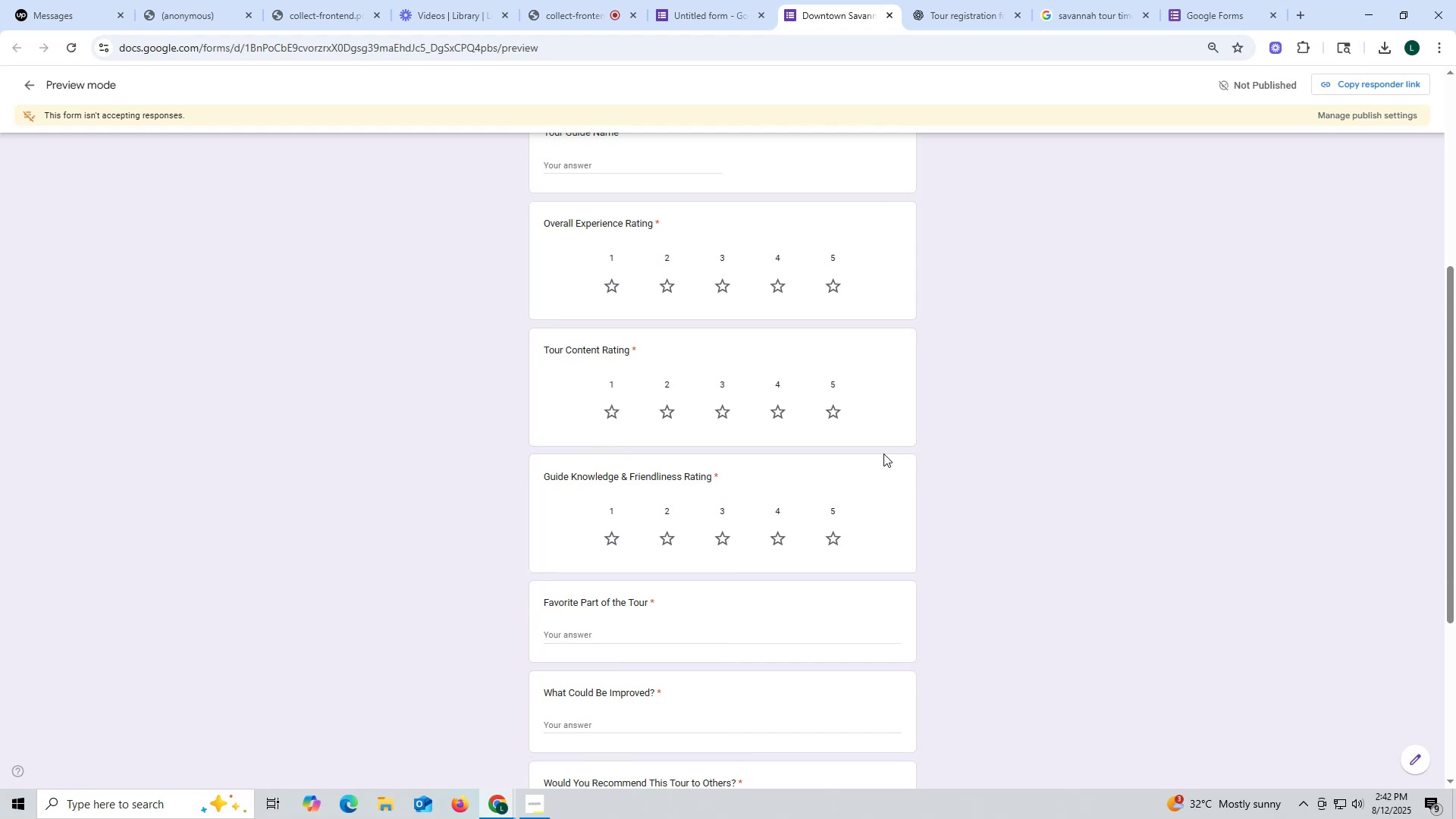 
wait(8.06)
 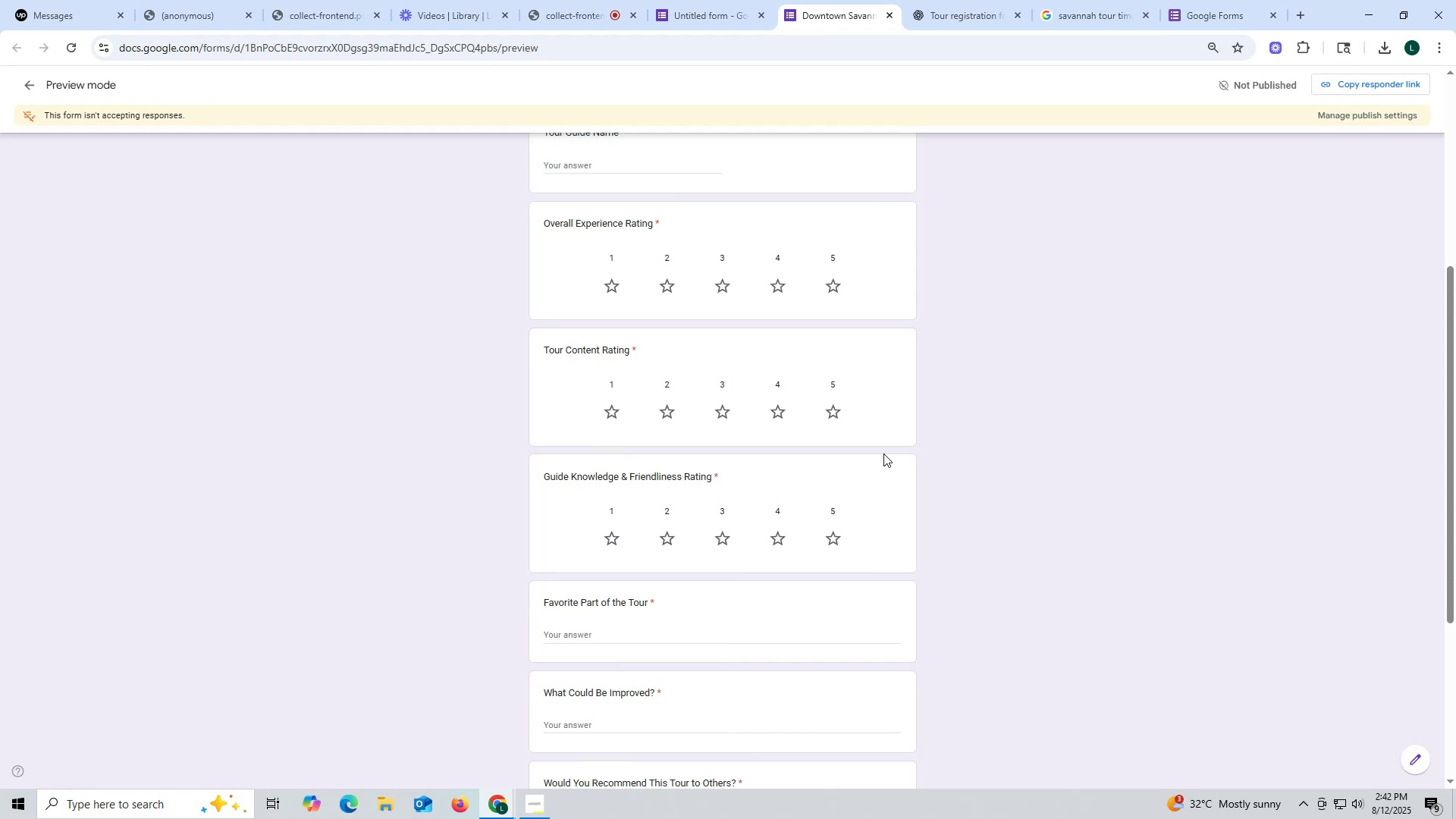 
scroll: coordinate [883, 453], scroll_direction: up, amount: 12.0
 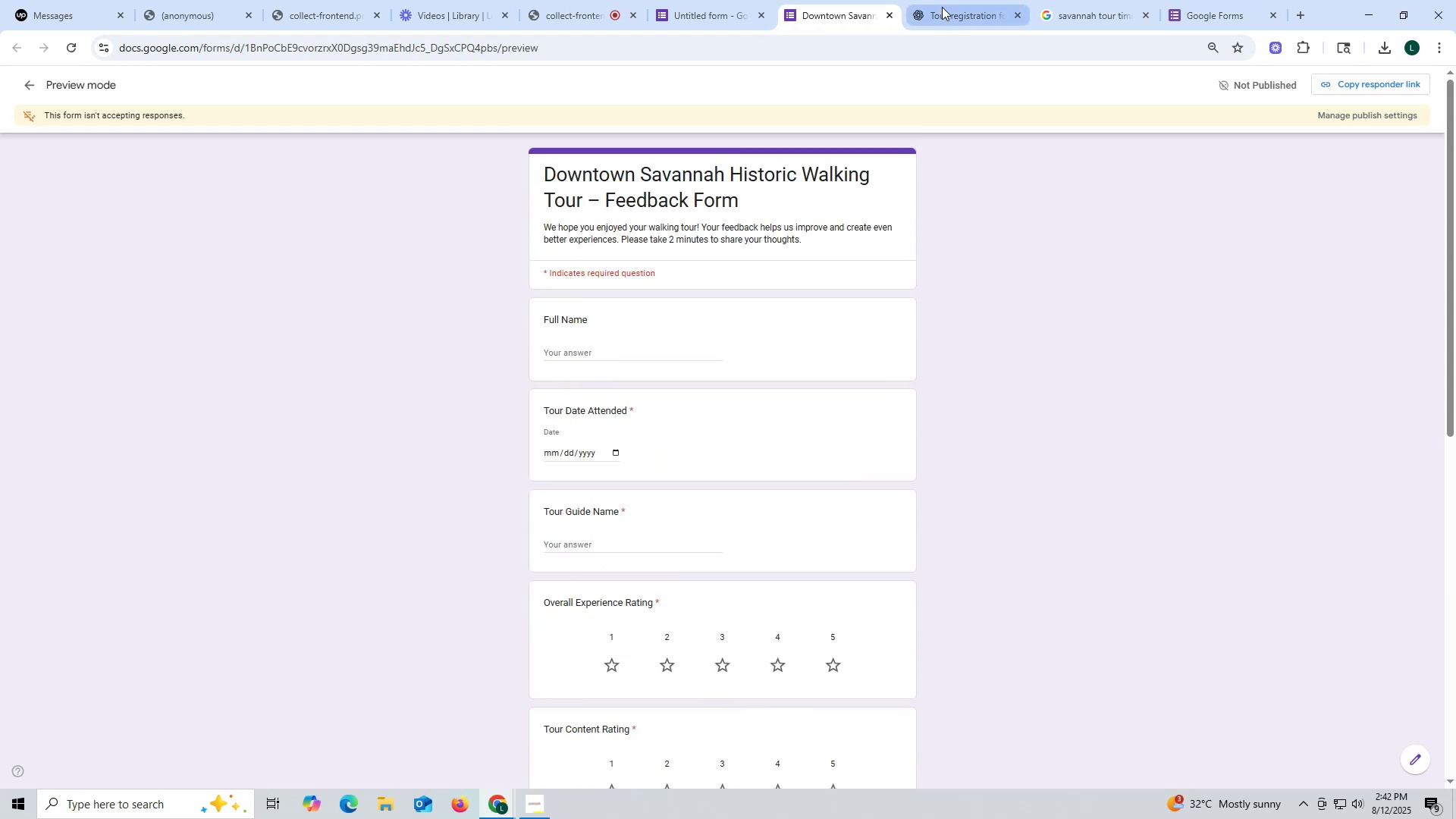 
mouse_move([827, 36])
 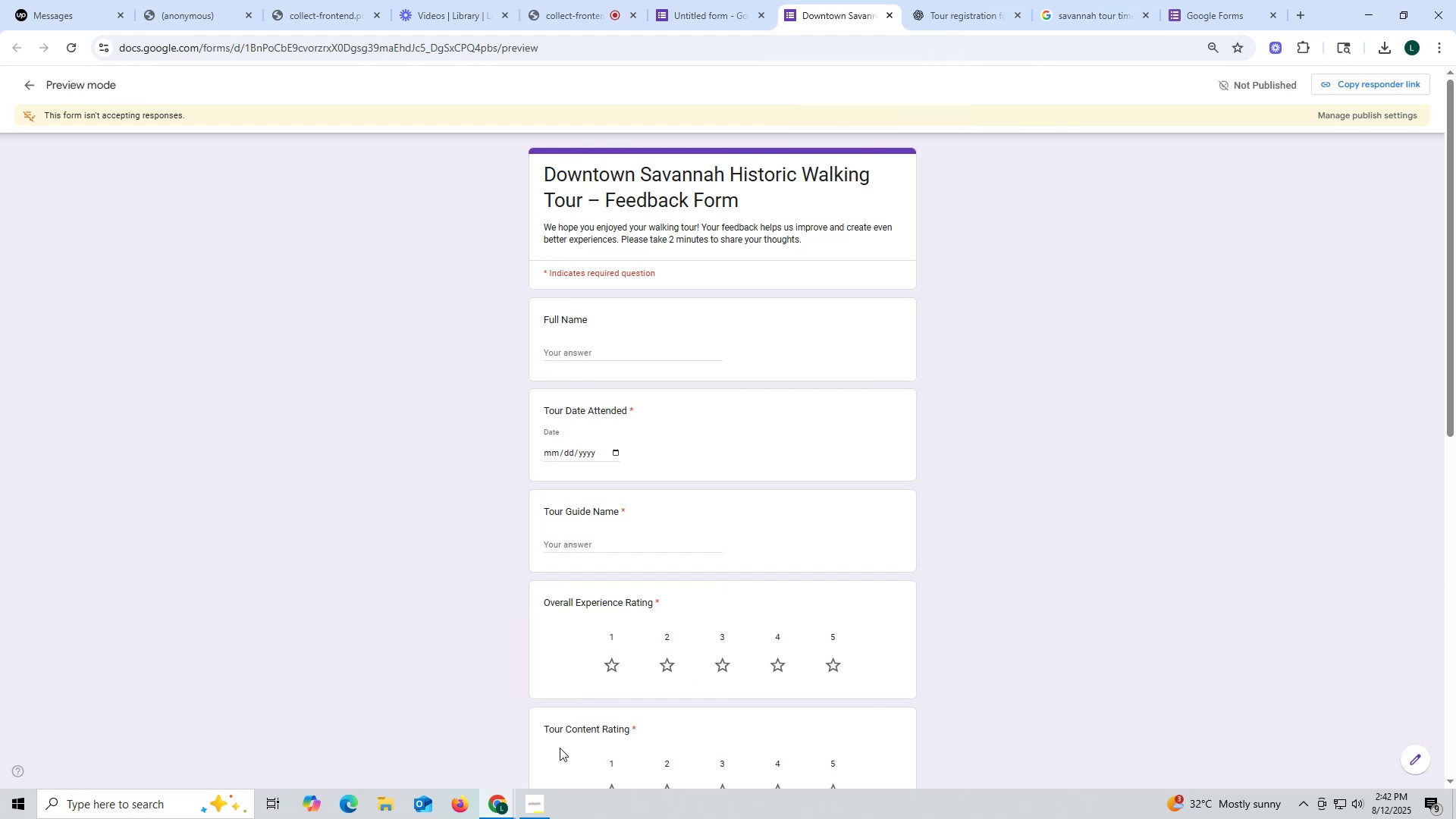 
mouse_move([538, 768])
 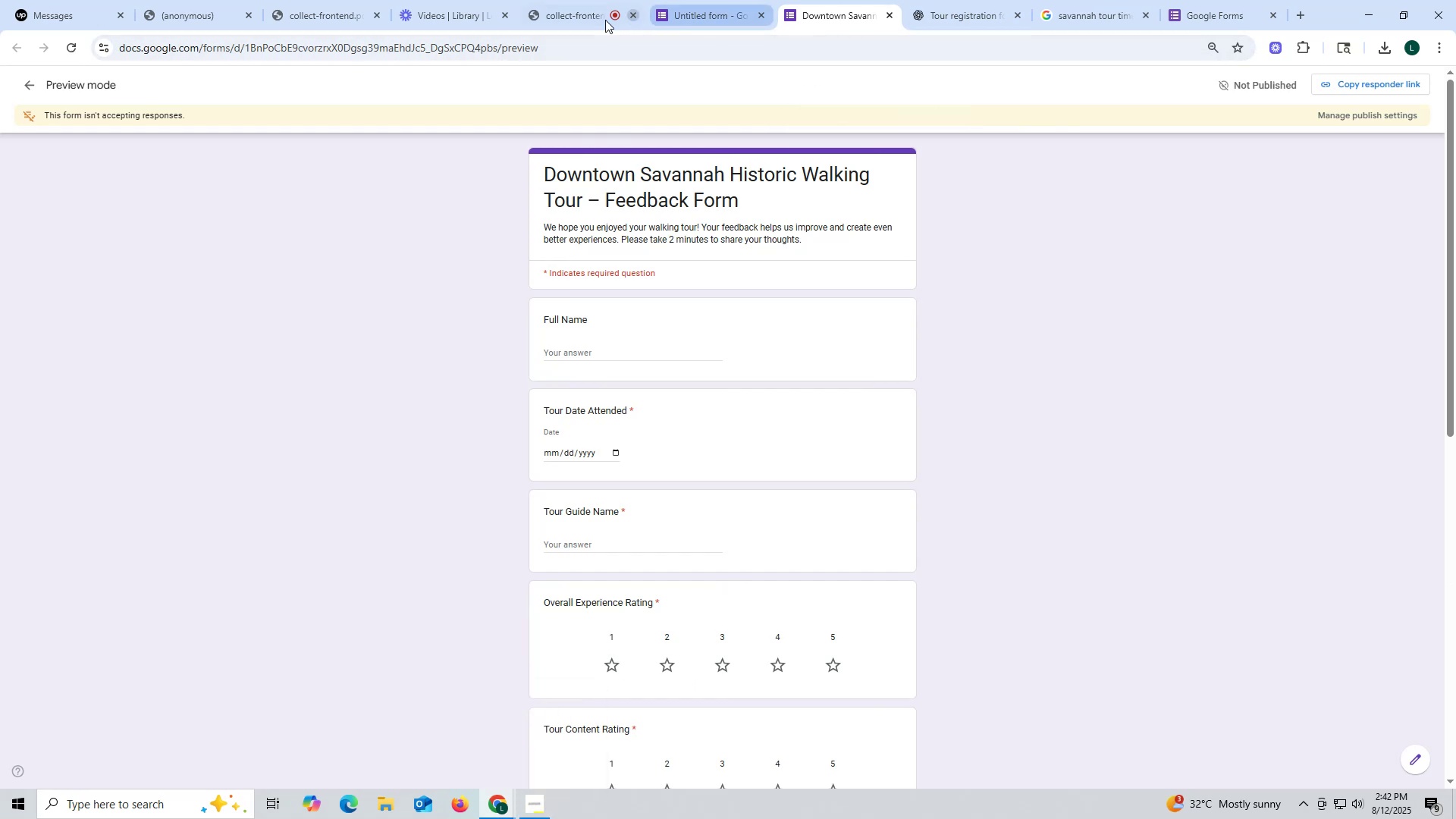 
left_click([561, 23])
 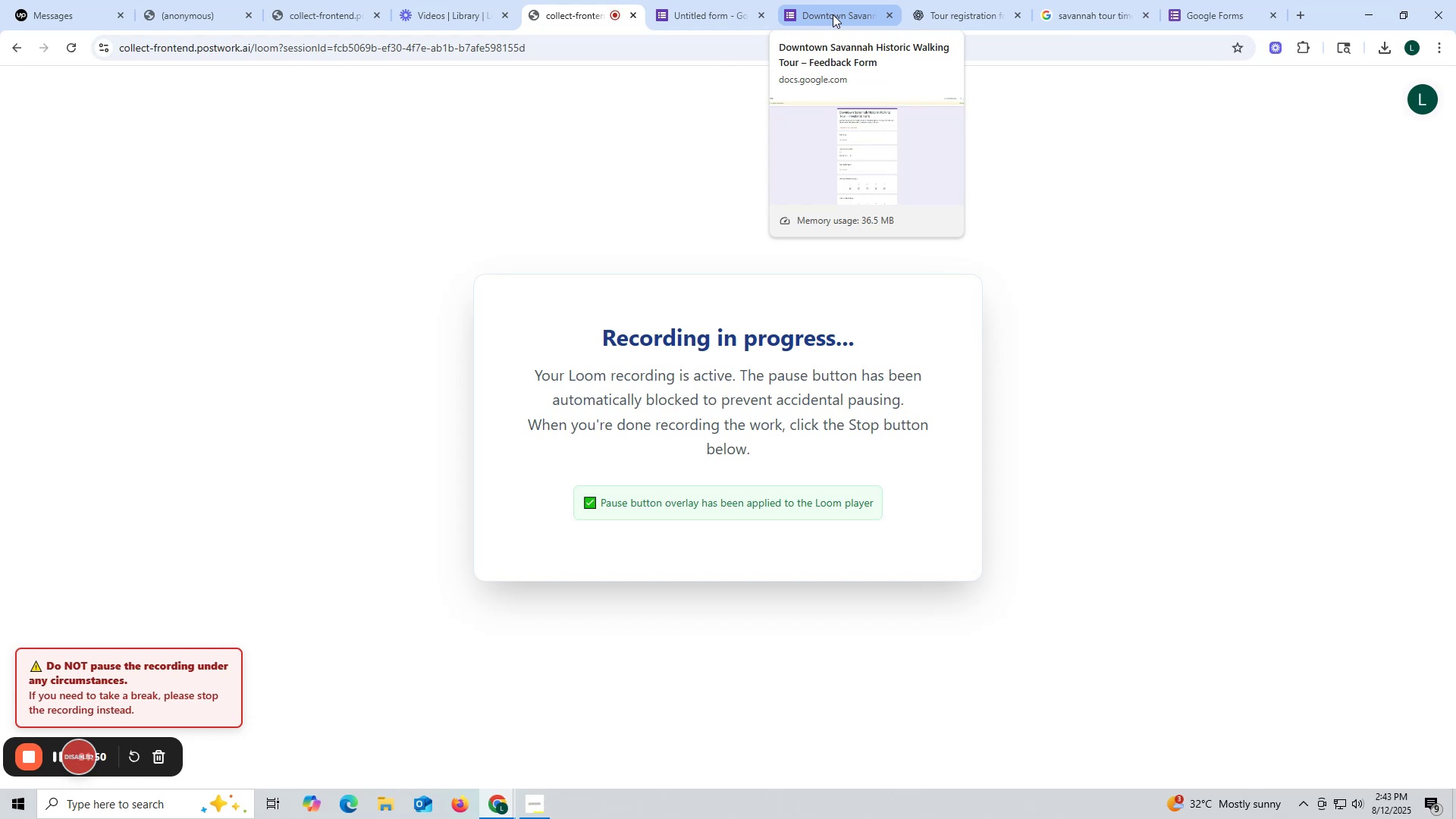 
wait(10.1)
 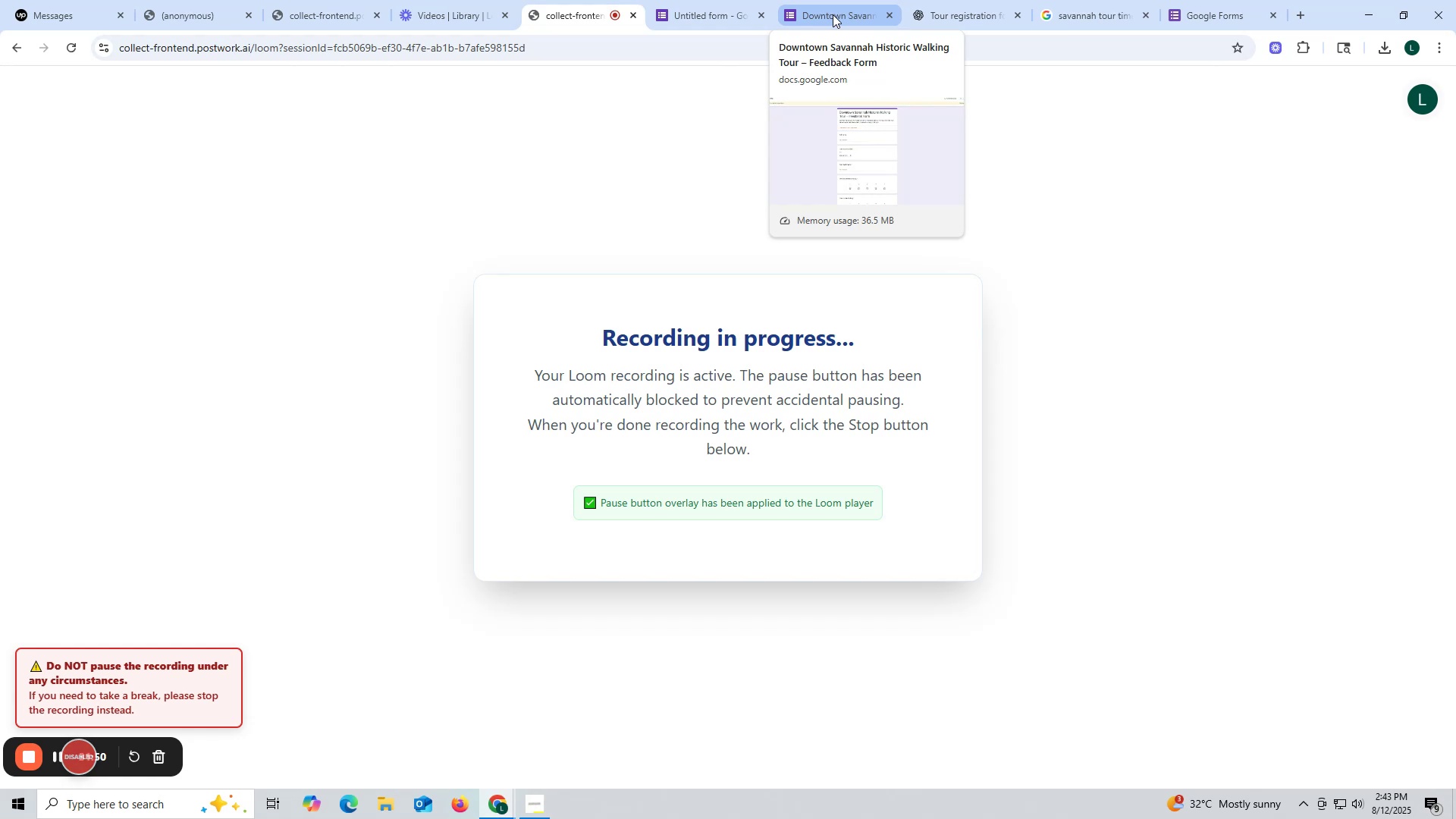 
left_click([834, 12])
 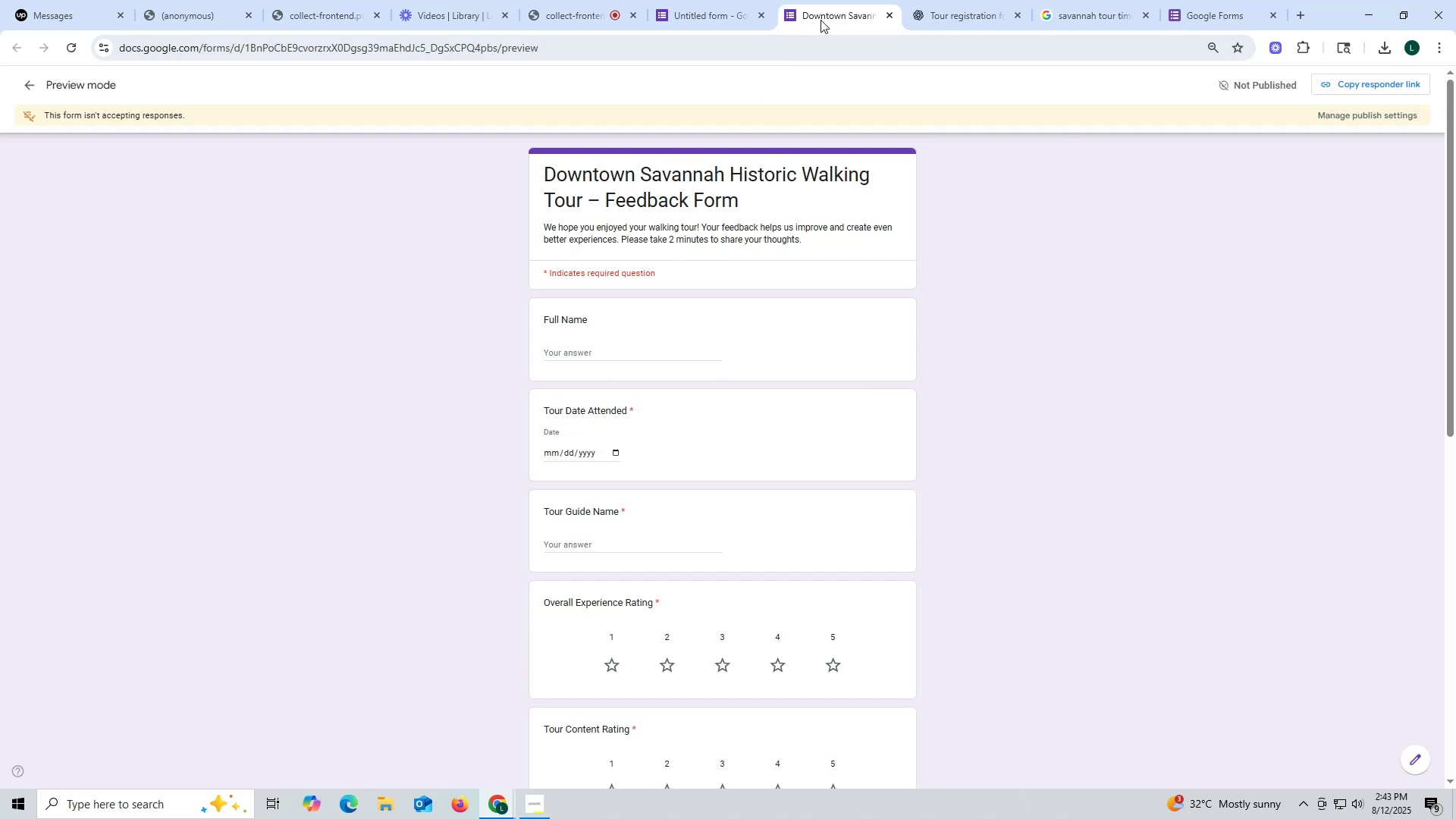 
wait(7.89)
 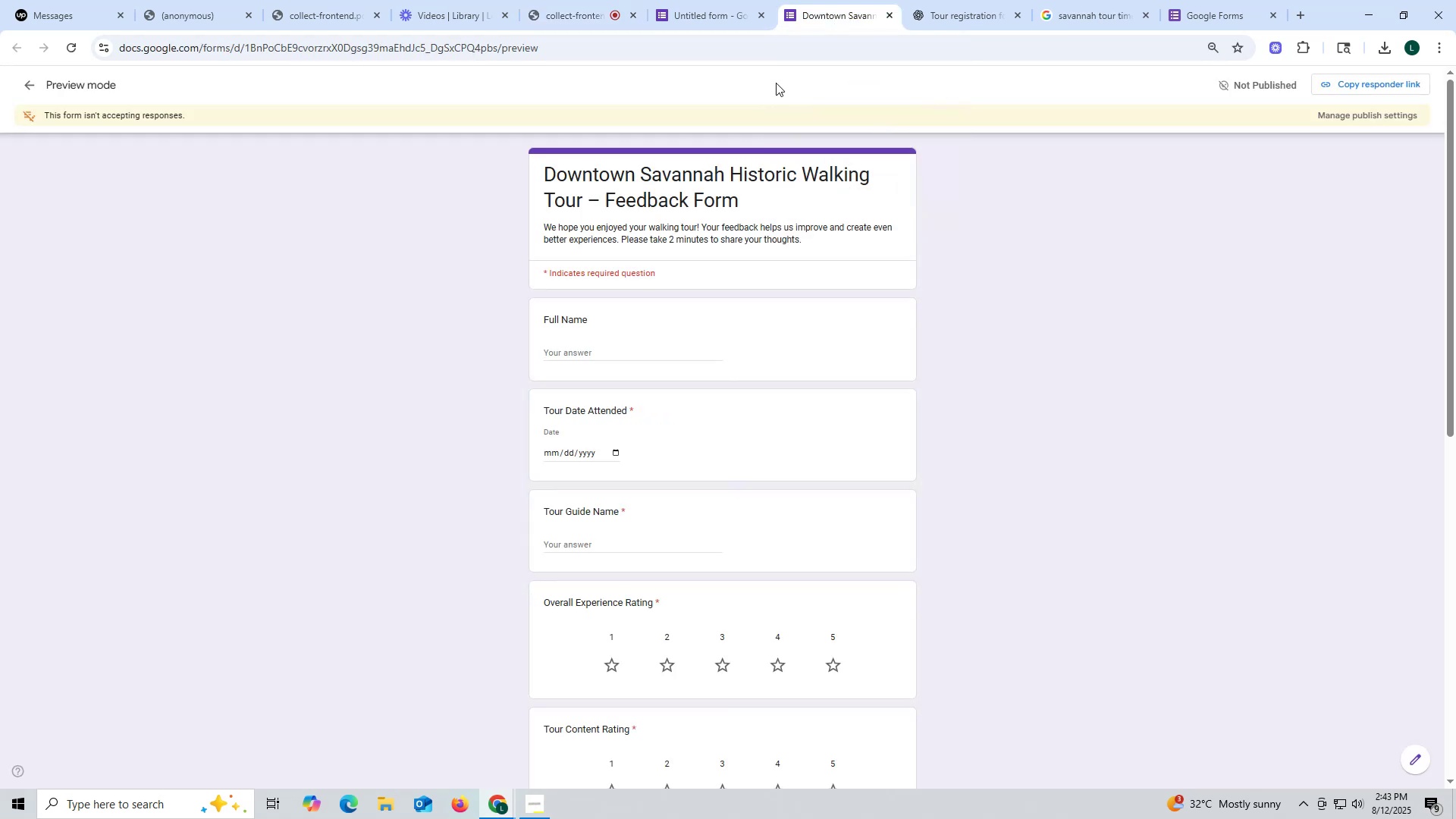 
left_click([726, 20])
 